 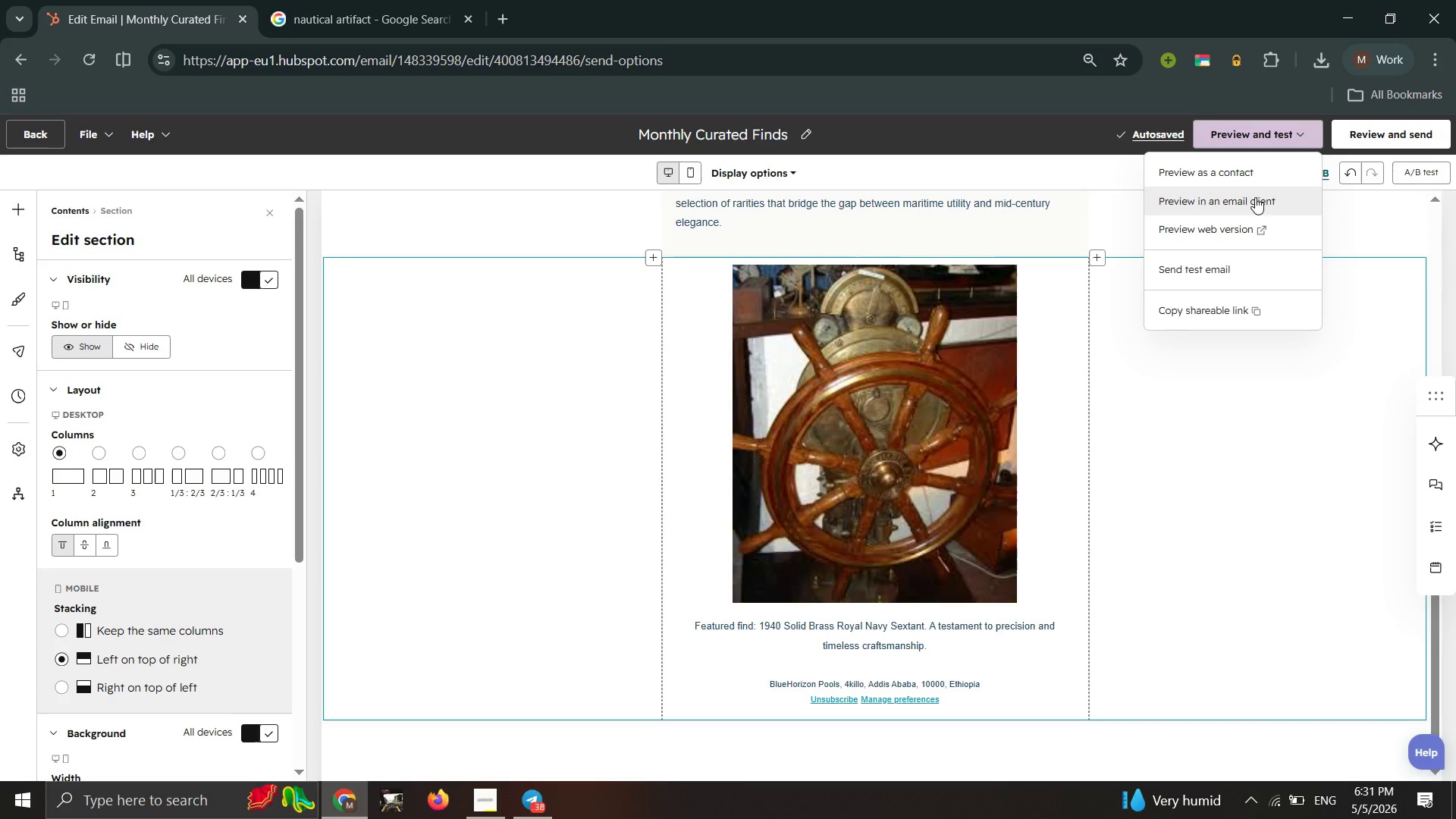 
double_click([588, 450])
 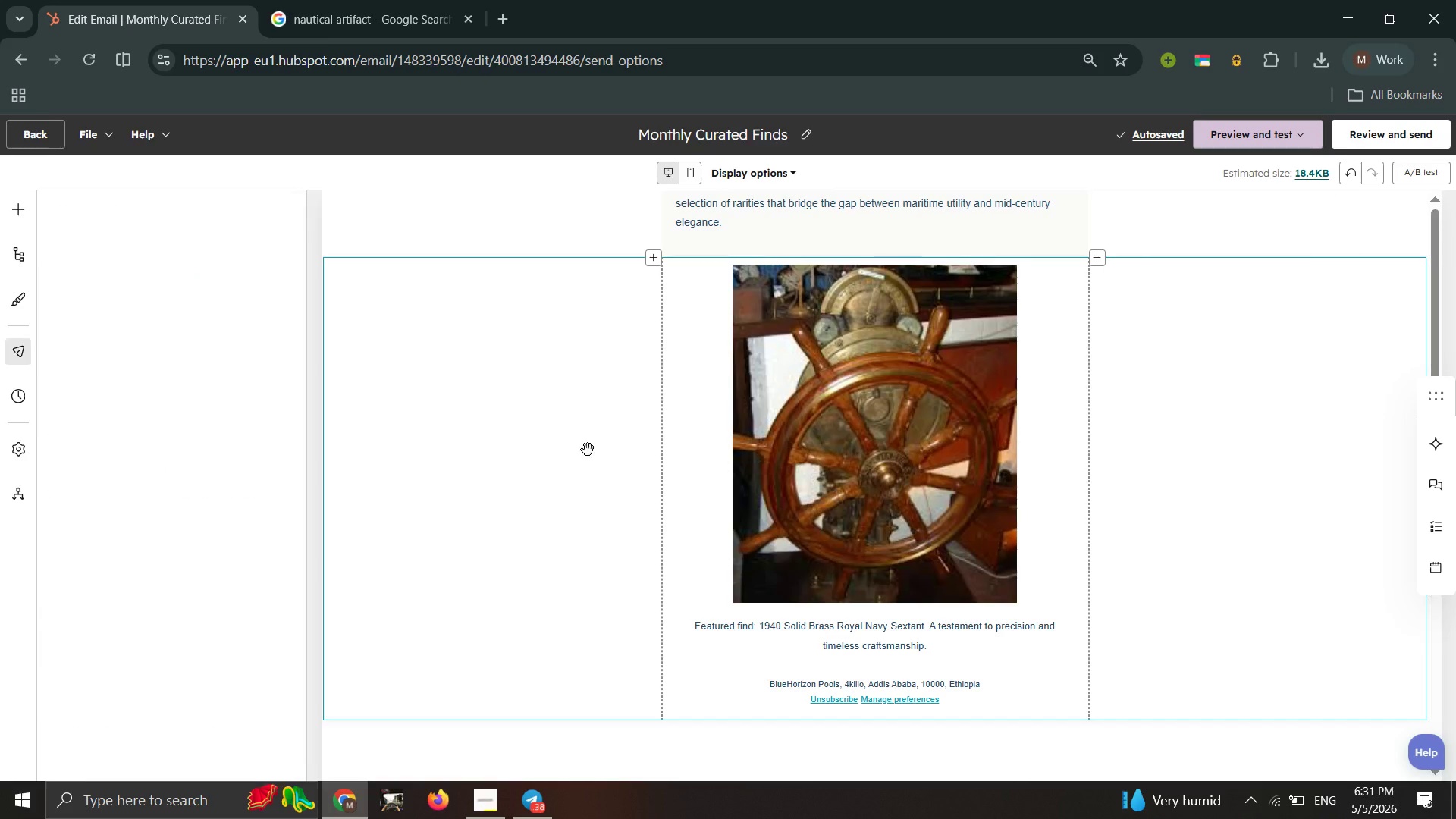 
scroll: coordinate [588, 450], scroll_direction: none, amount: 0.0
 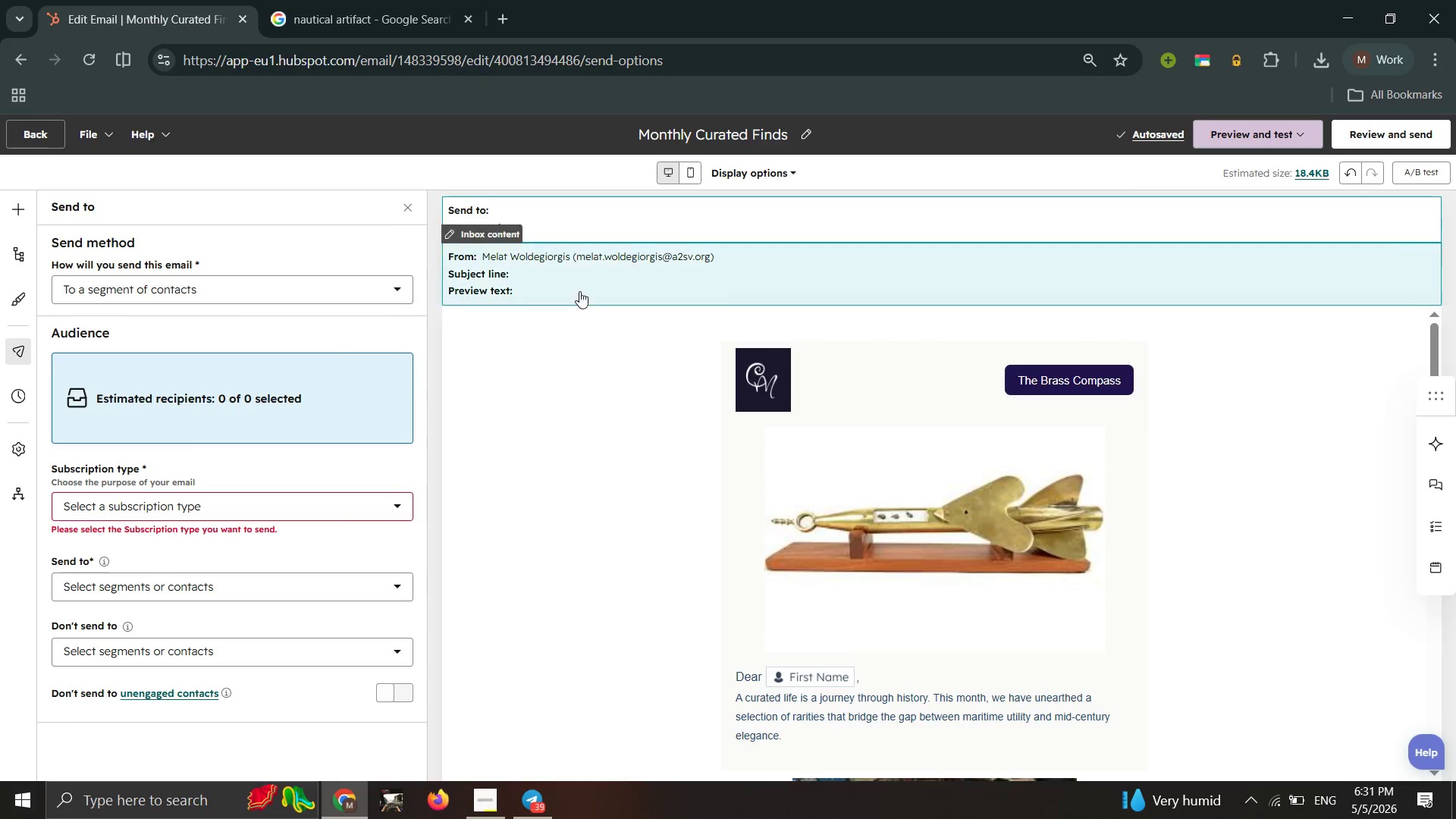 
double_click([585, 281])
 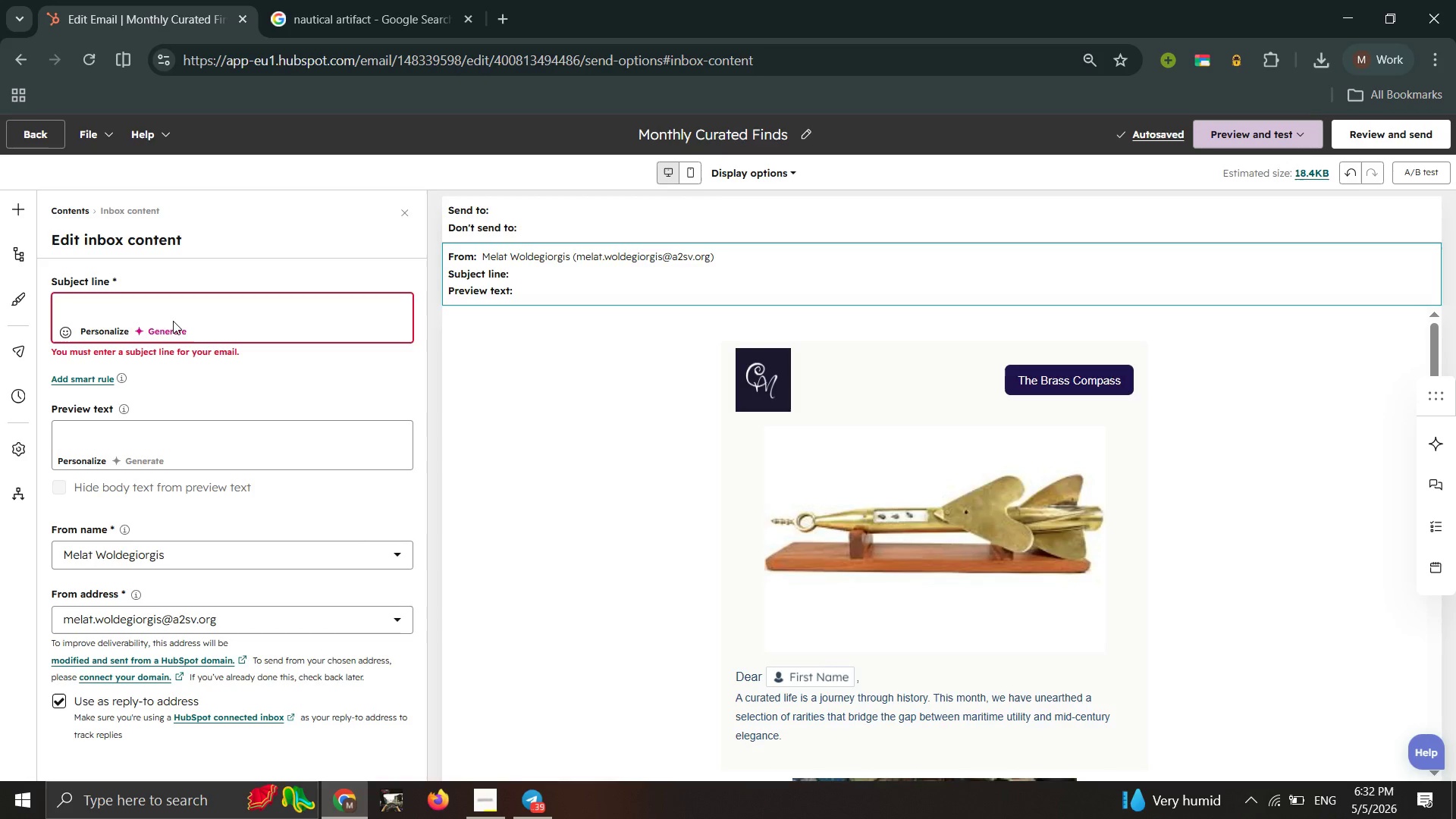 
wait(11.44)
 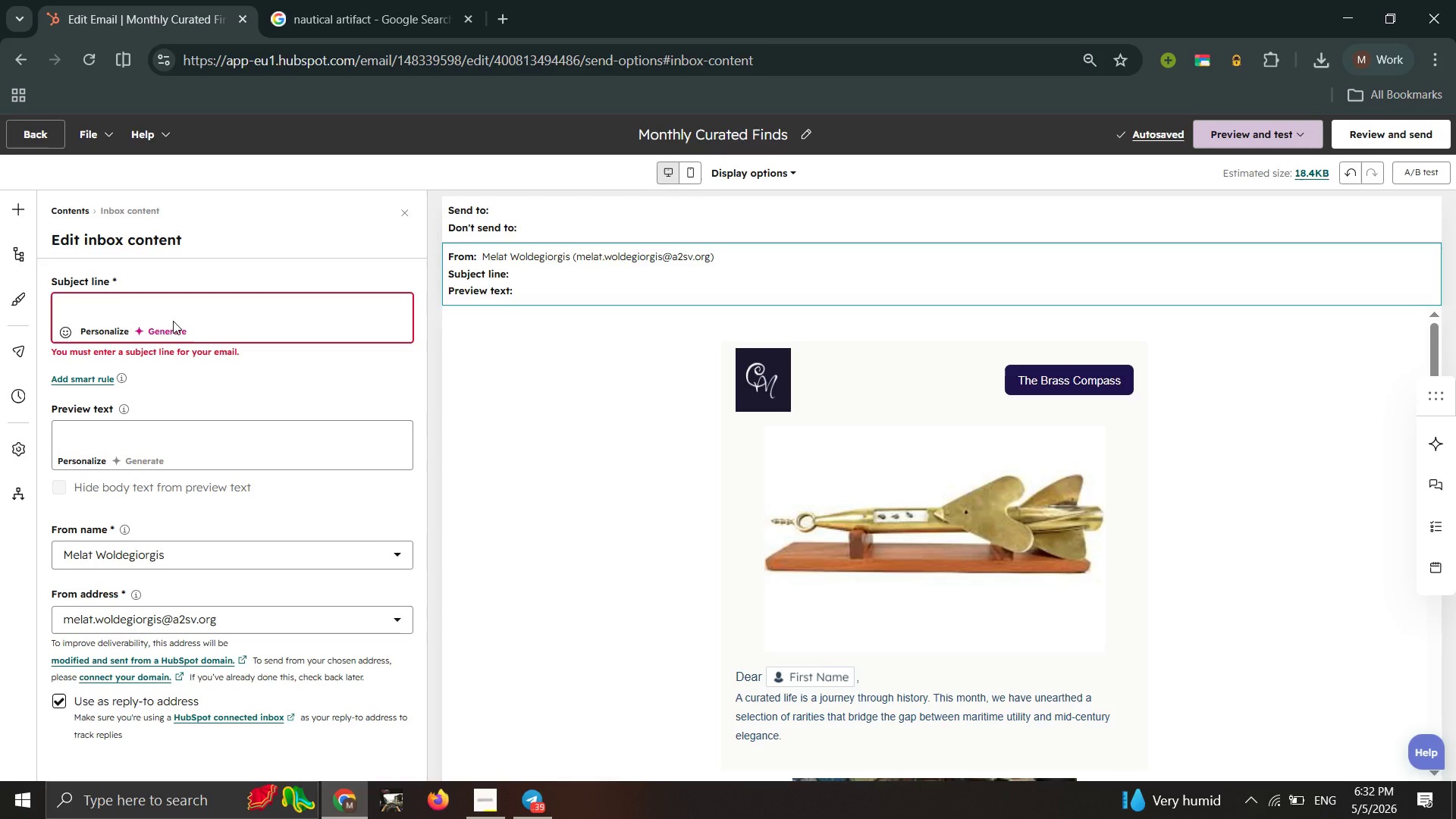 
left_click([718, 130])
 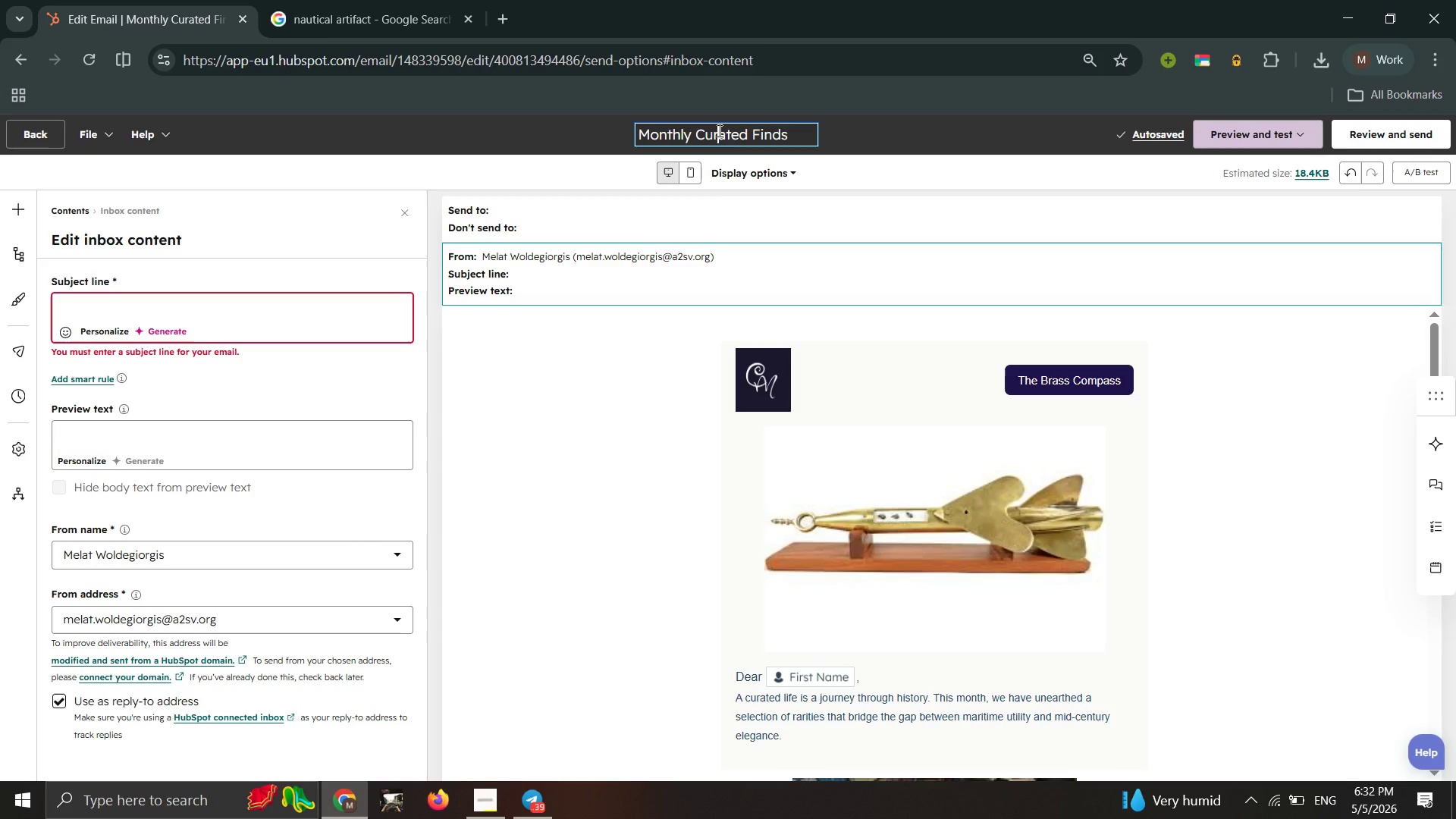 
left_click([718, 130])
 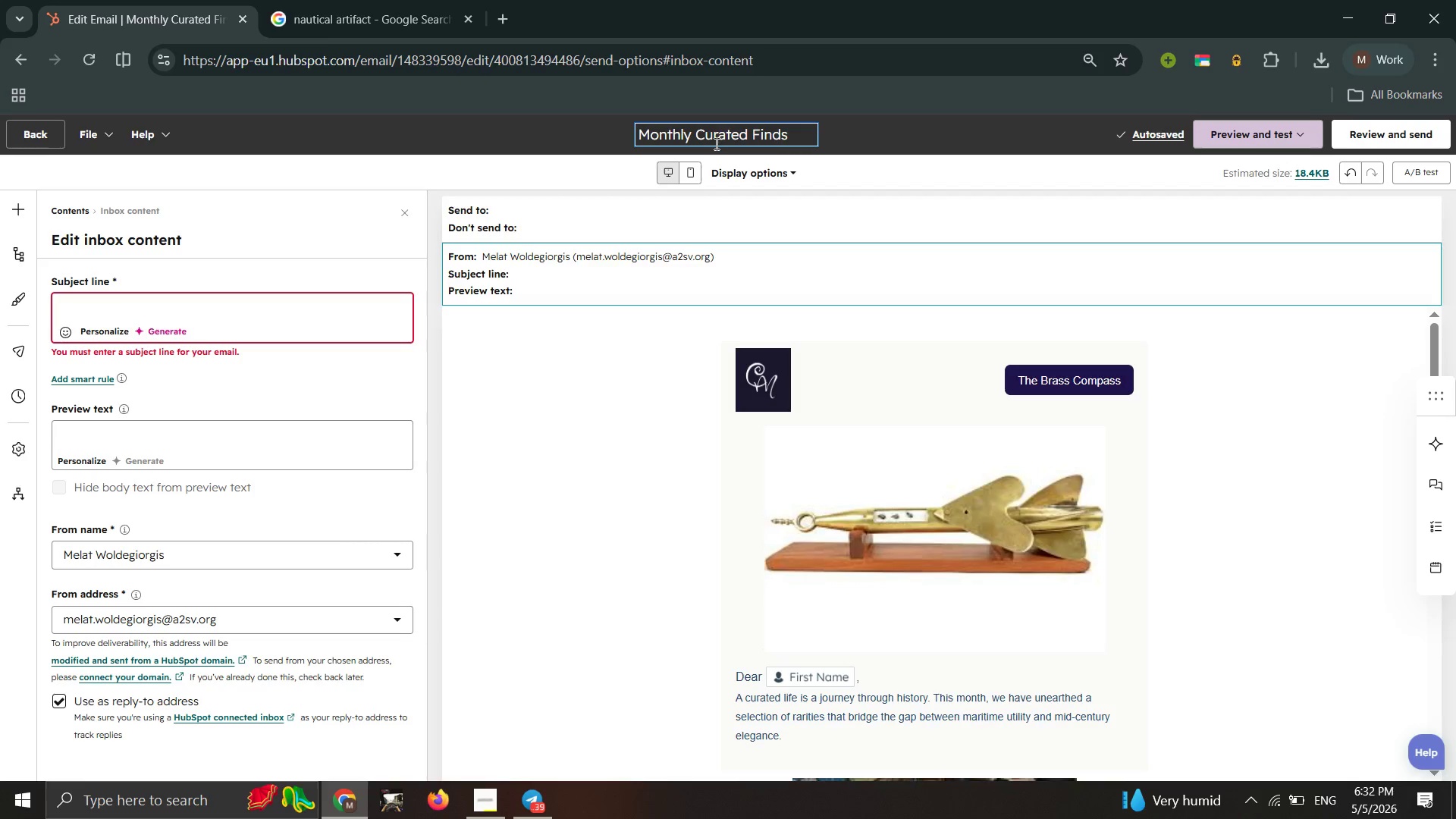 
key(Control+A)
 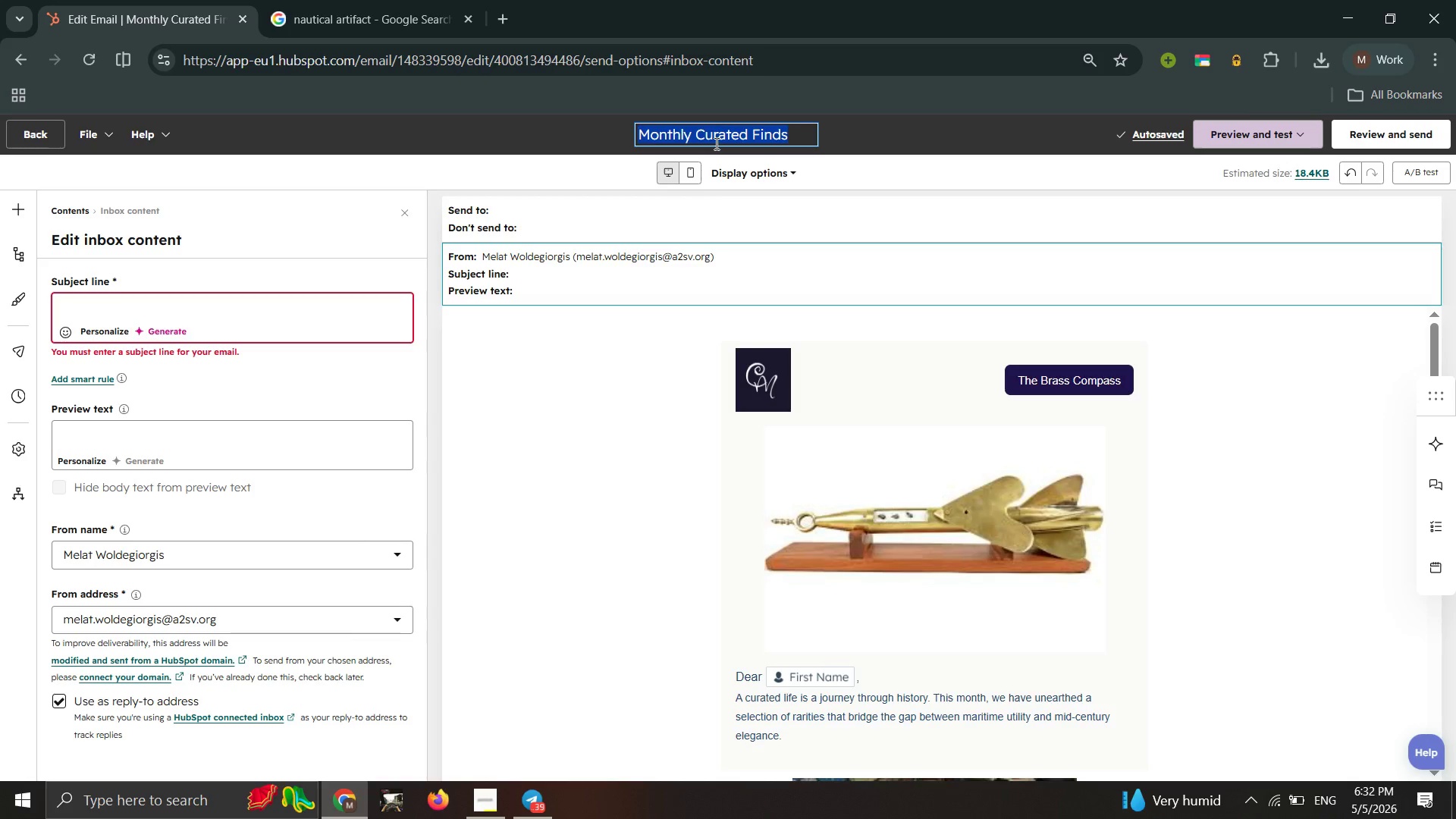 
key(Control+C)
 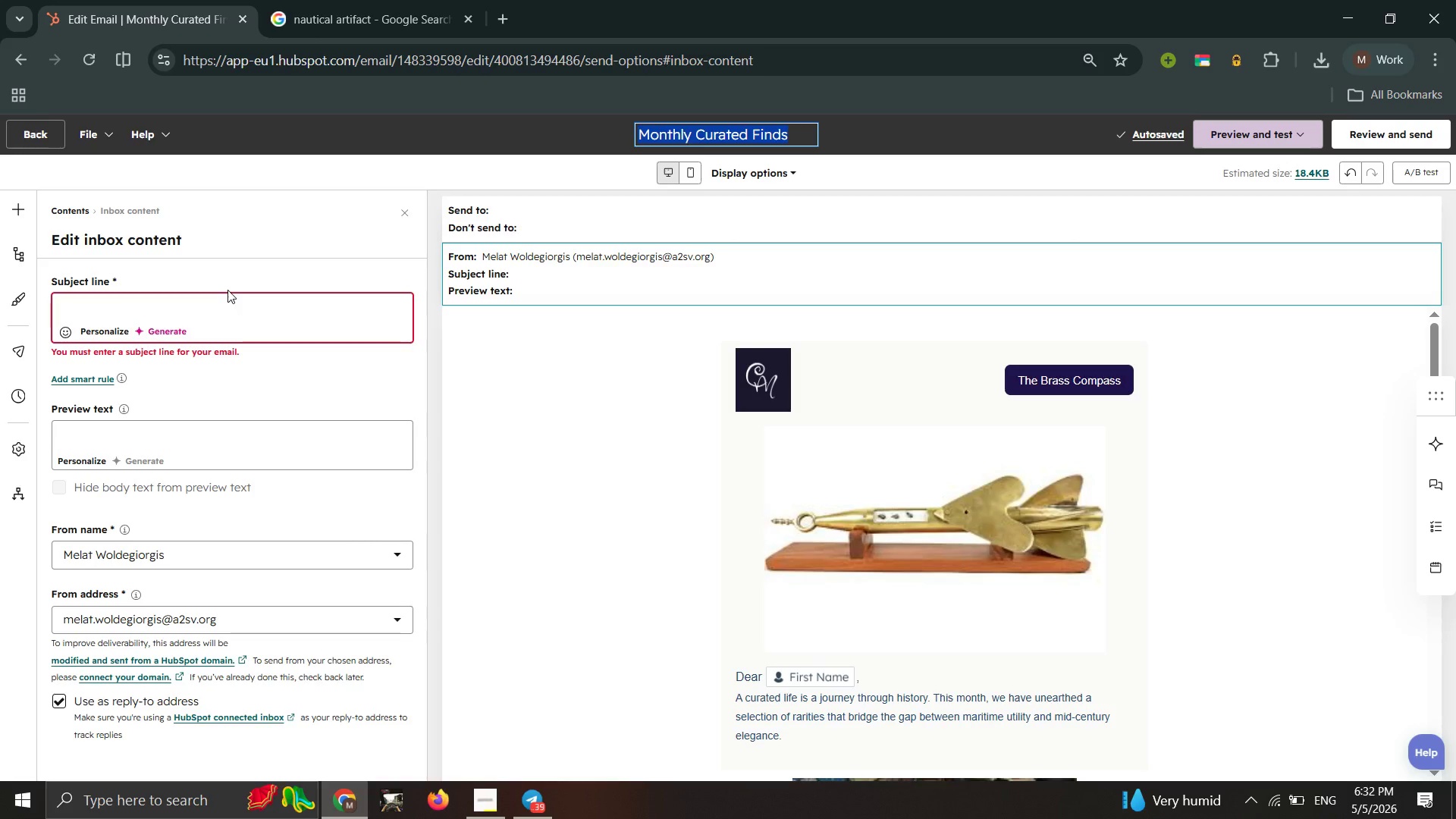 
left_click([224, 316])
 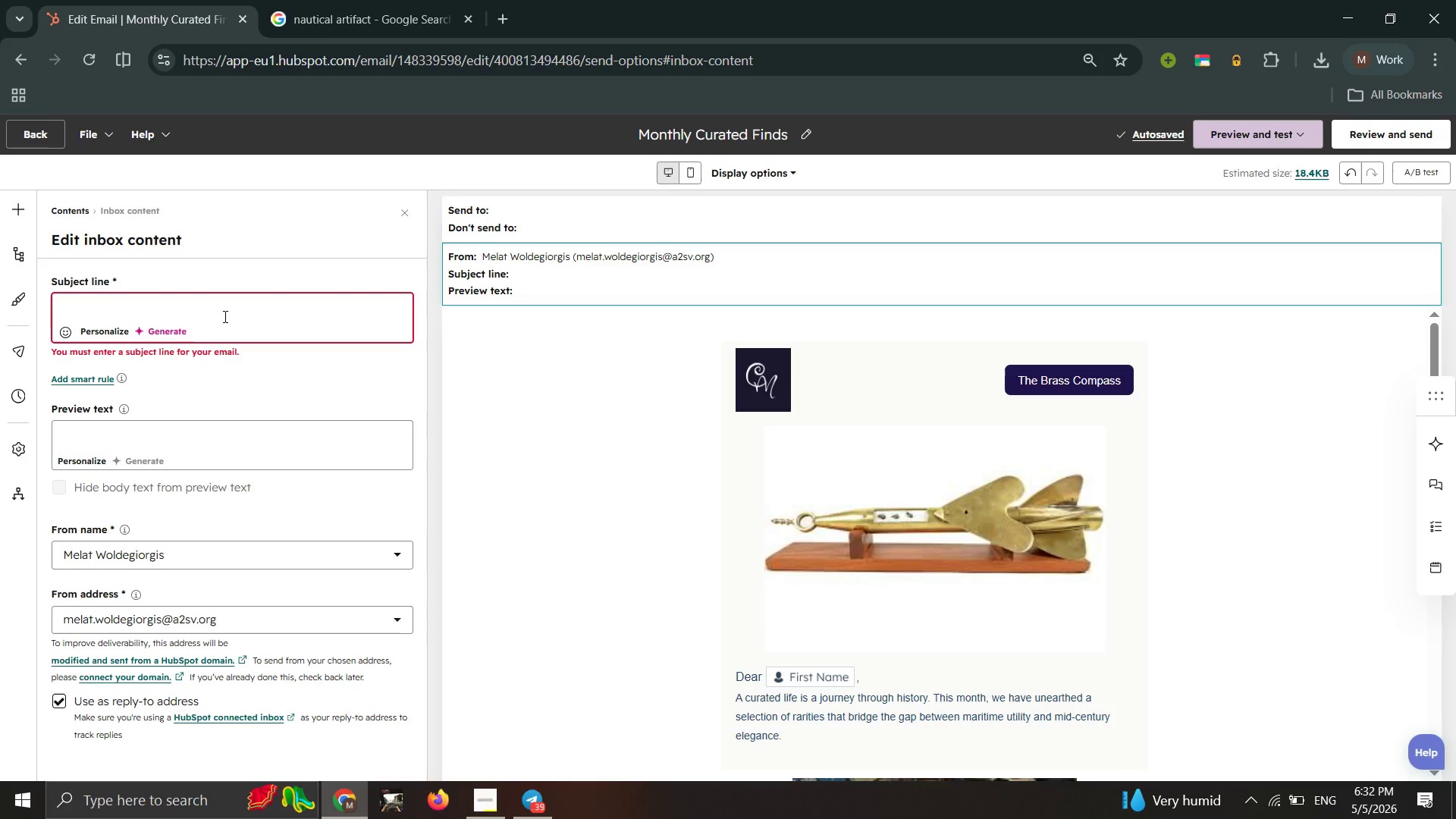 
key(Control+V)
 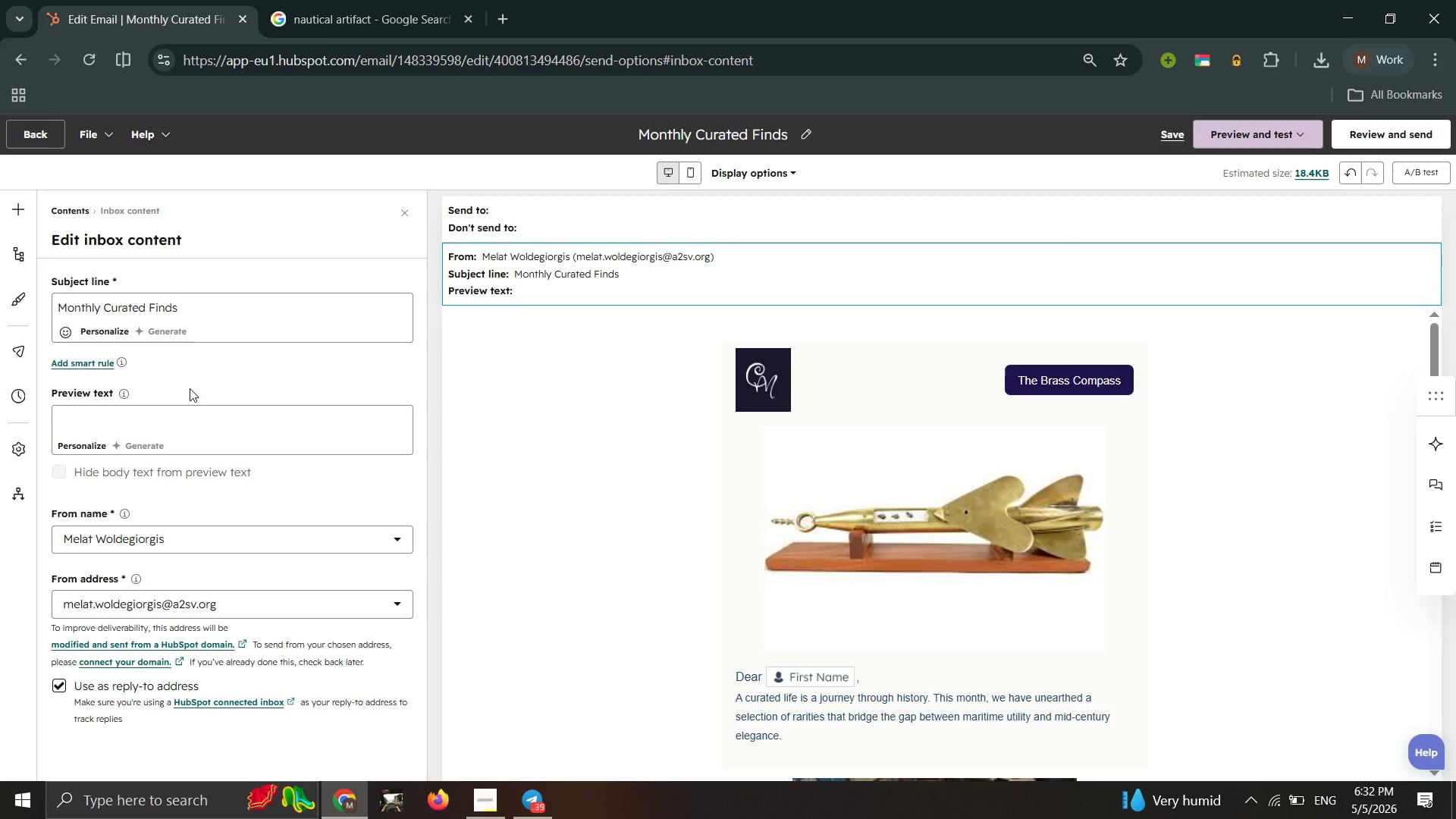 
left_click([180, 426])
 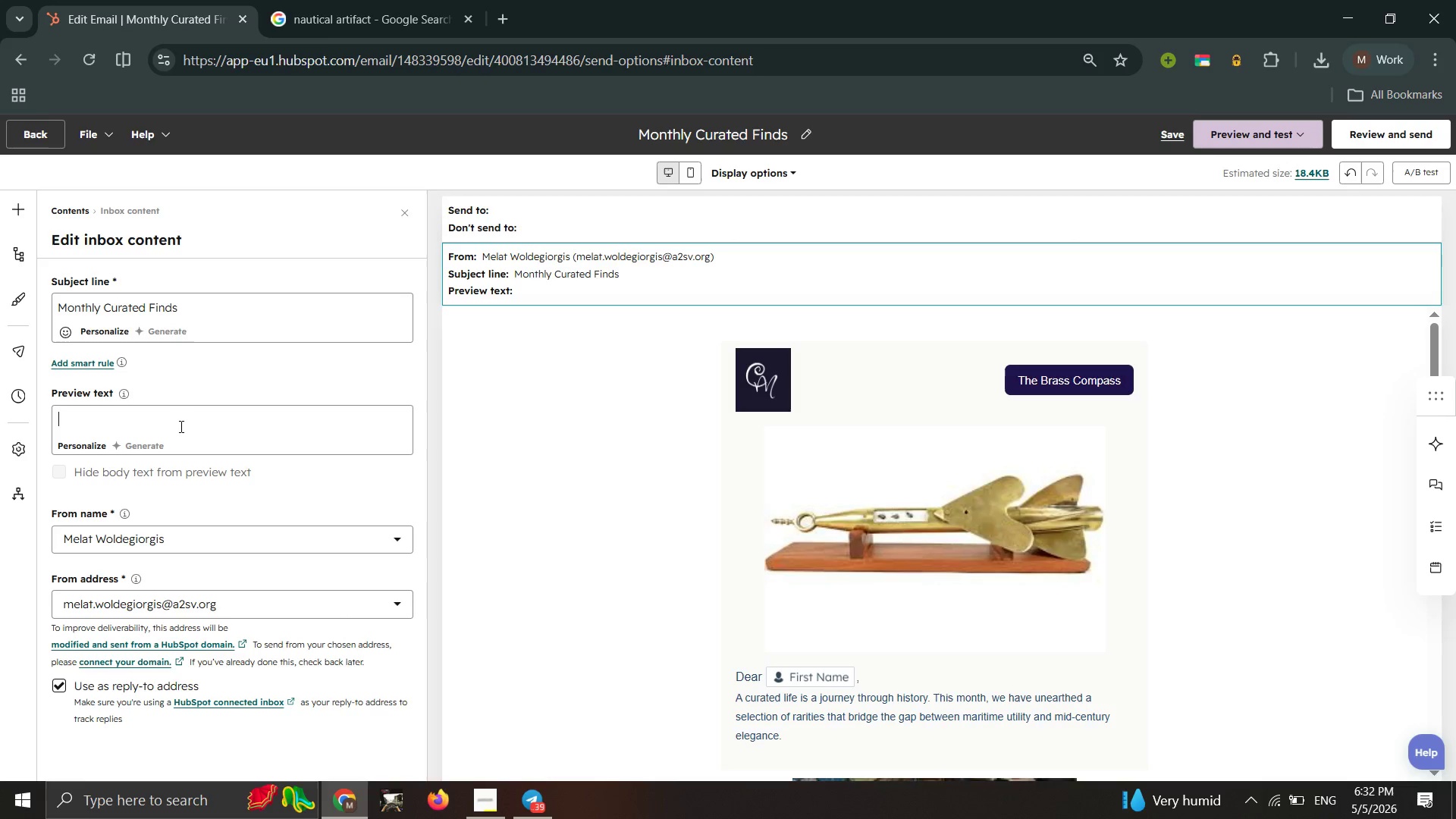 
key(Control+ControlLeft)
 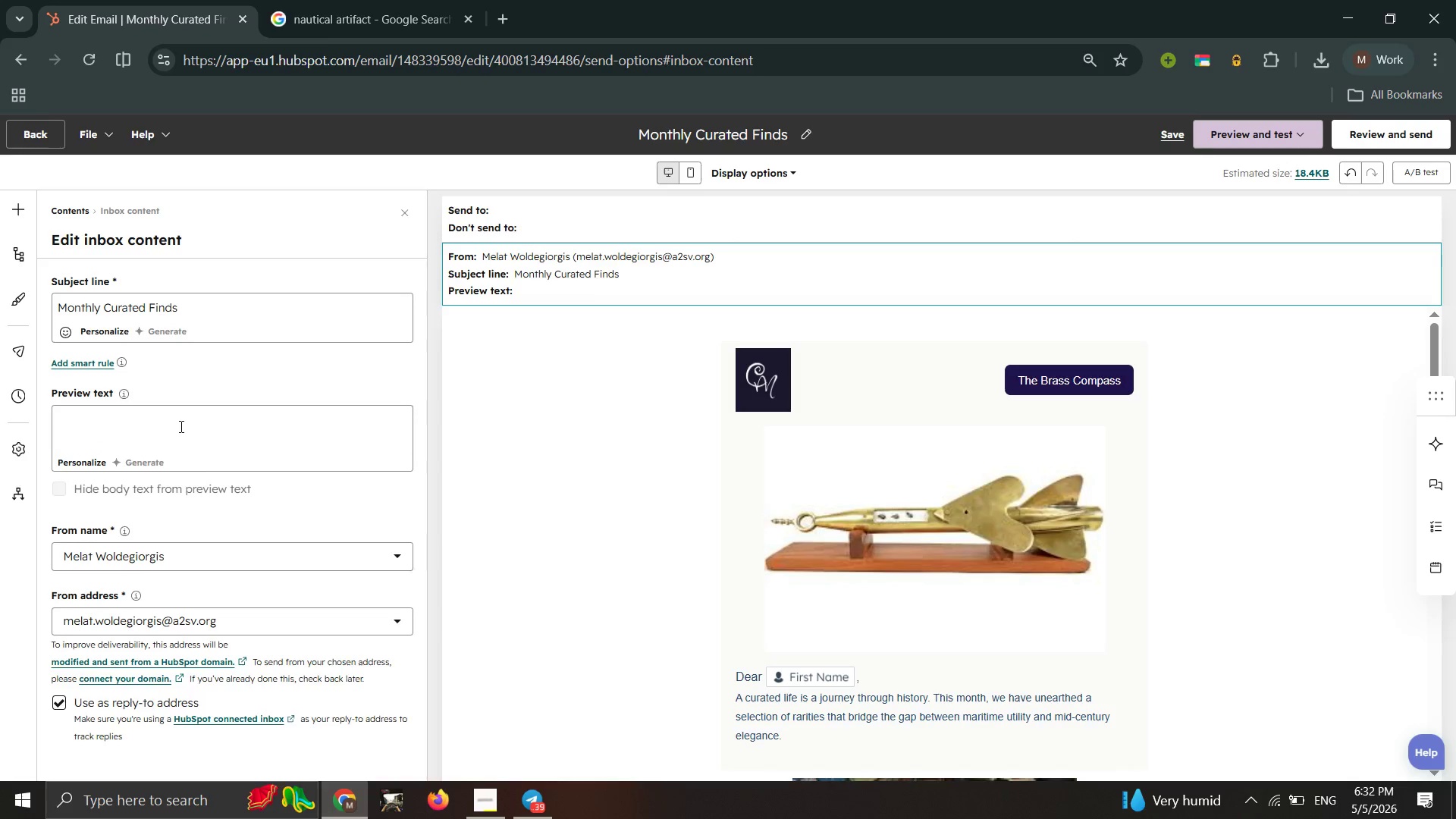 
key(Control+V)
 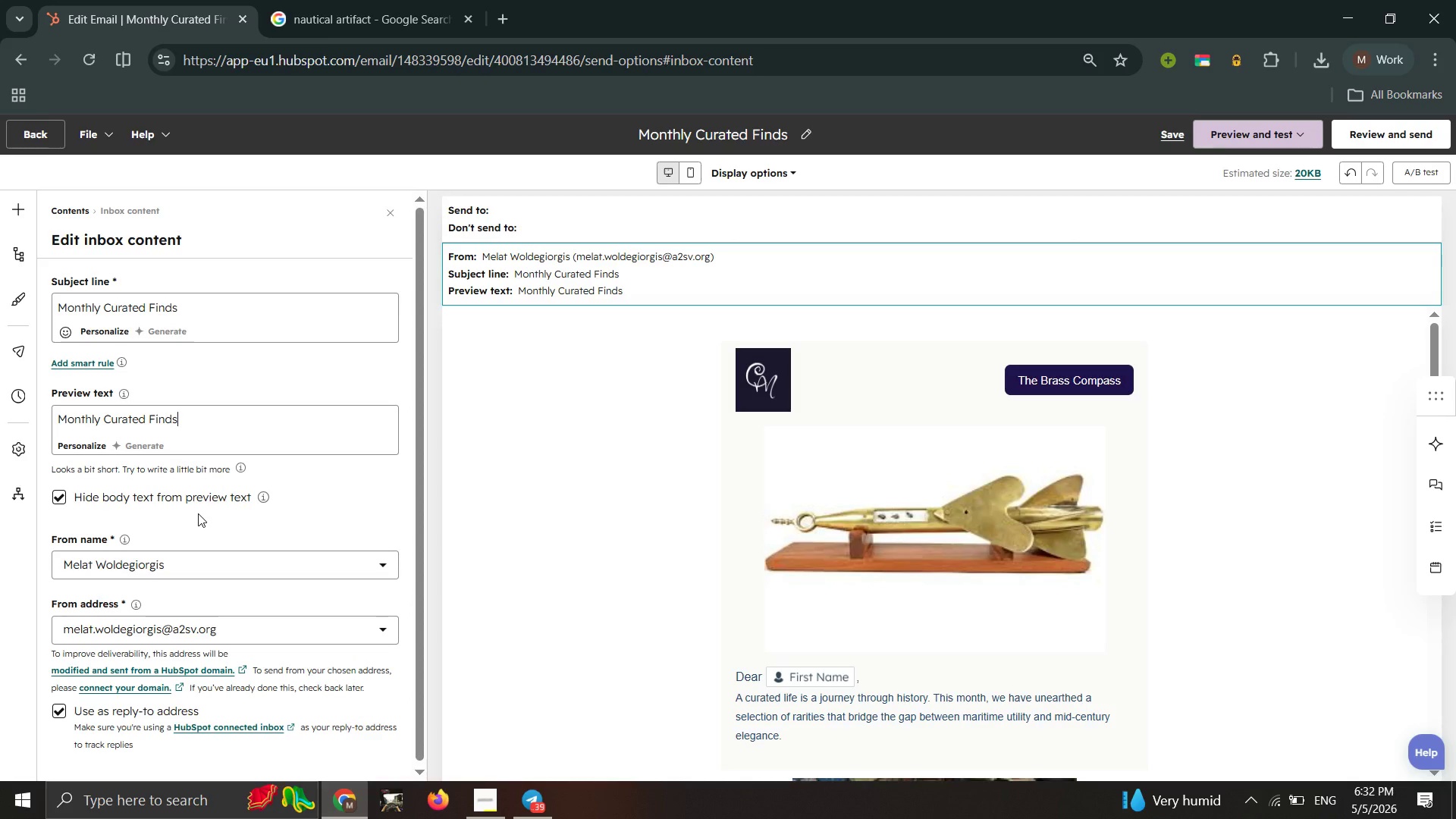 
scroll: coordinate [165, 541], scroll_direction: up, amount: 5.0
 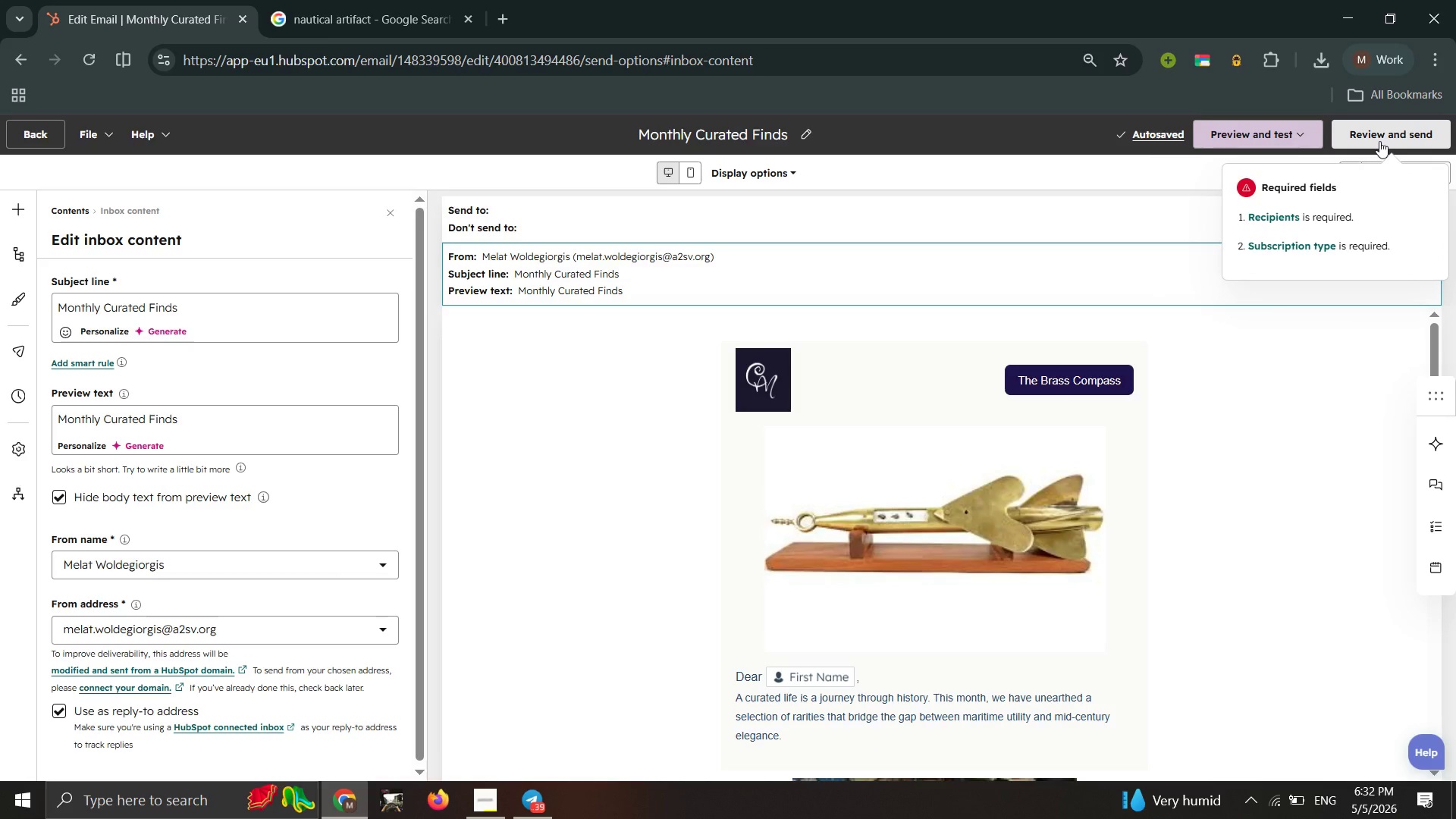 
left_click([1280, 136])
 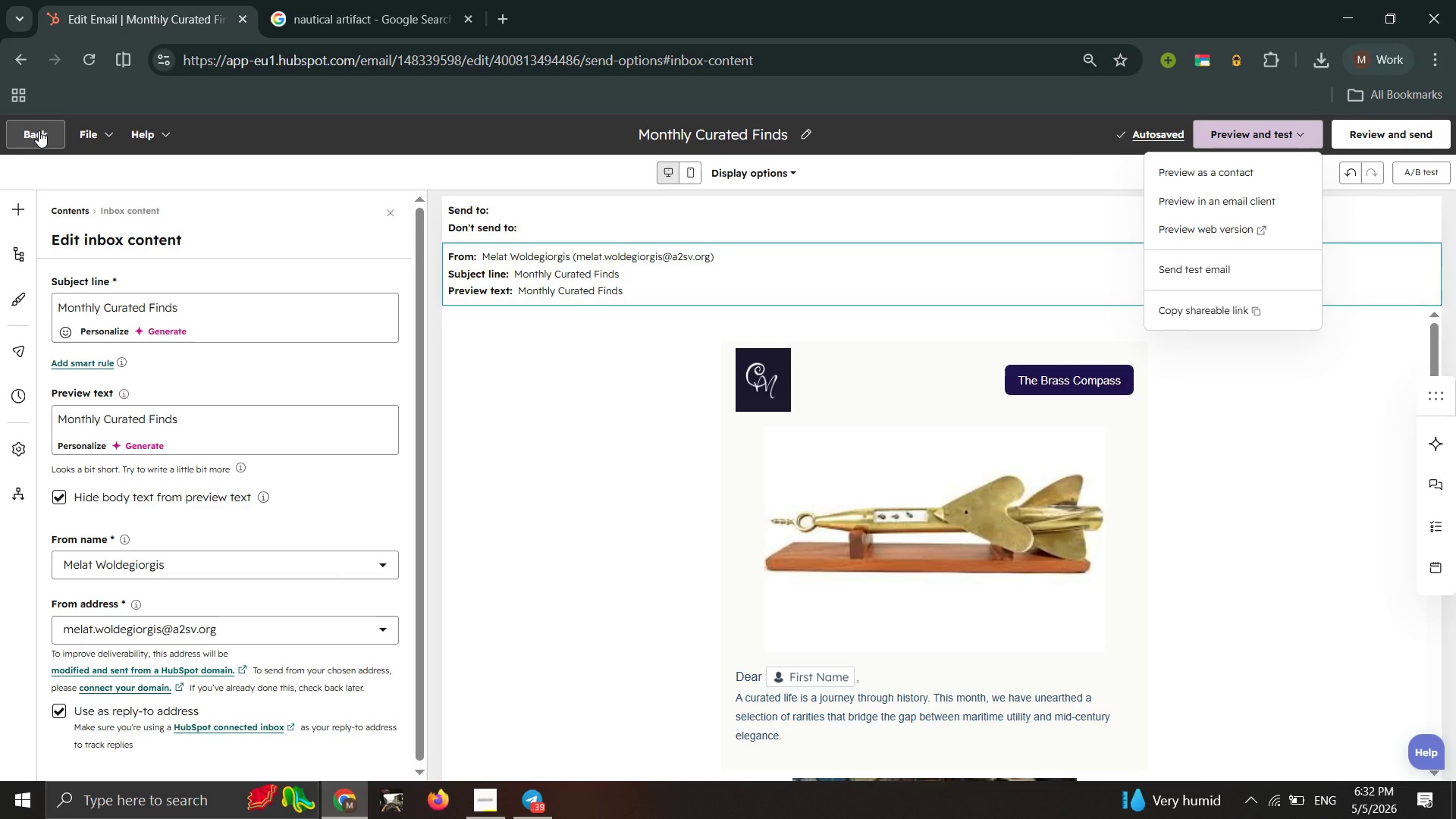 
double_click([114, 1])
 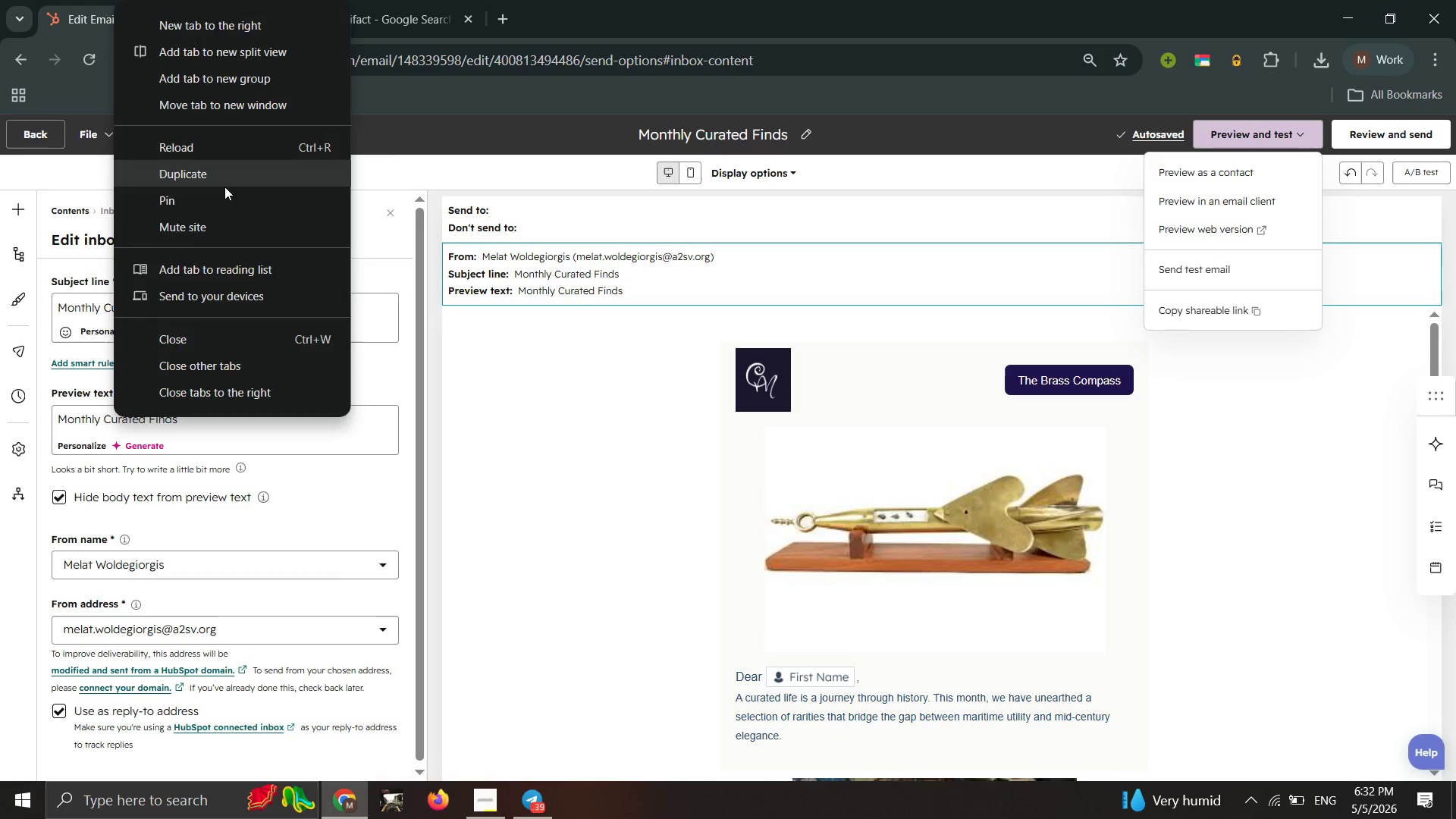 
left_click([224, 187])
 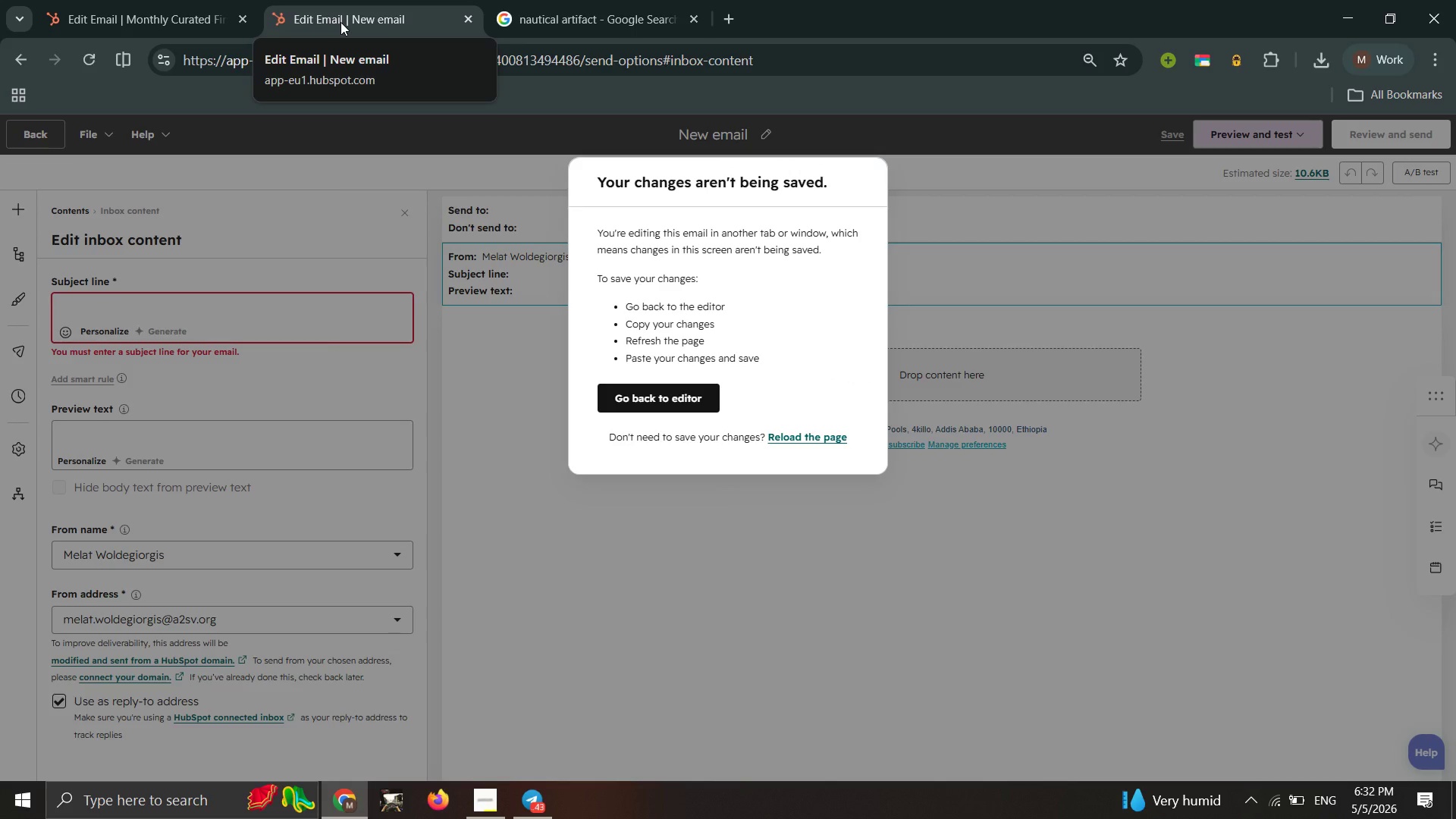 
wait(15.89)
 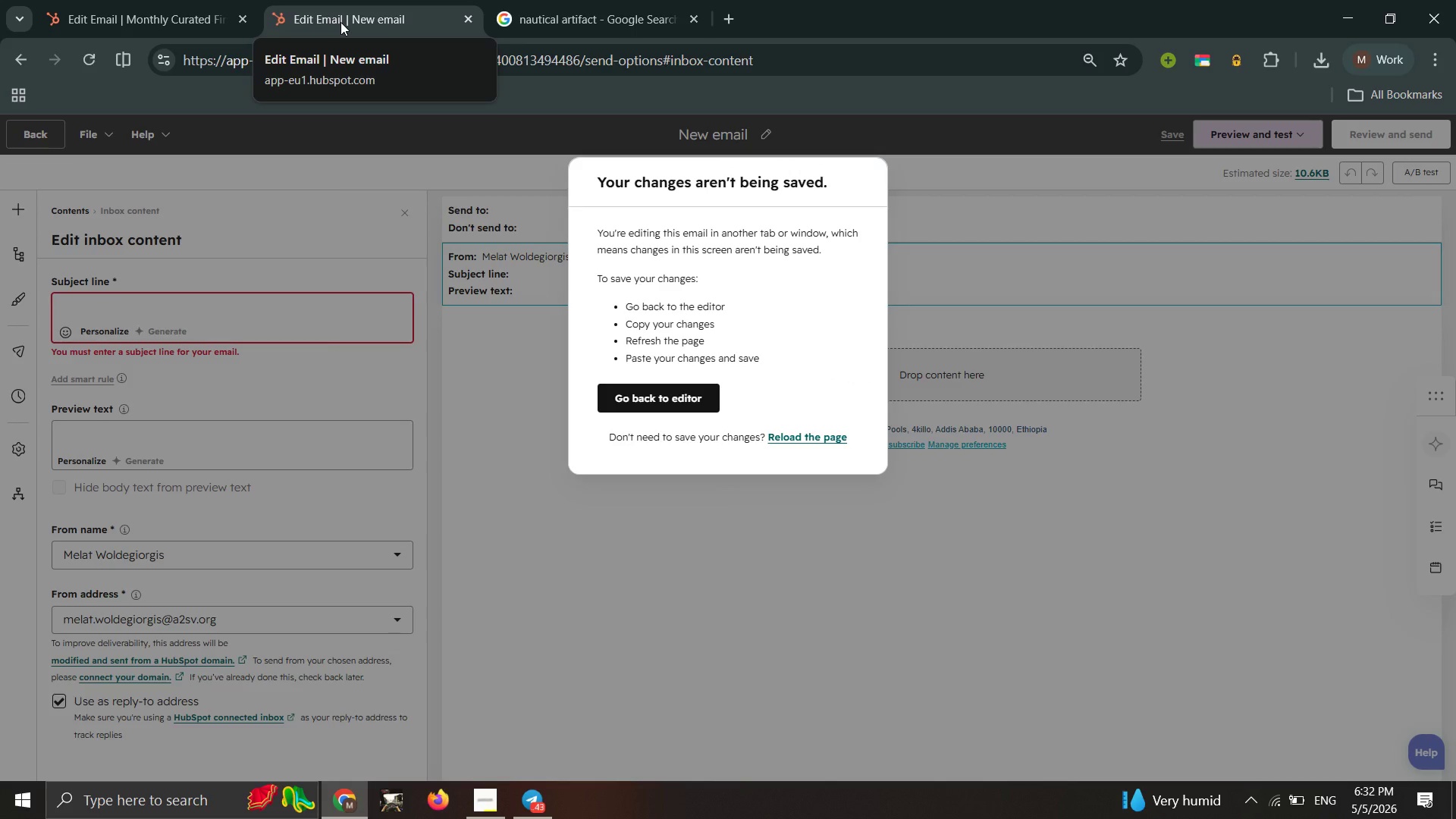 
left_click([686, 409])
 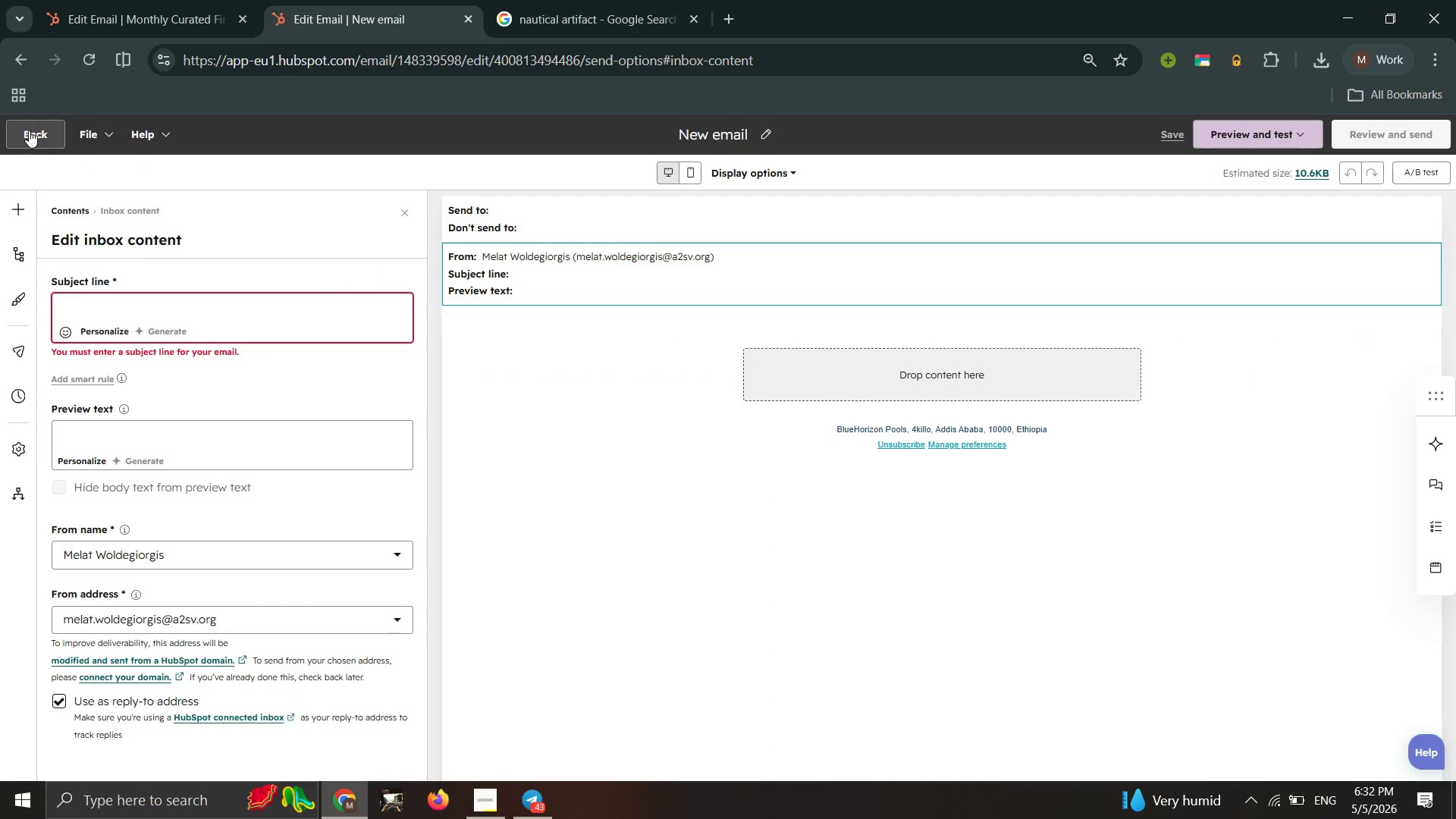 
left_click([28, 130])
 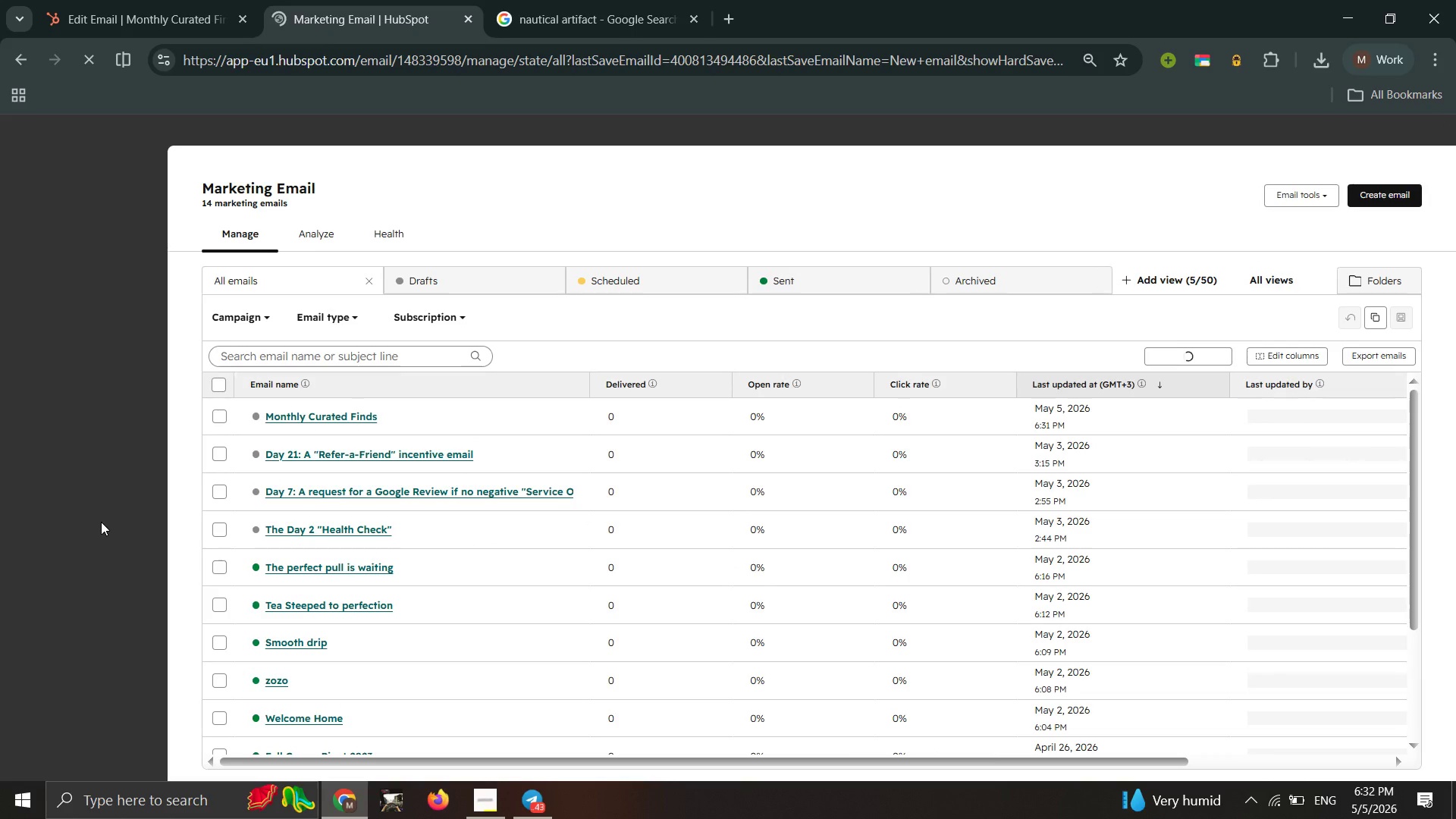 
wait(15.14)
 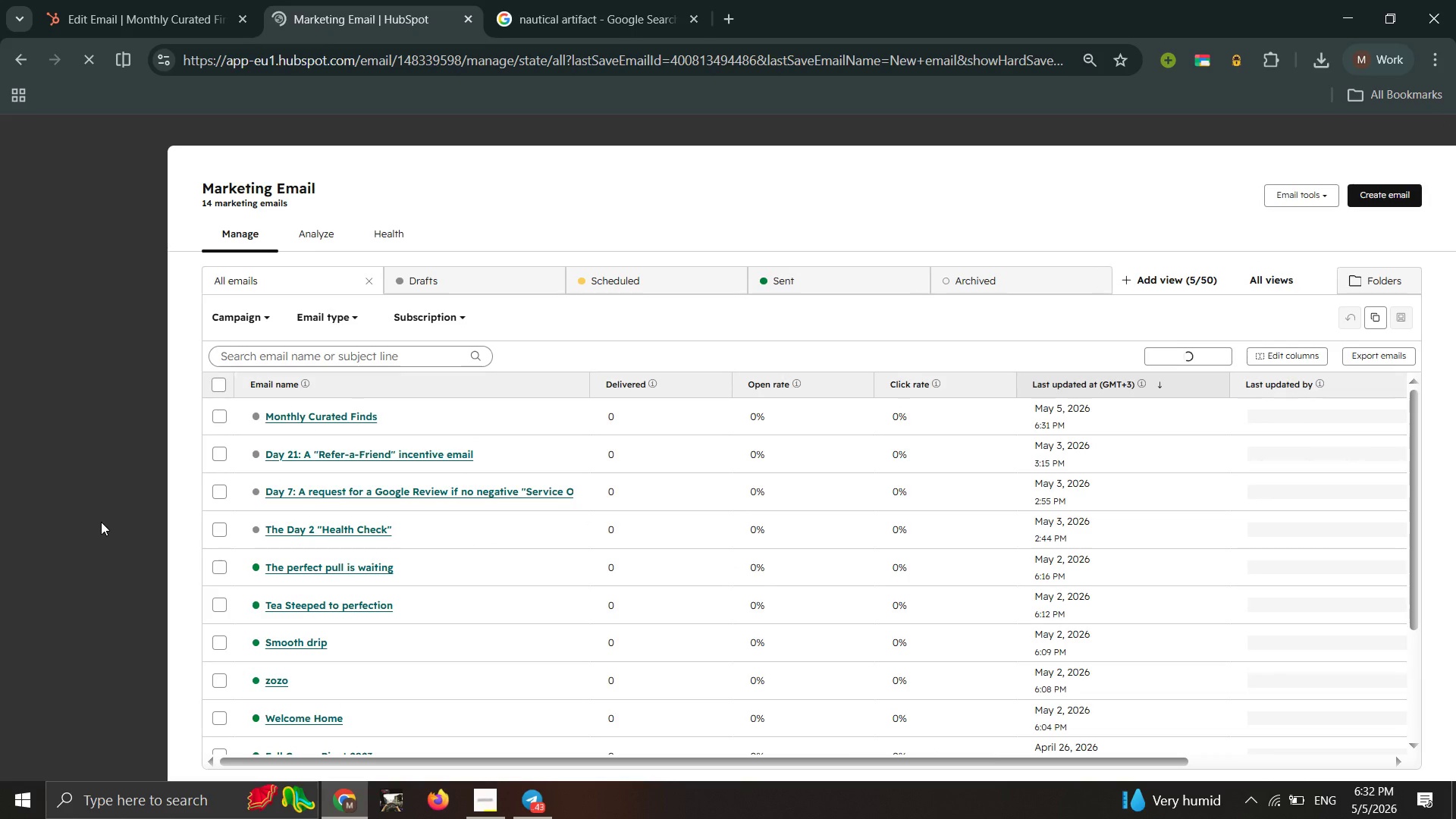 
mouse_move([147, 481])
 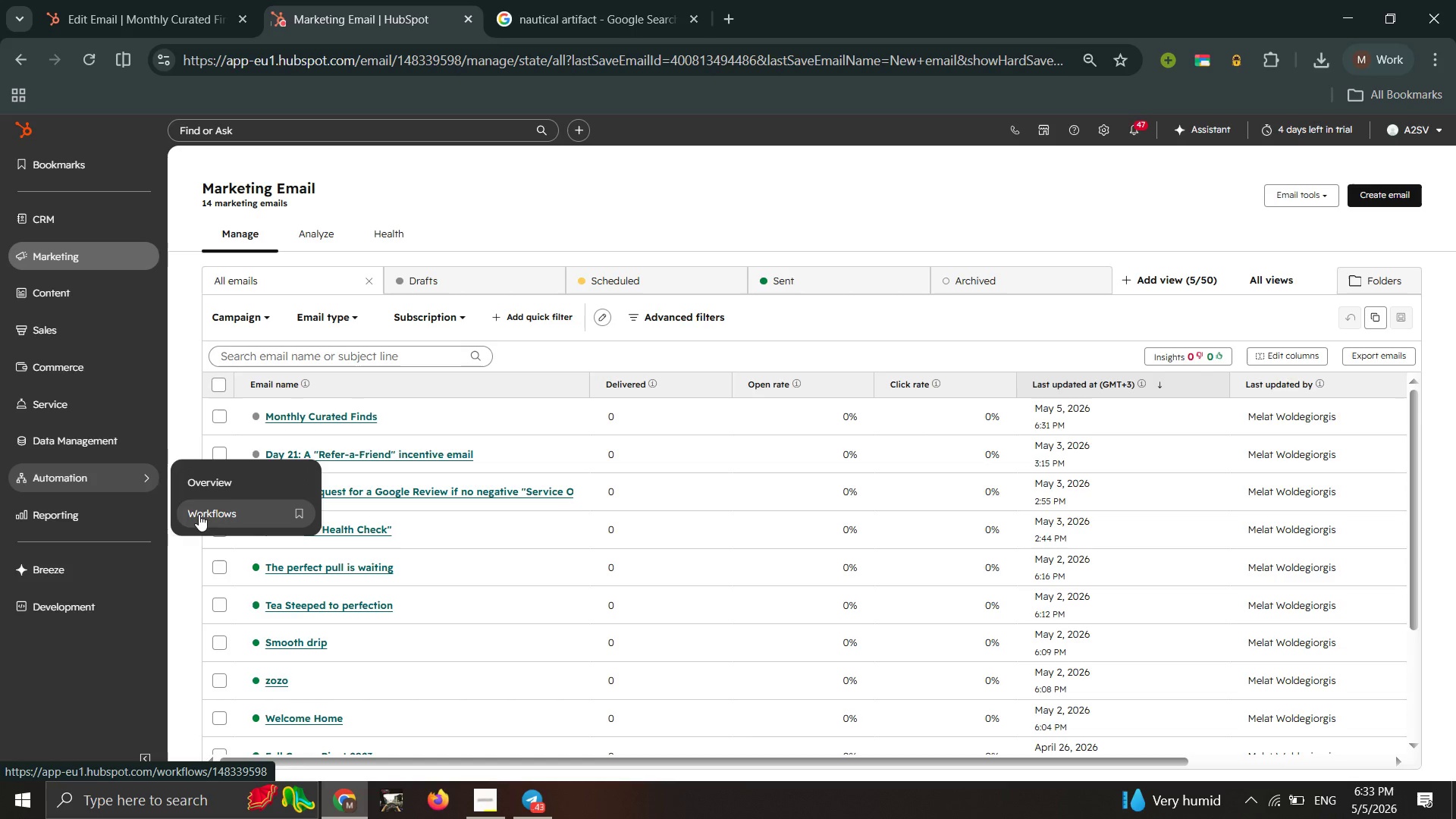 
left_click([199, 514])
 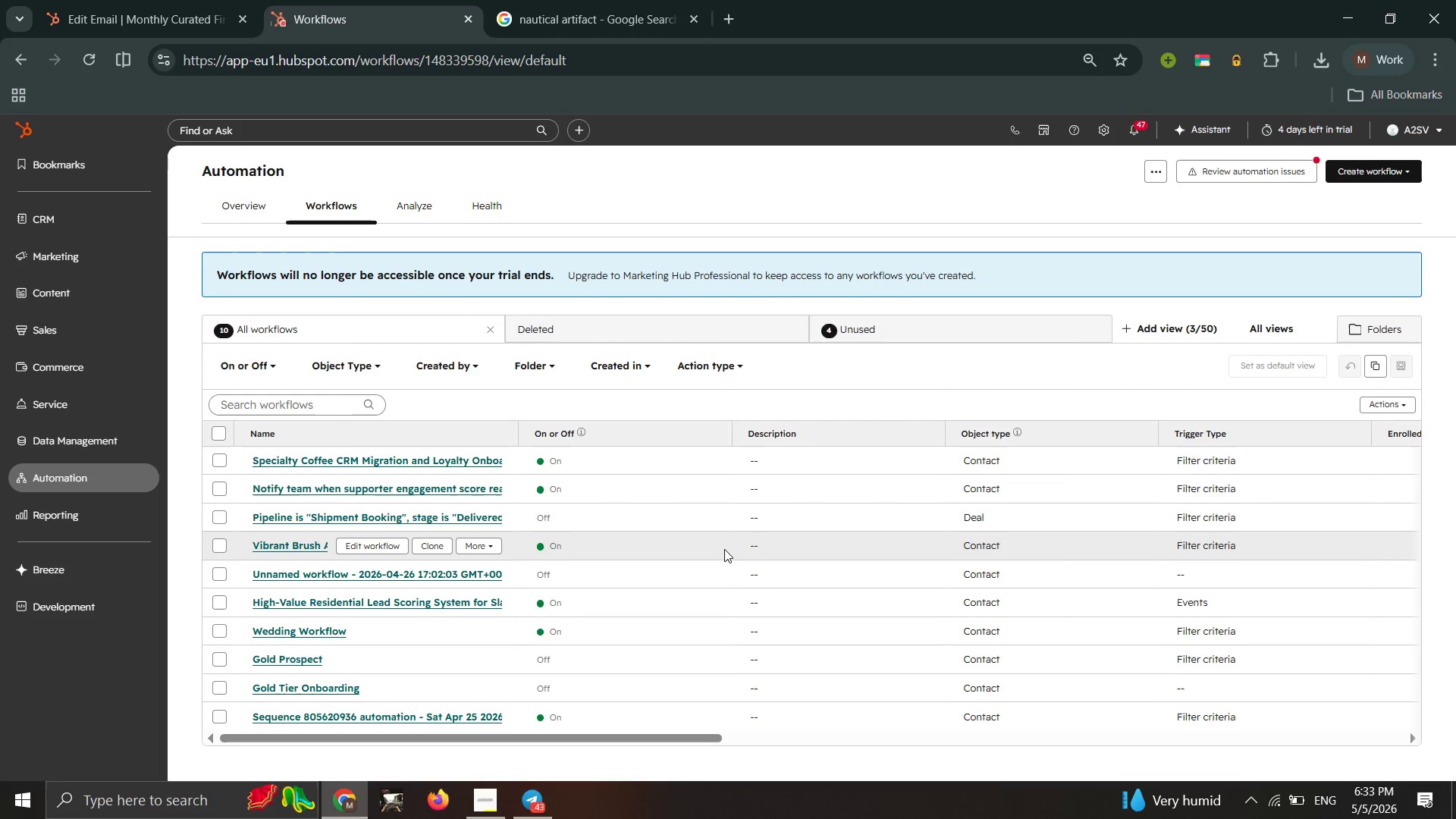 
wait(18.56)
 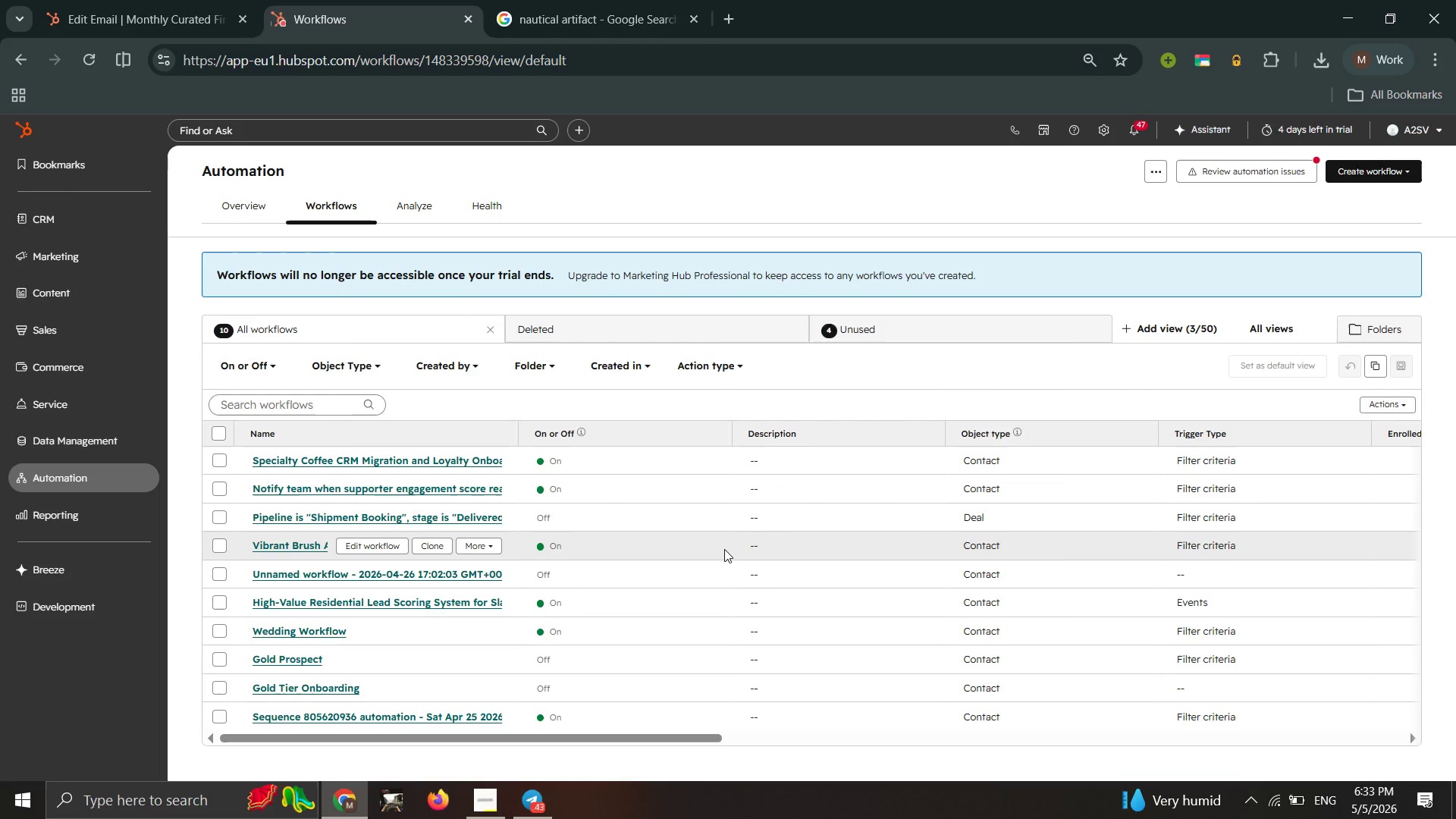 
left_click([1364, 208])
 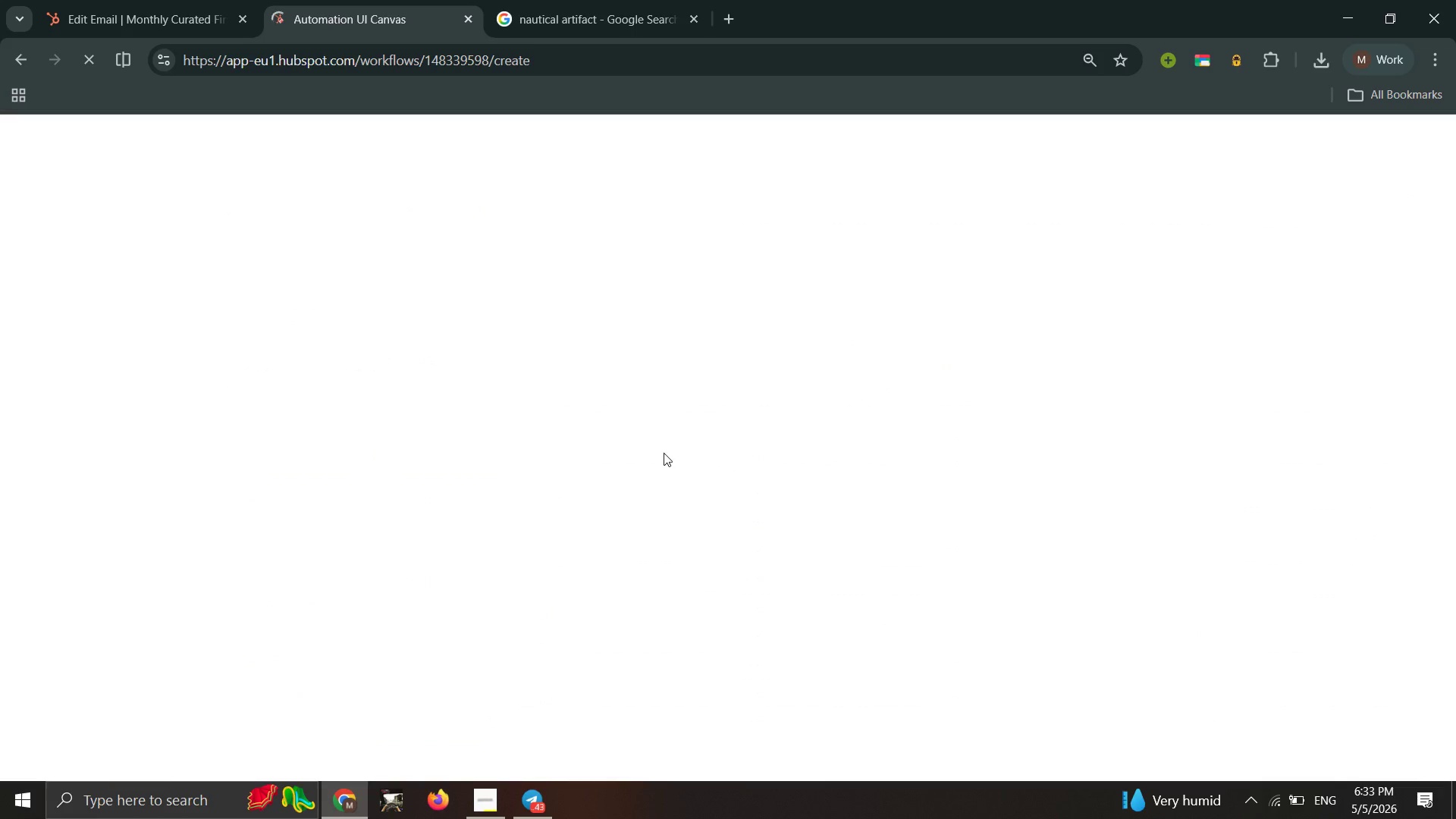 
left_click([598, 485])
 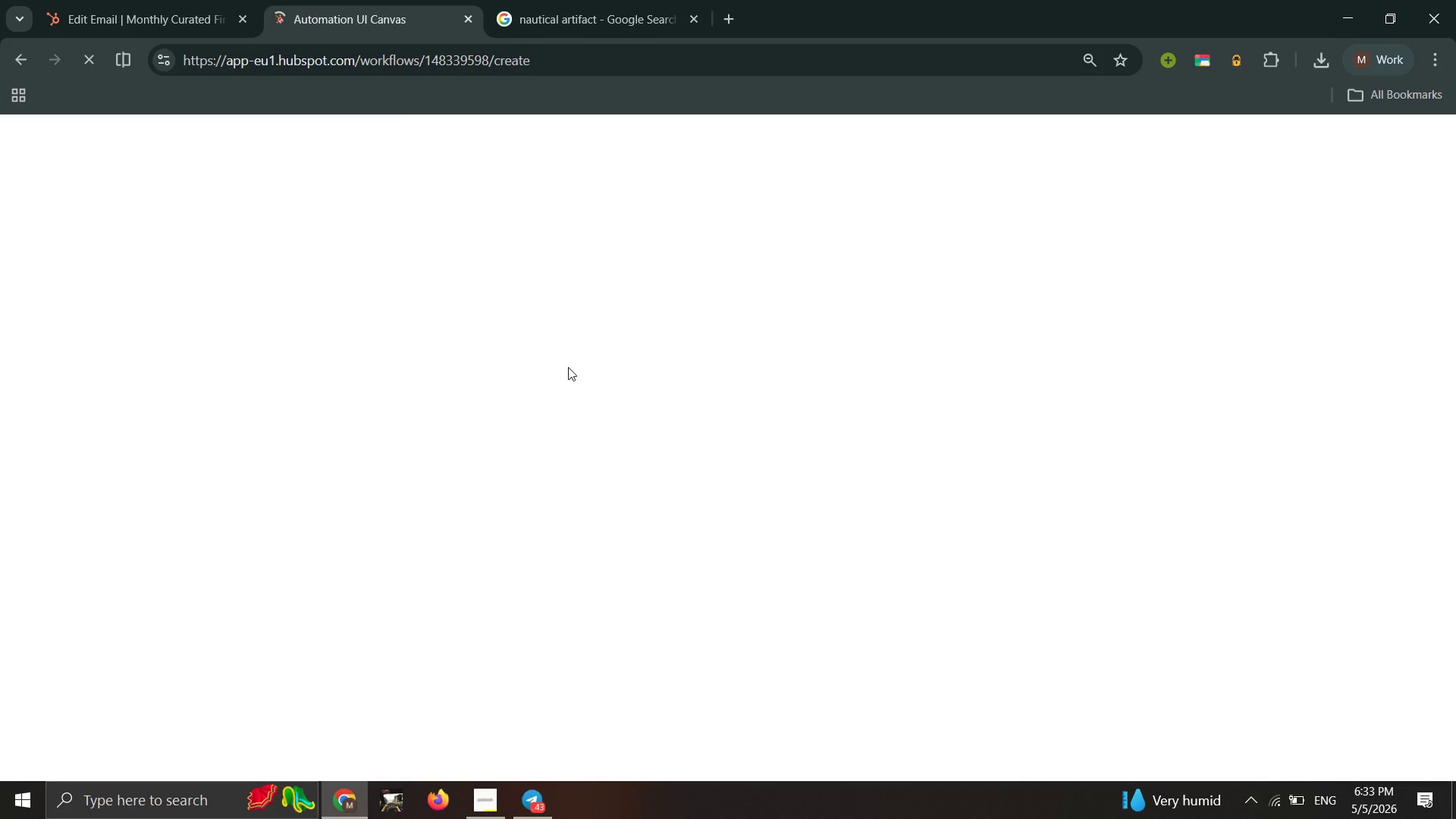 
mouse_move([243, 297])
 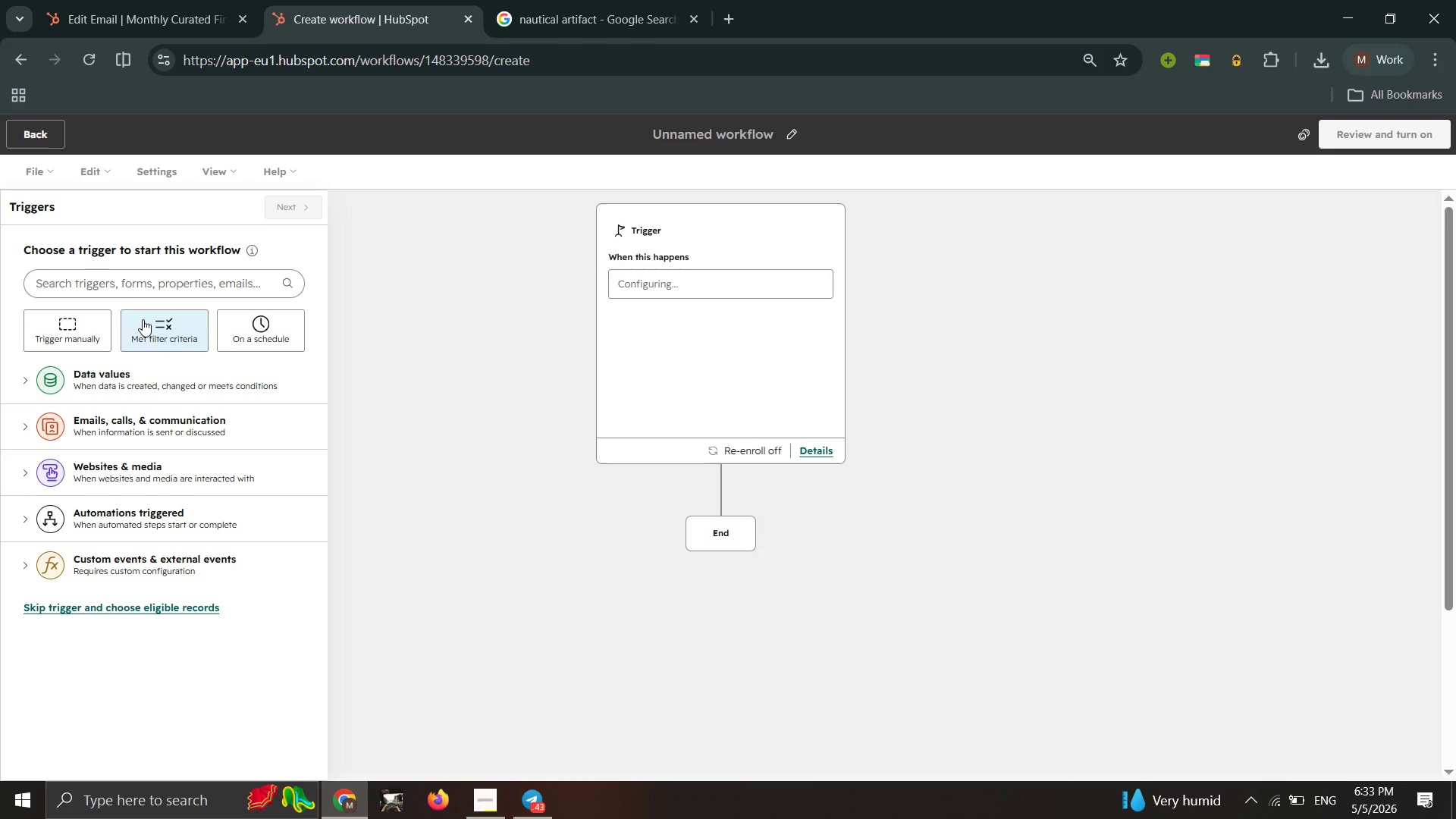 
left_click([143, 319])
 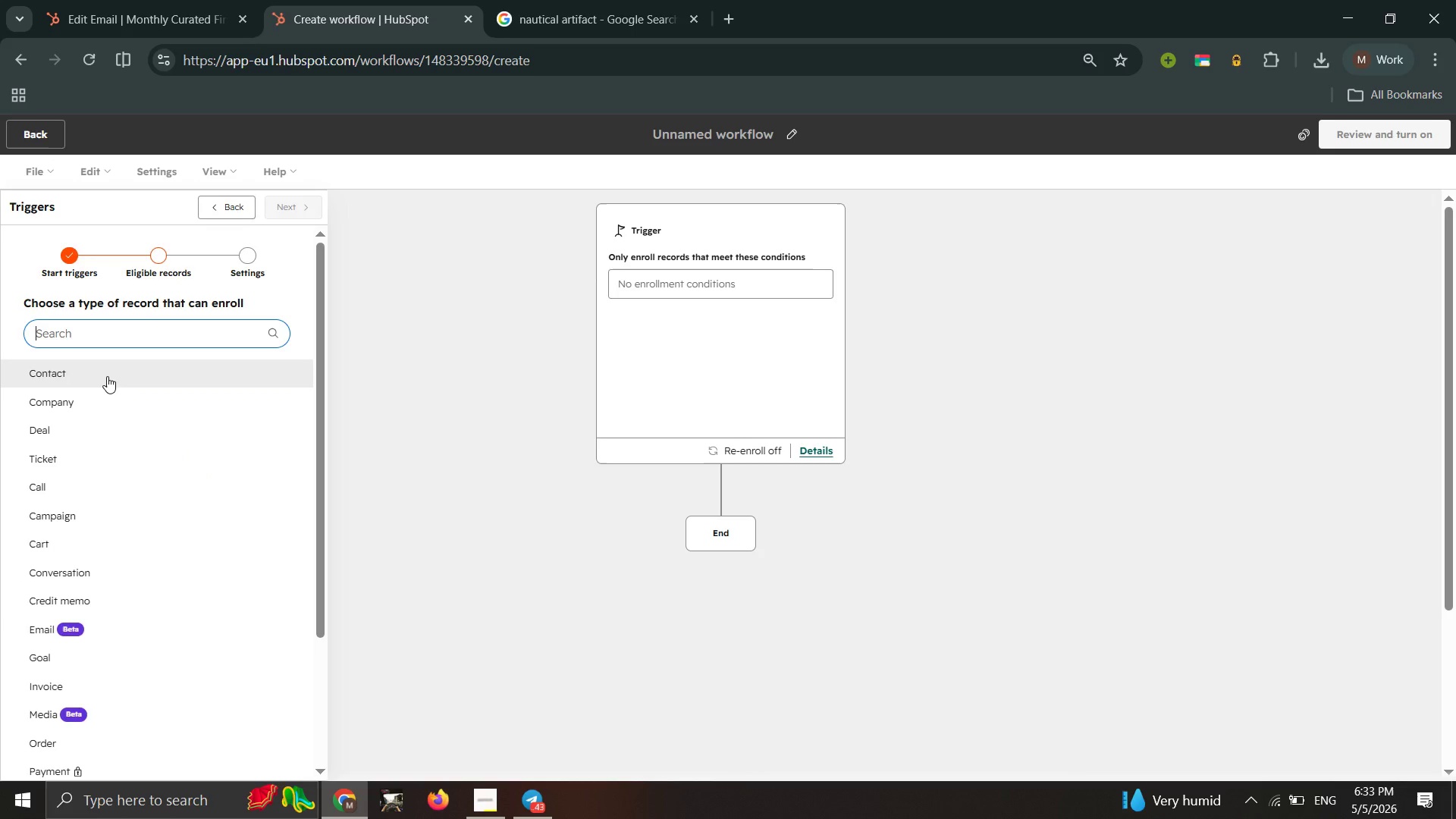 
left_click([107, 376])
 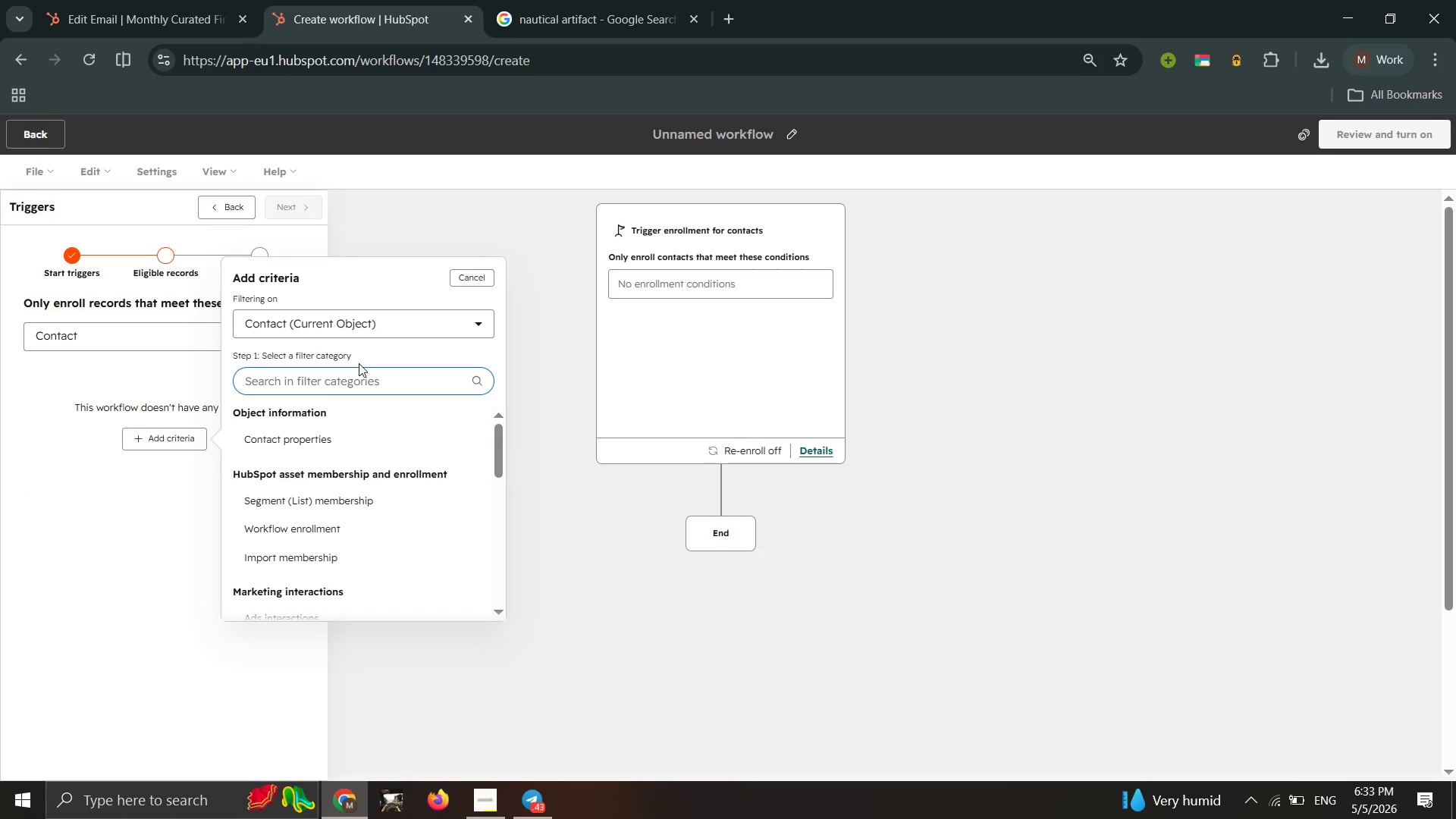 
left_click([359, 363])
 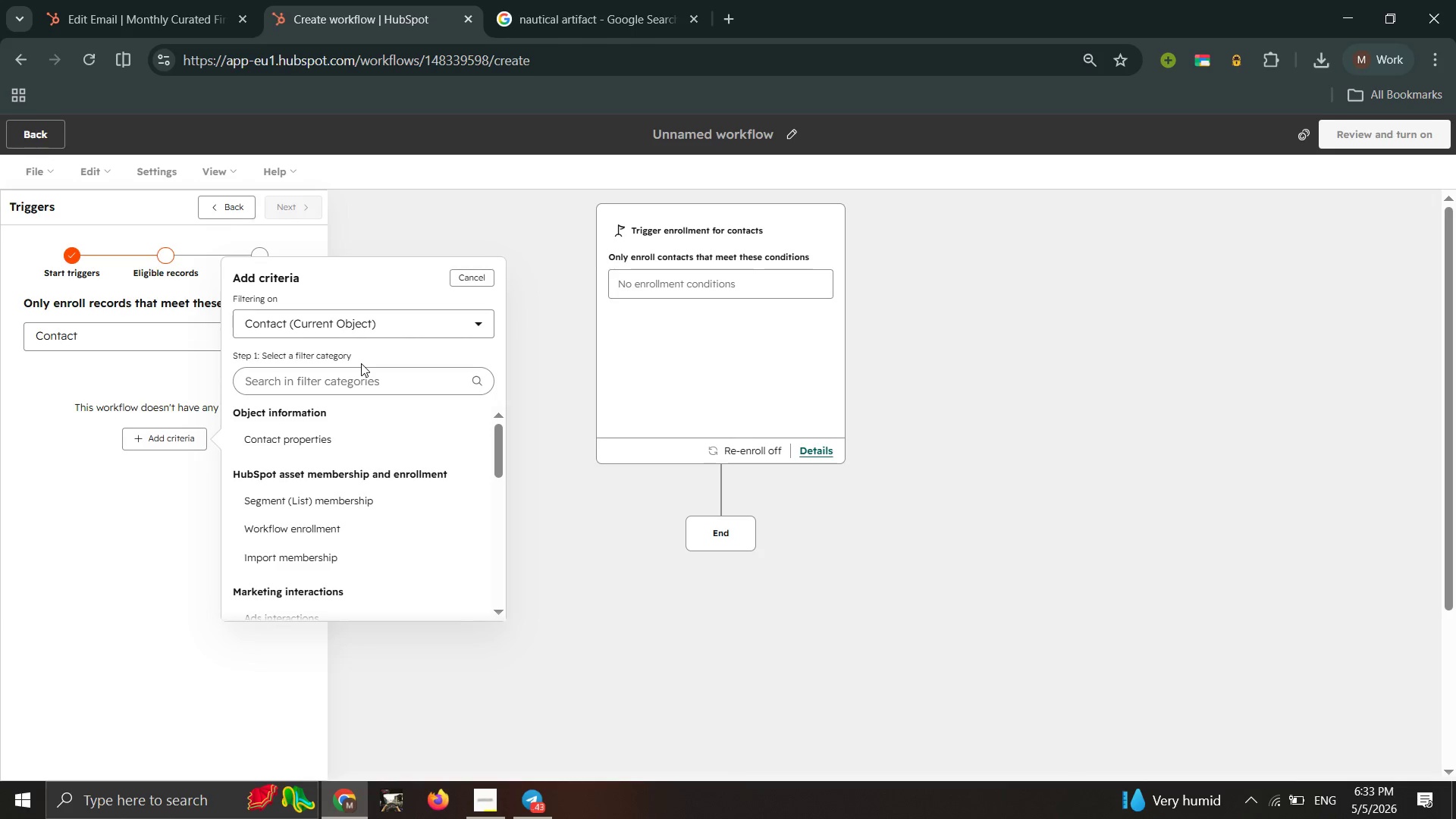 
type(COL)
 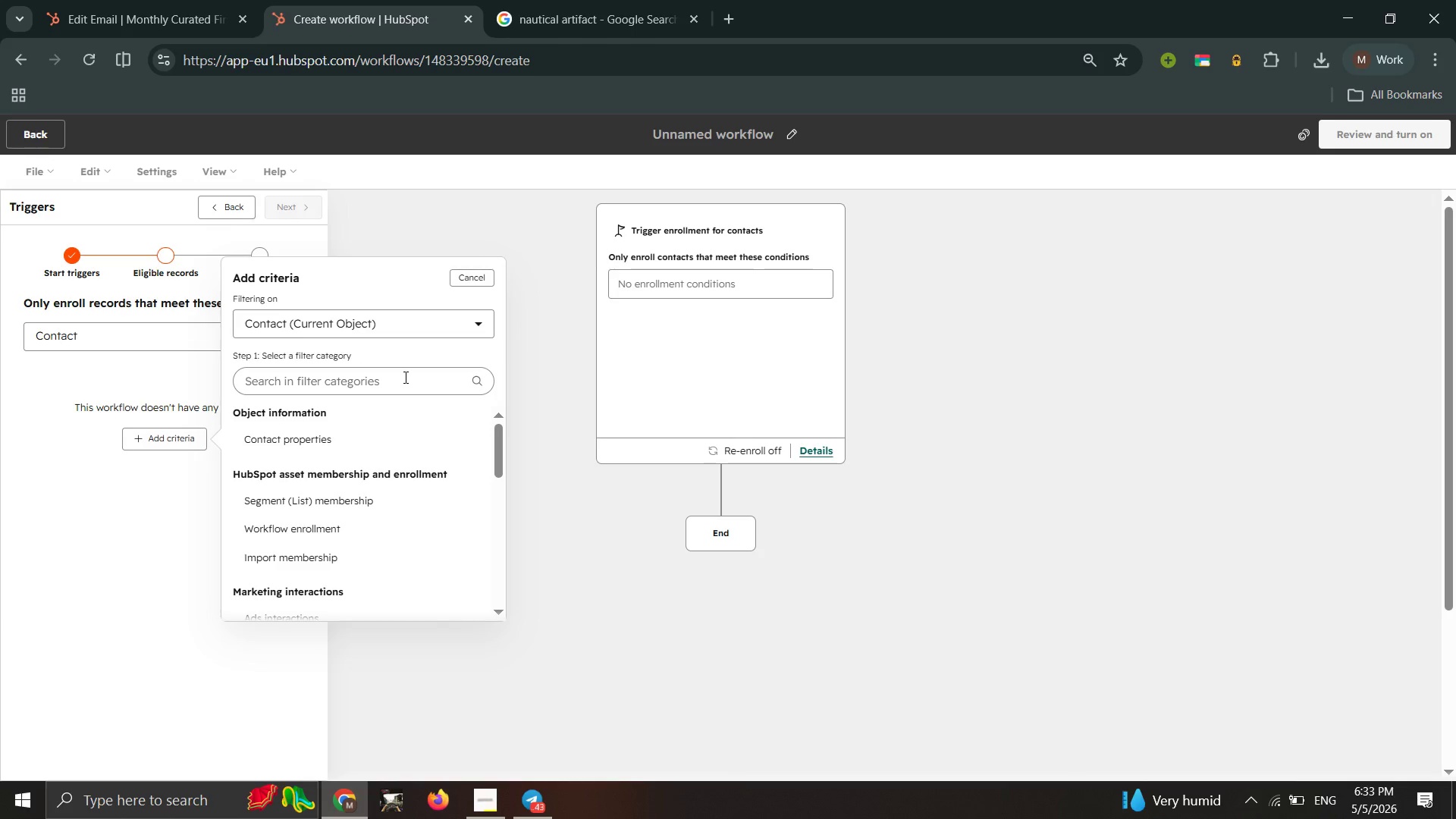 
left_click([403, 375])
 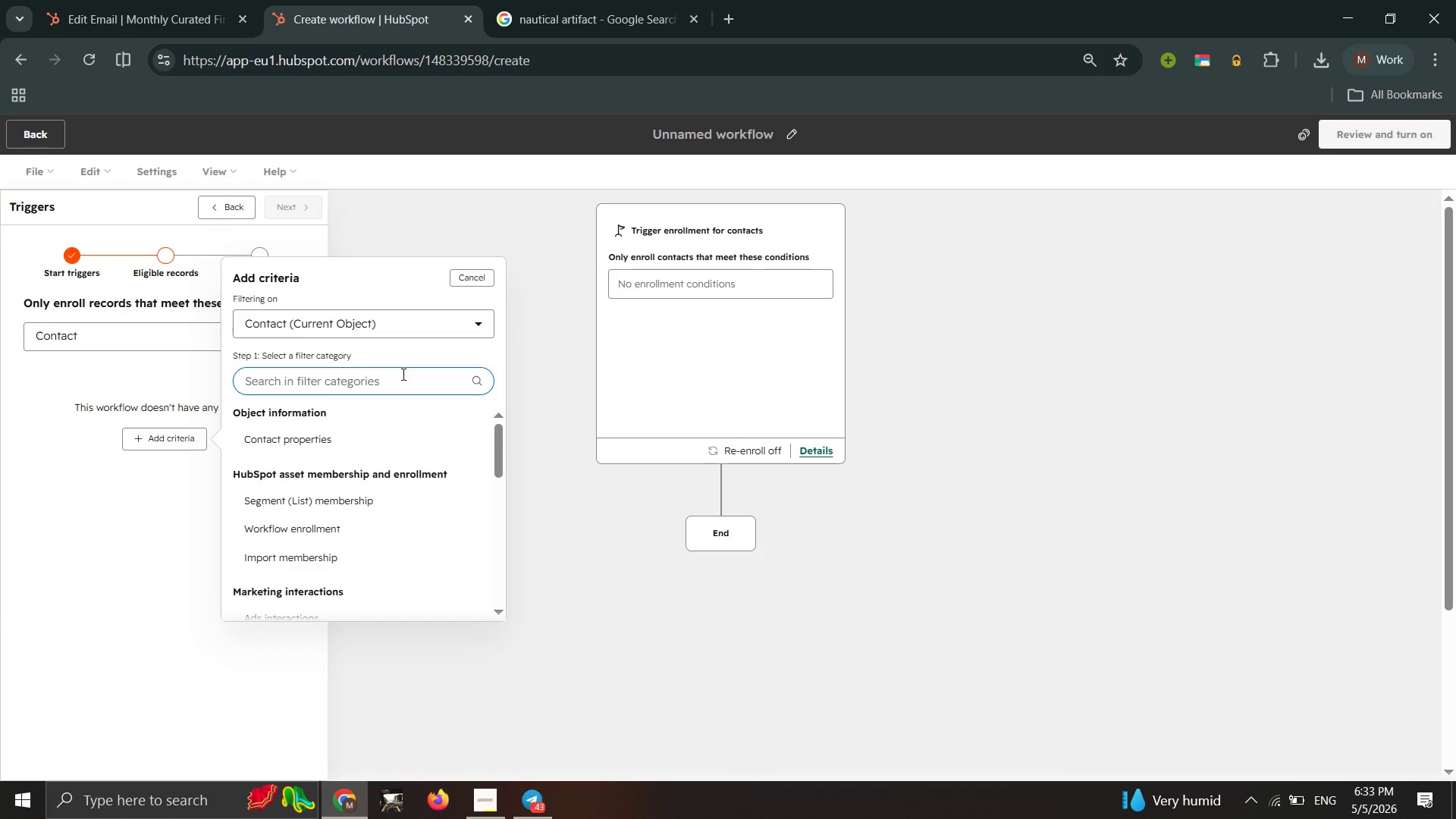 
type(COLL)
key(Backspace)
key(Backspace)
key(Backspace)
key(Backspace)
key(Backspace)
type(col)
key(Backspace)
 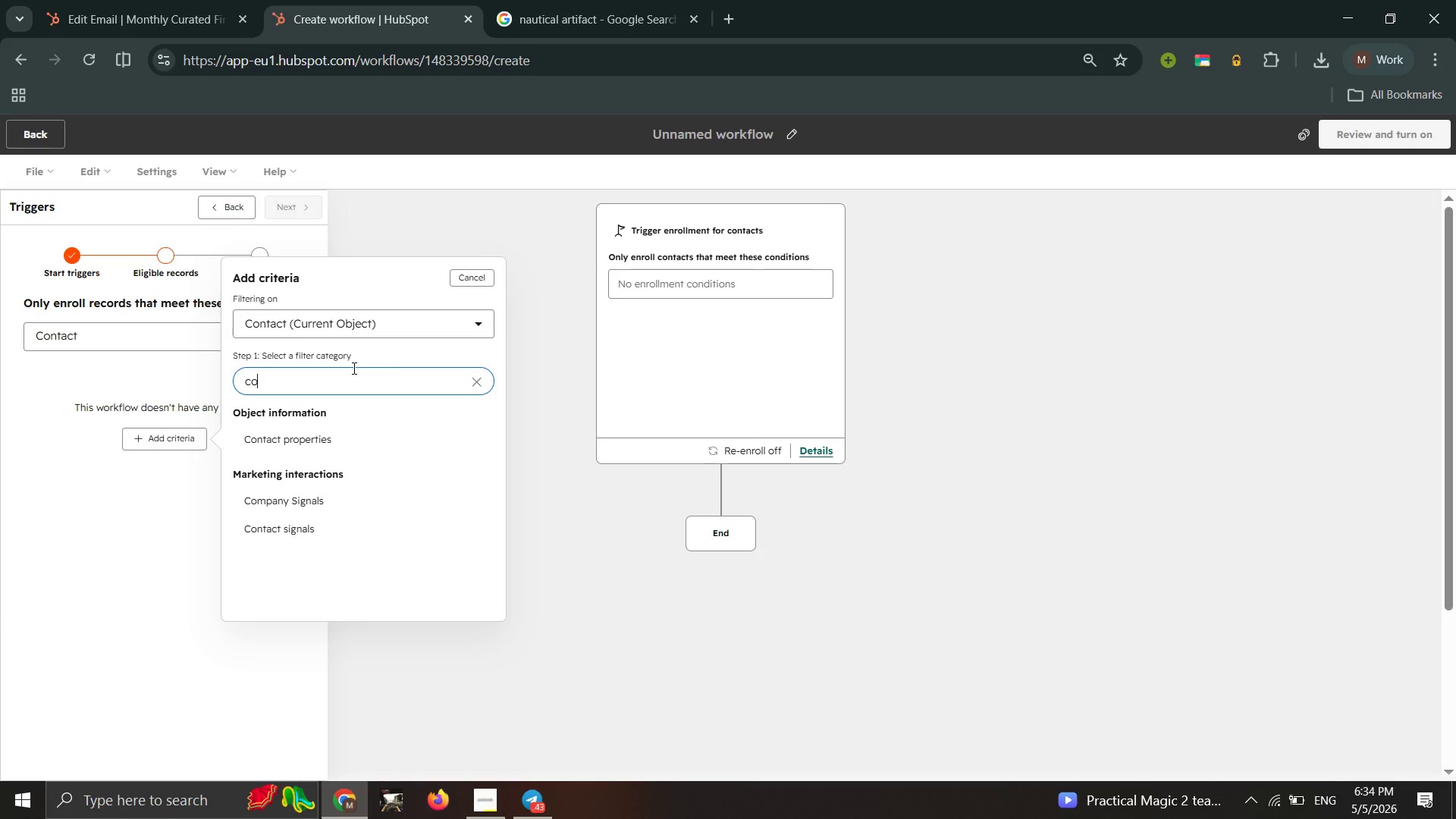 
wait(6.92)
 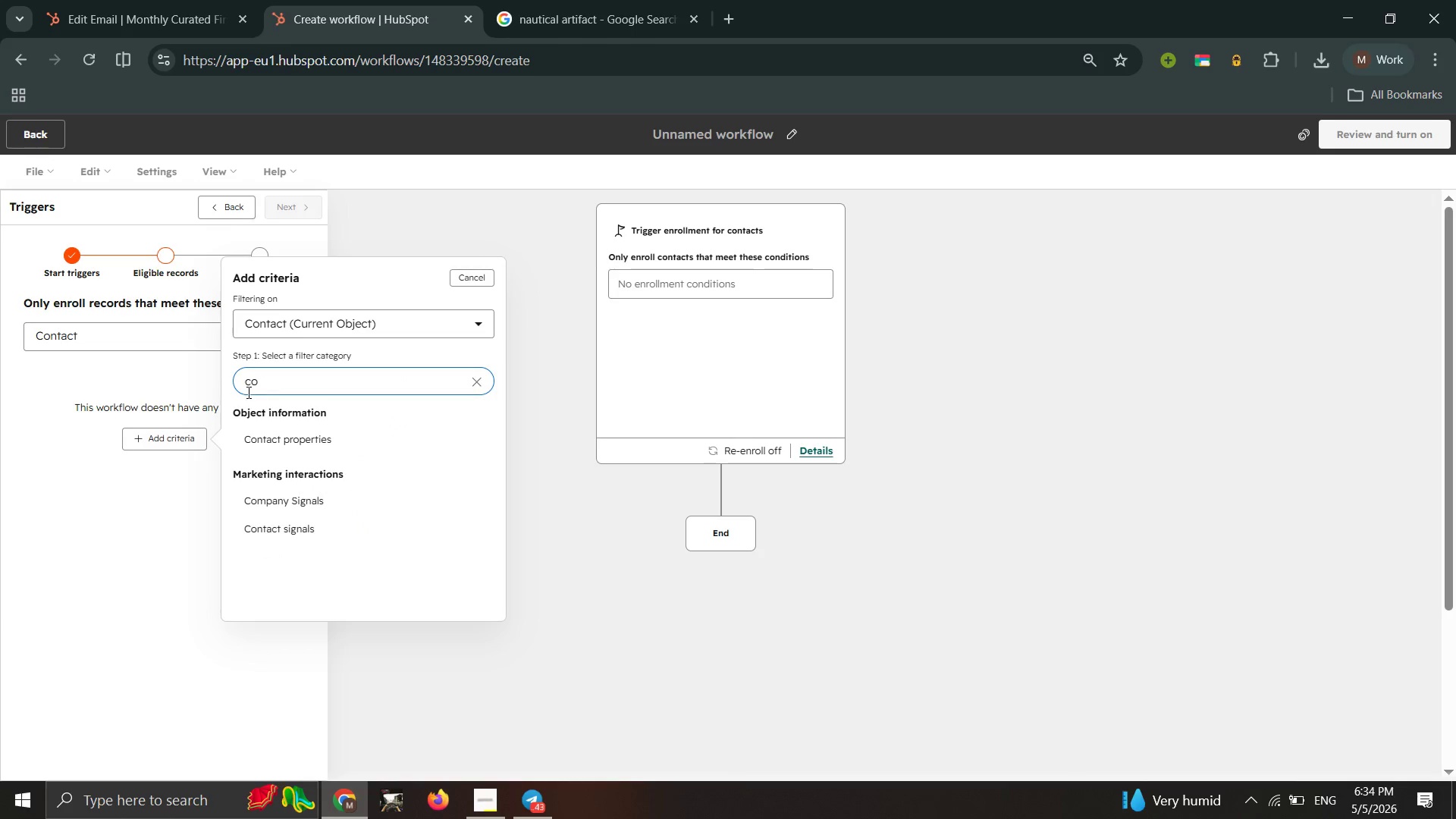 
key(Backspace)
 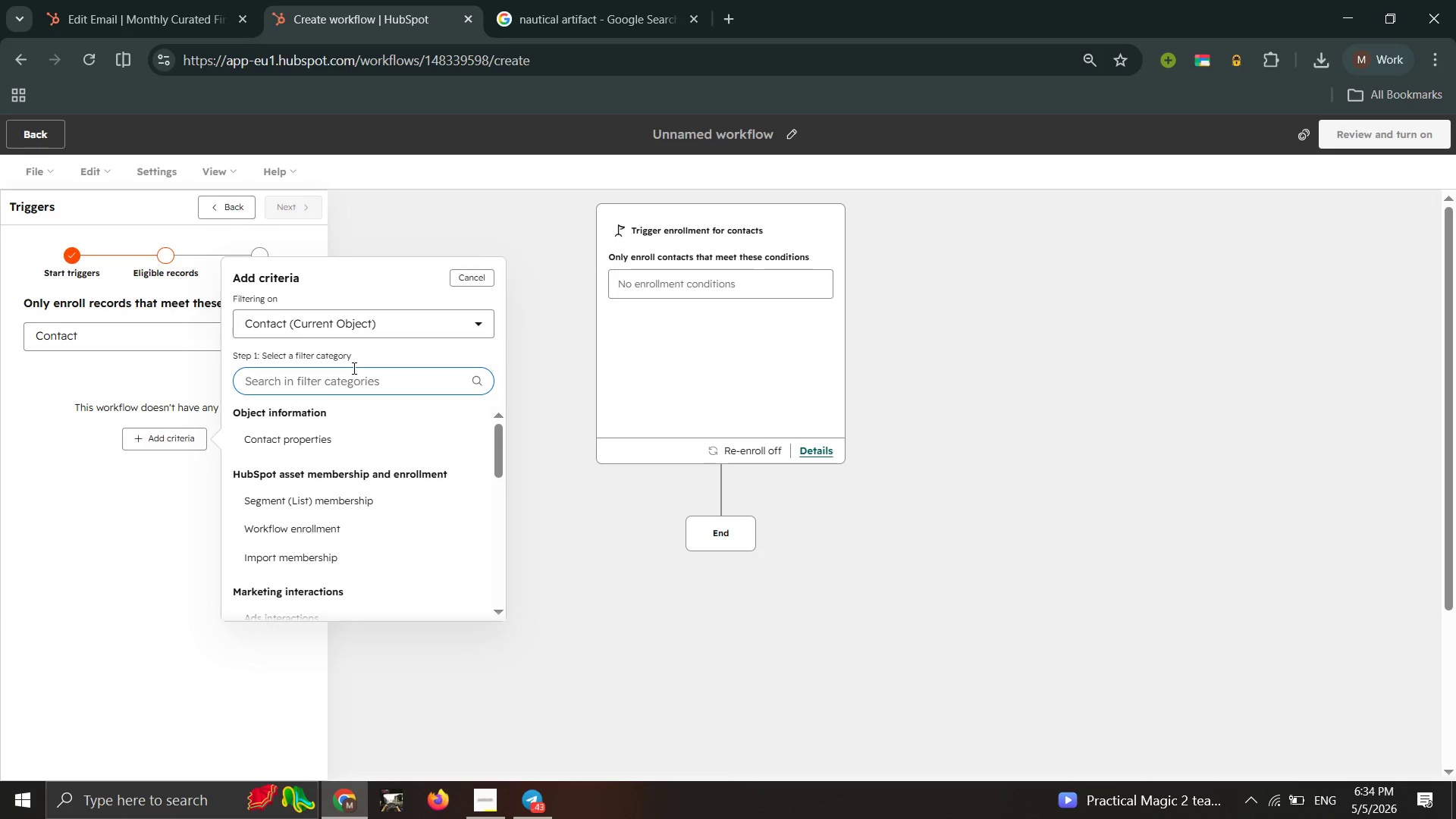 
key(Backspace)
 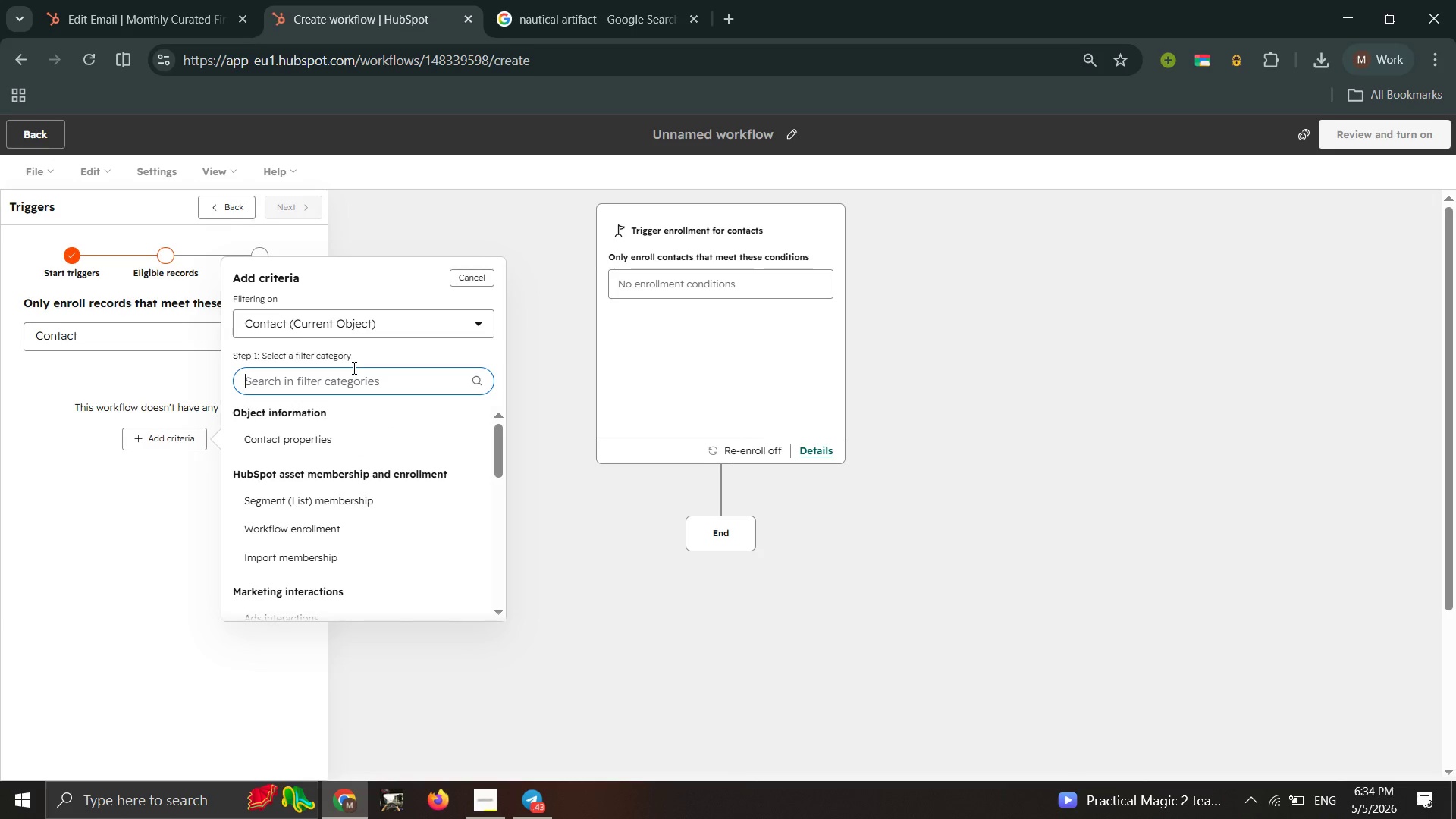 
key(Backspace)
 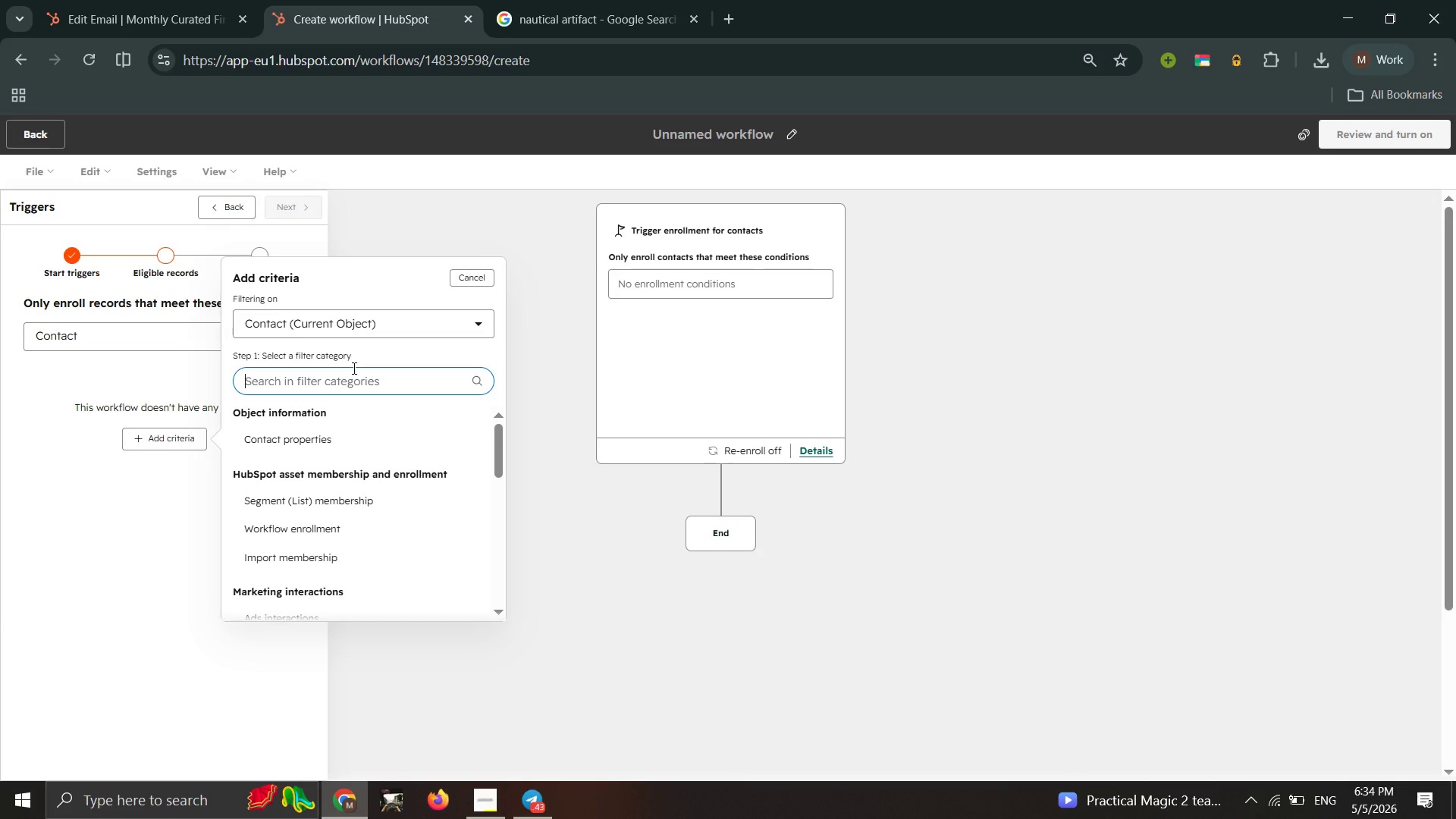 
key(Backspace)
 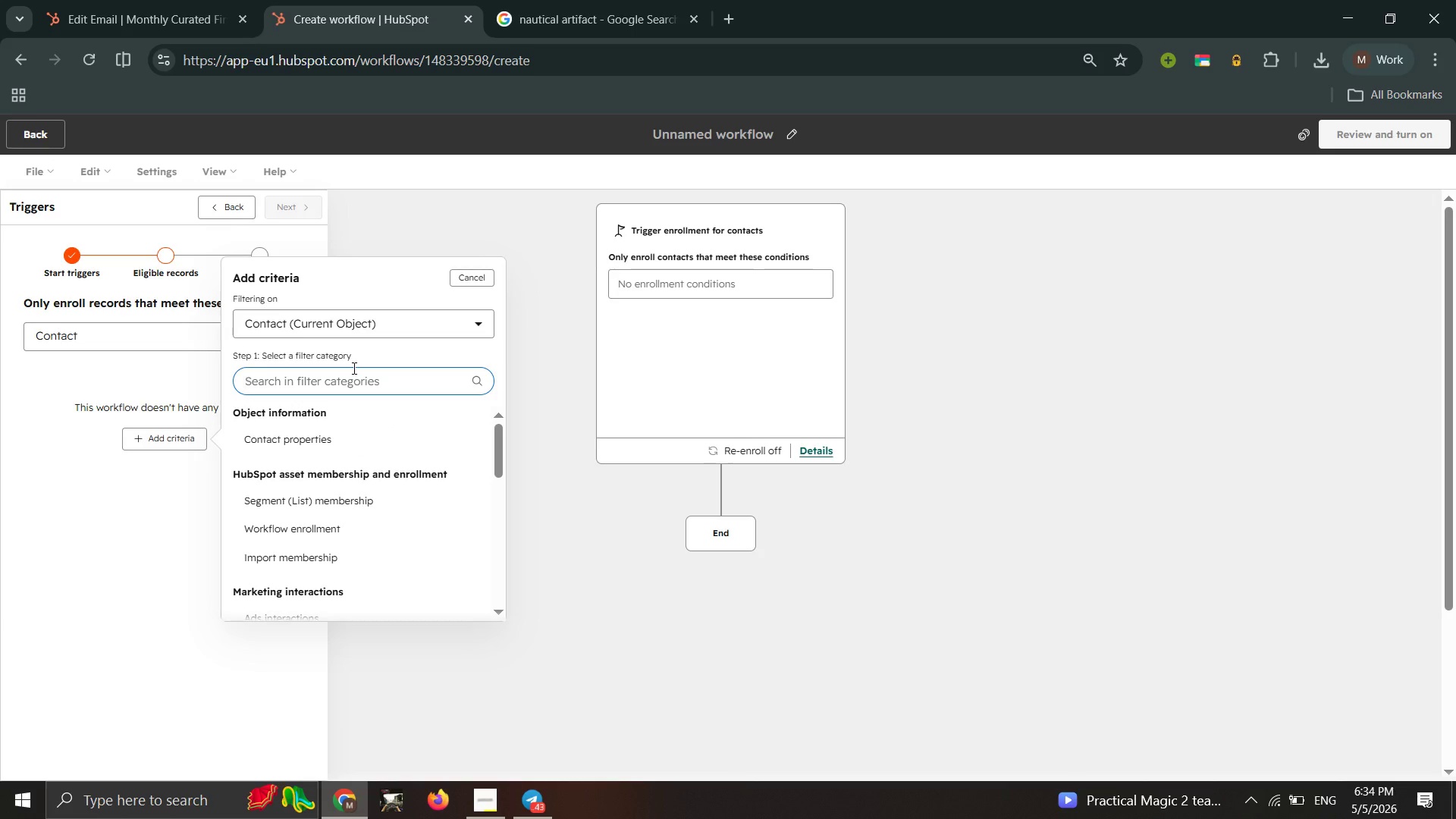 
key(Backspace)
 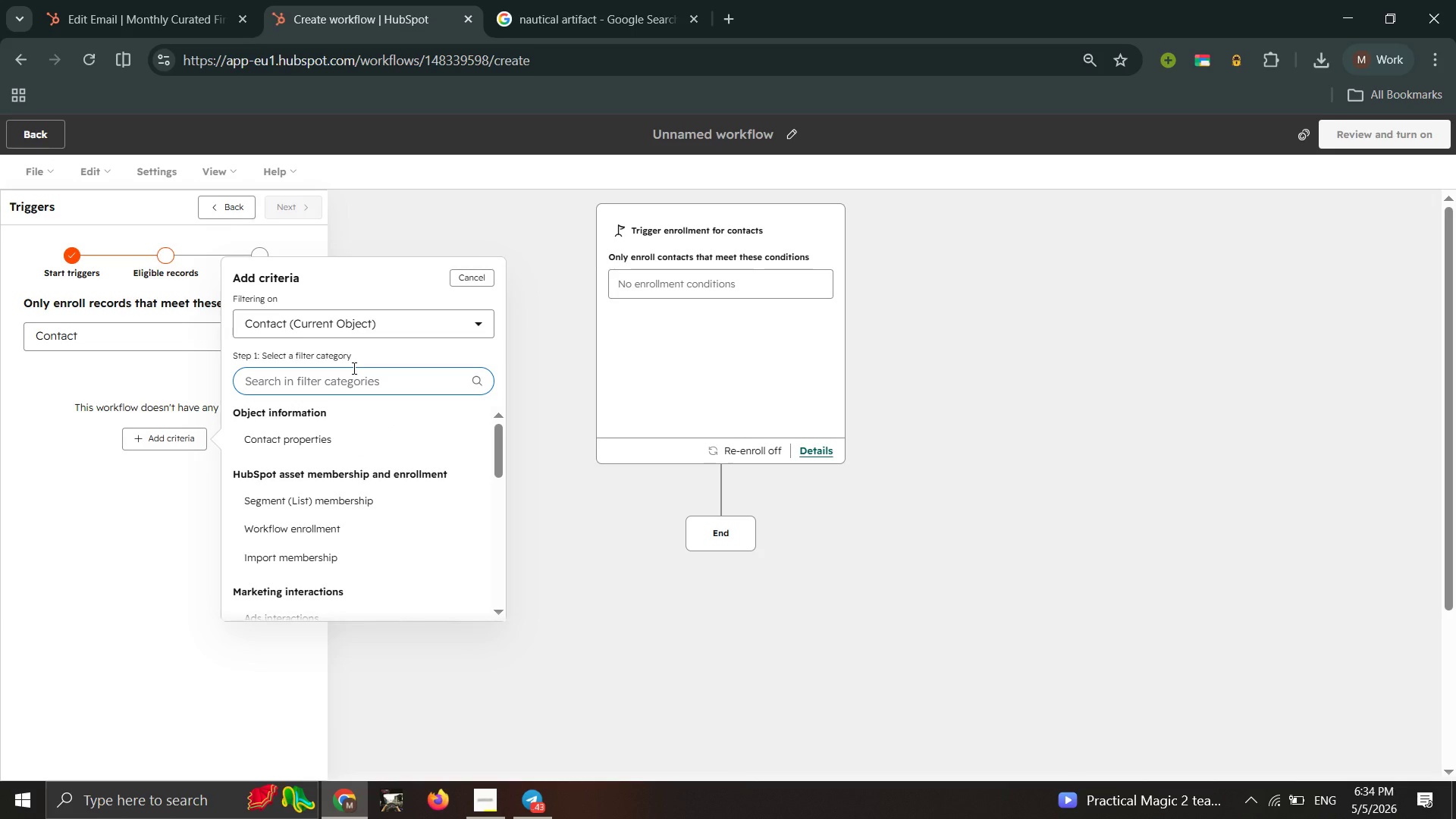 
key(Backspace)
 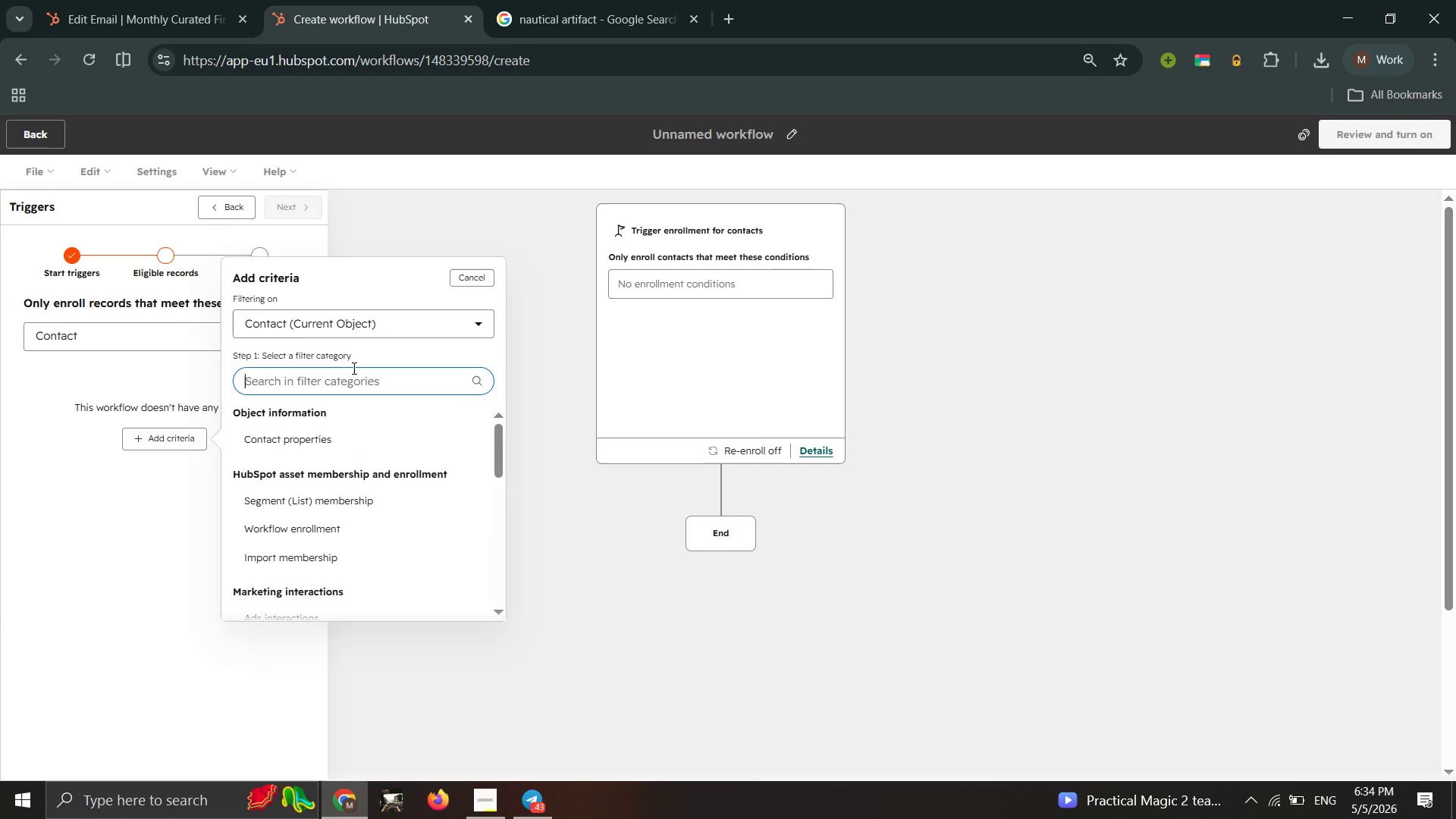 
key(I)
 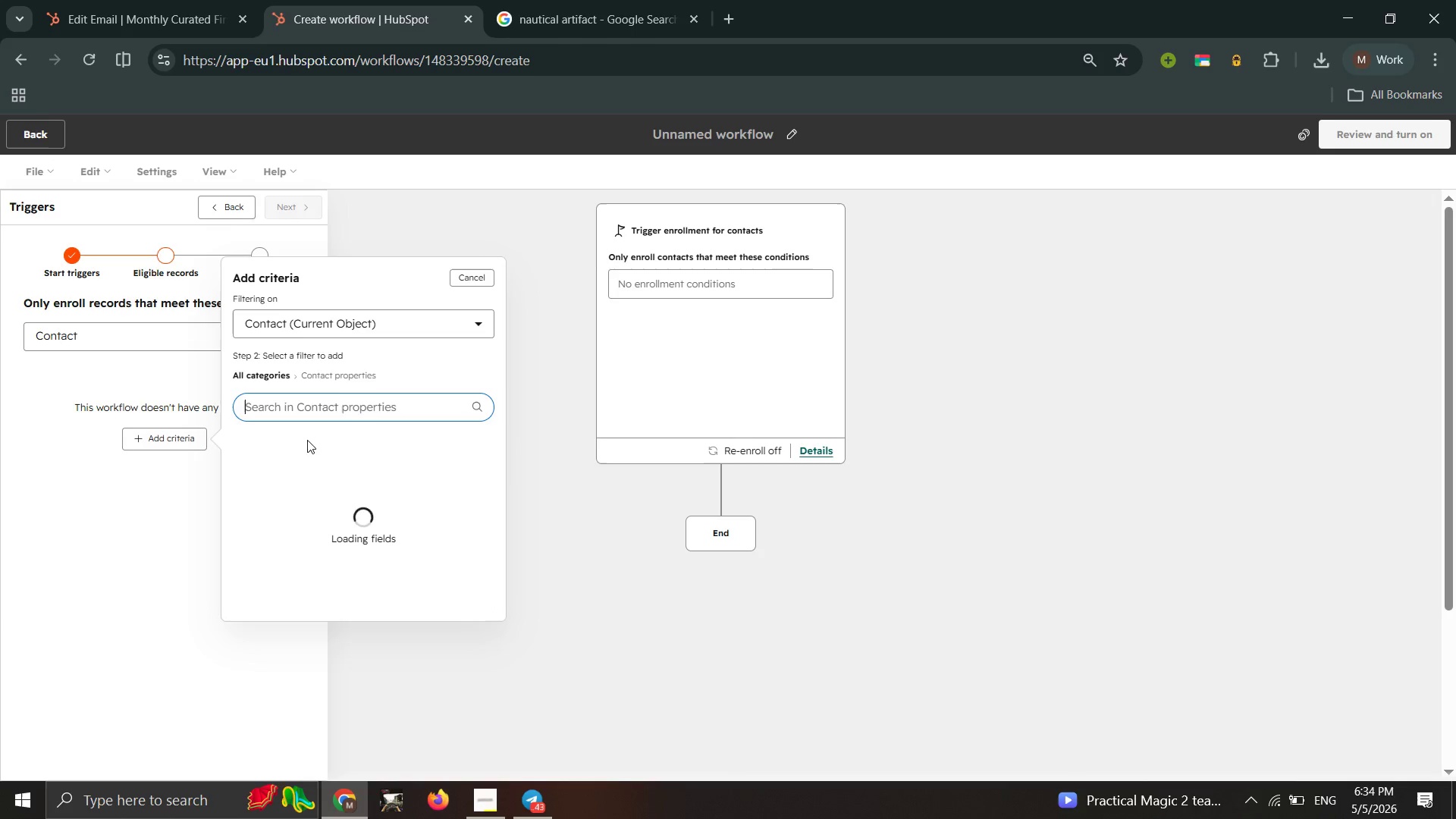 
left_click([314, 413])
 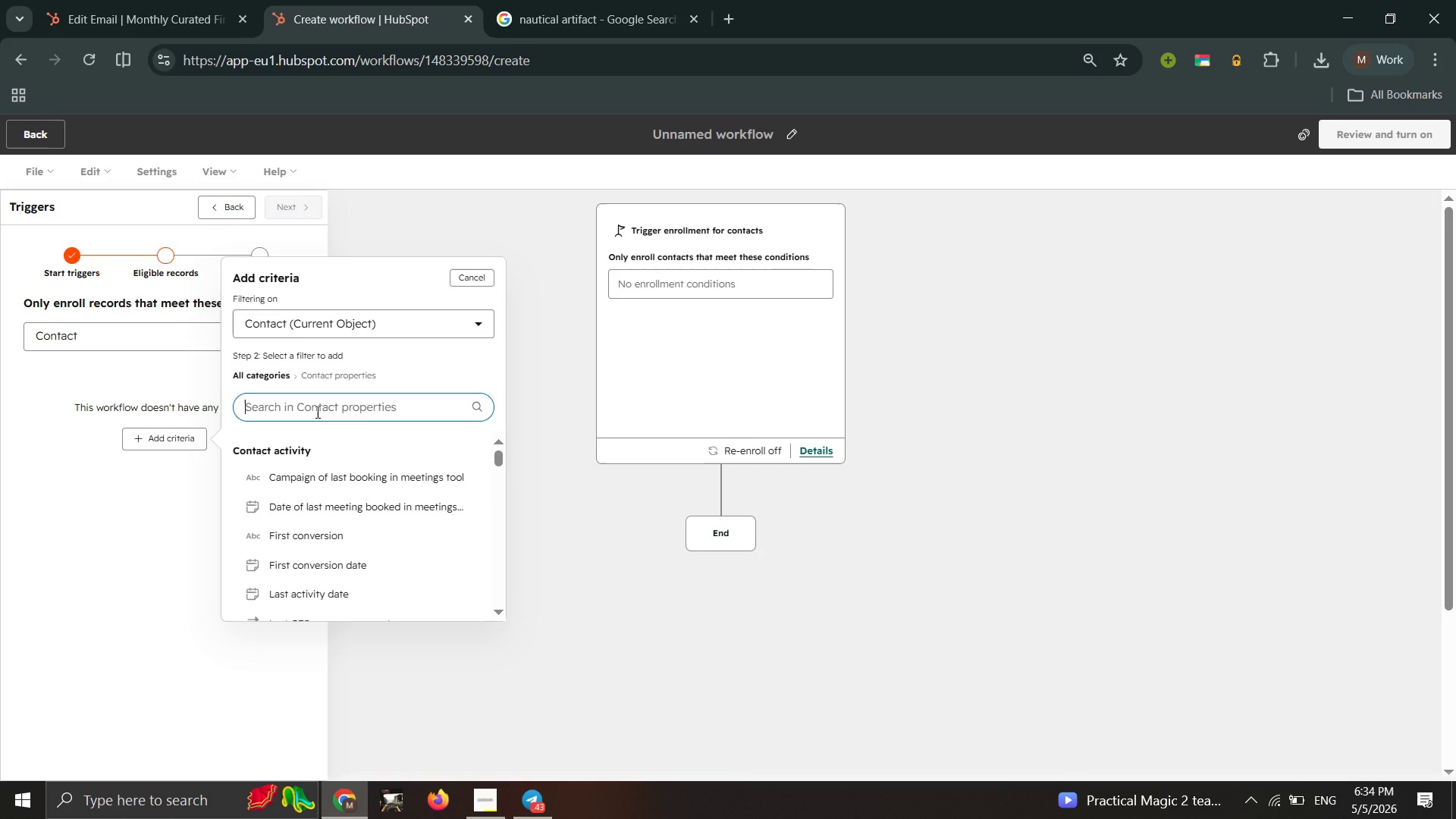 
type(inter)
 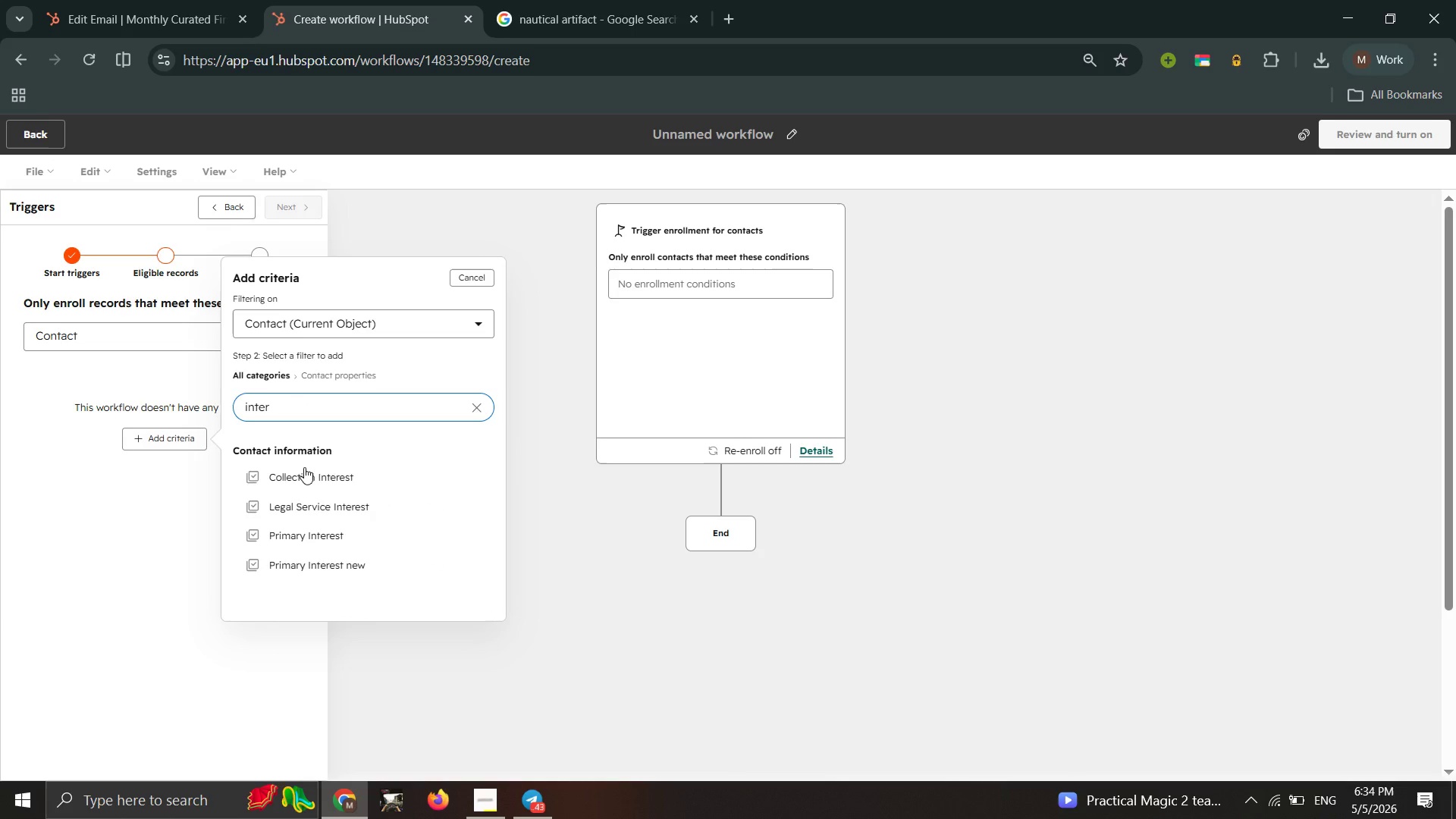 
left_click([305, 482])
 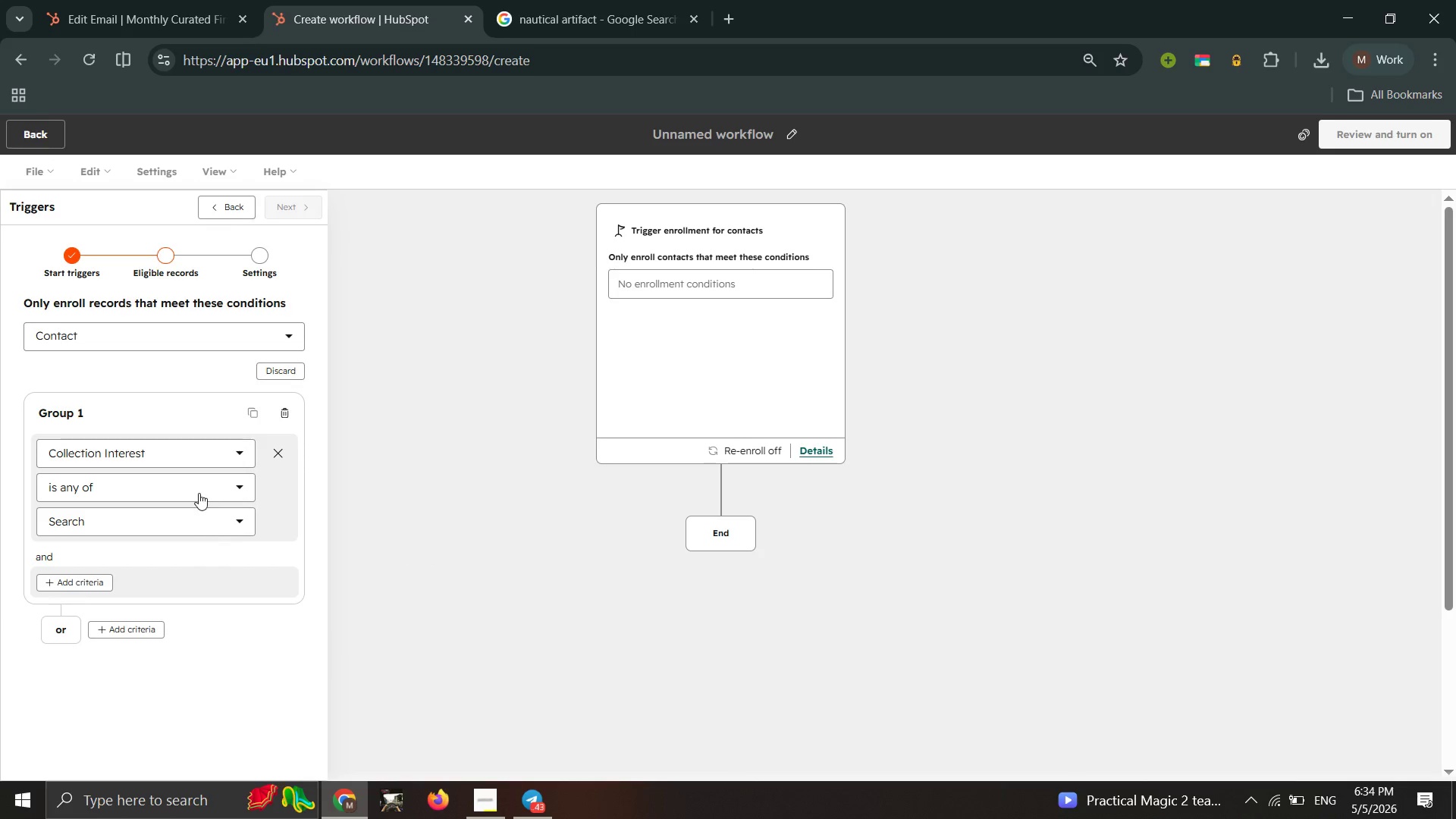 
double_click([199, 491])
 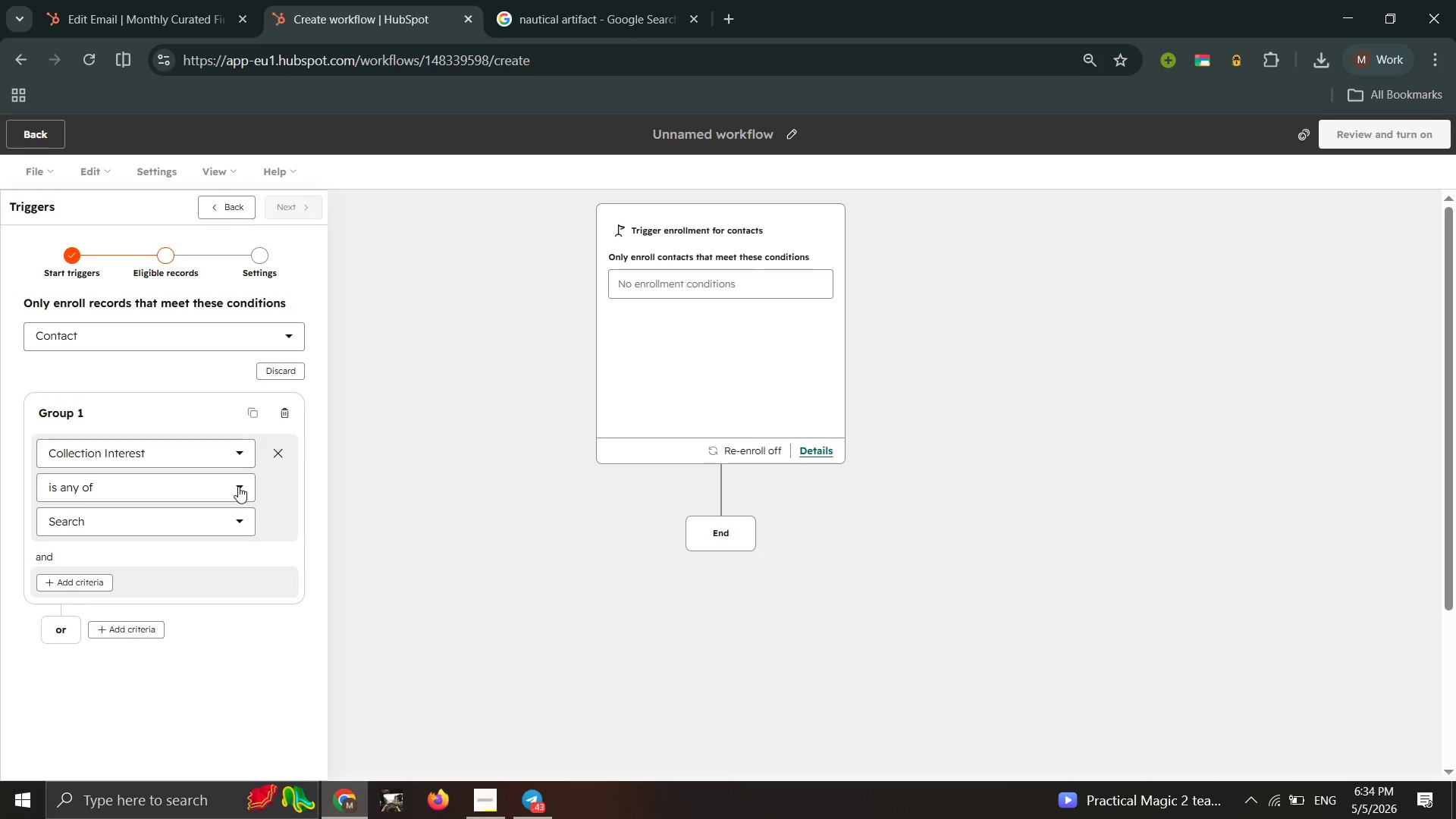 
left_click([240, 485])
 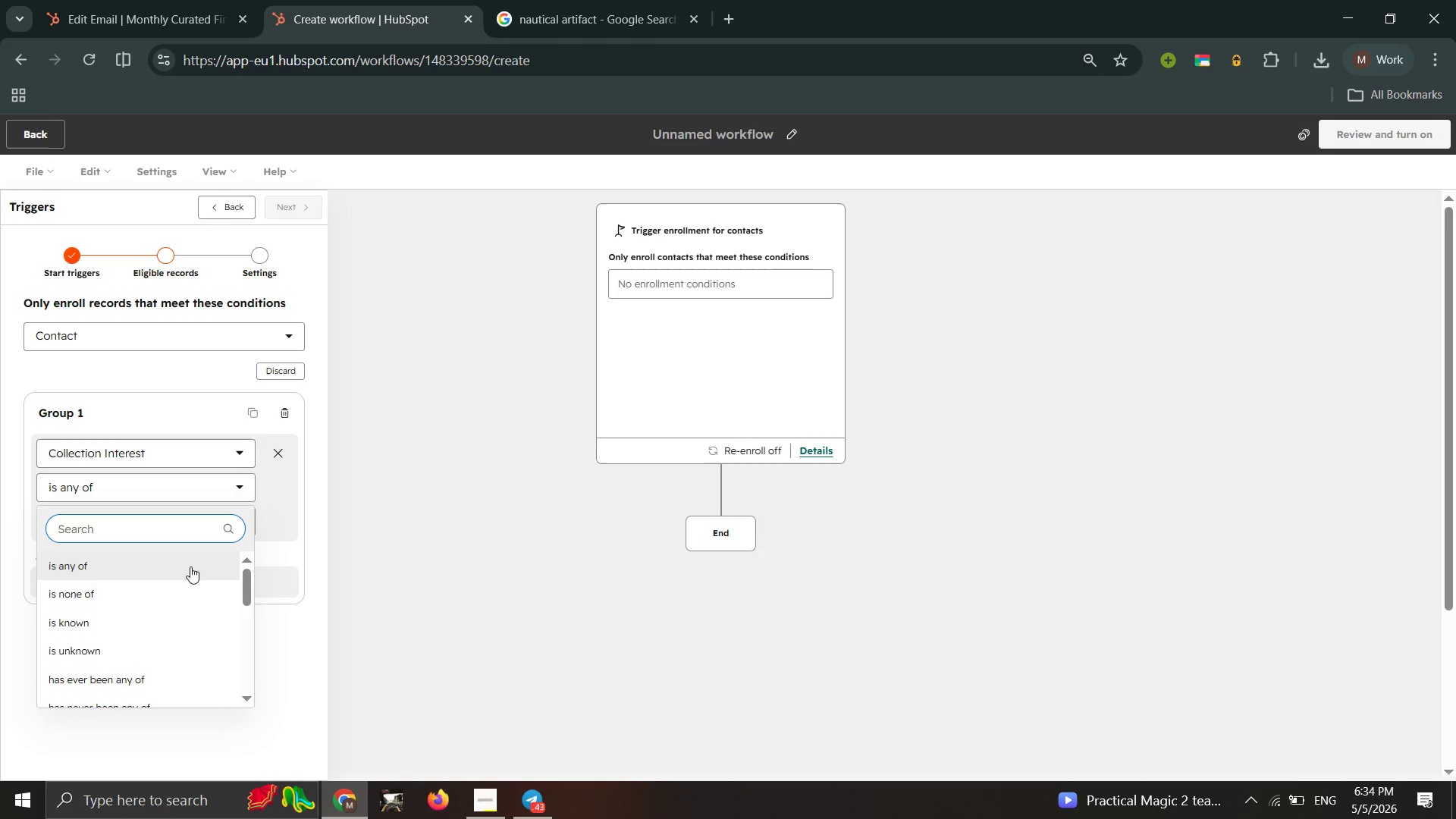 
scroll: coordinate [189, 572], scroll_direction: none, amount: 0.0
 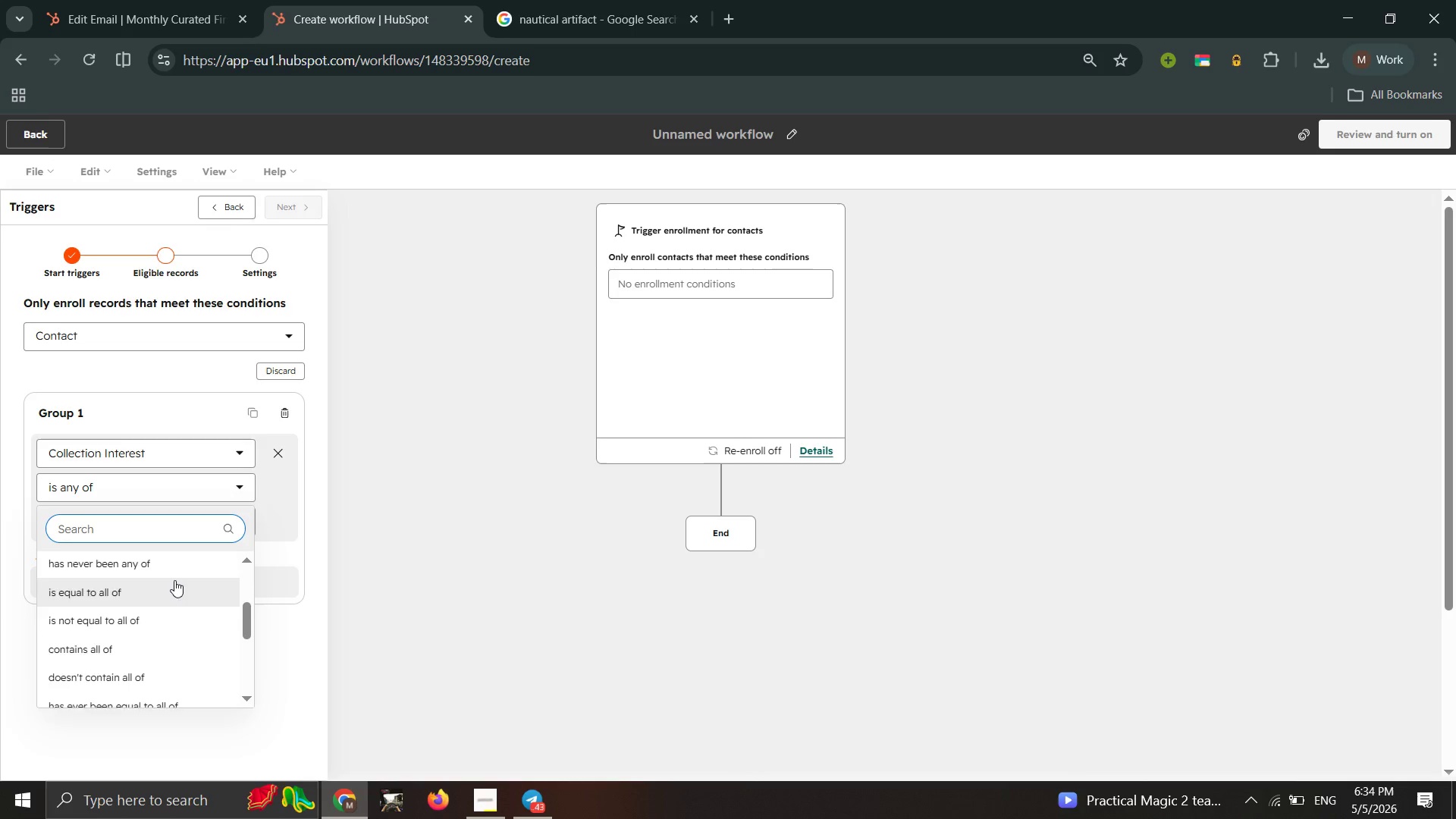 
scroll: coordinate [174, 580], scroll_direction: up, amount: 1.0
 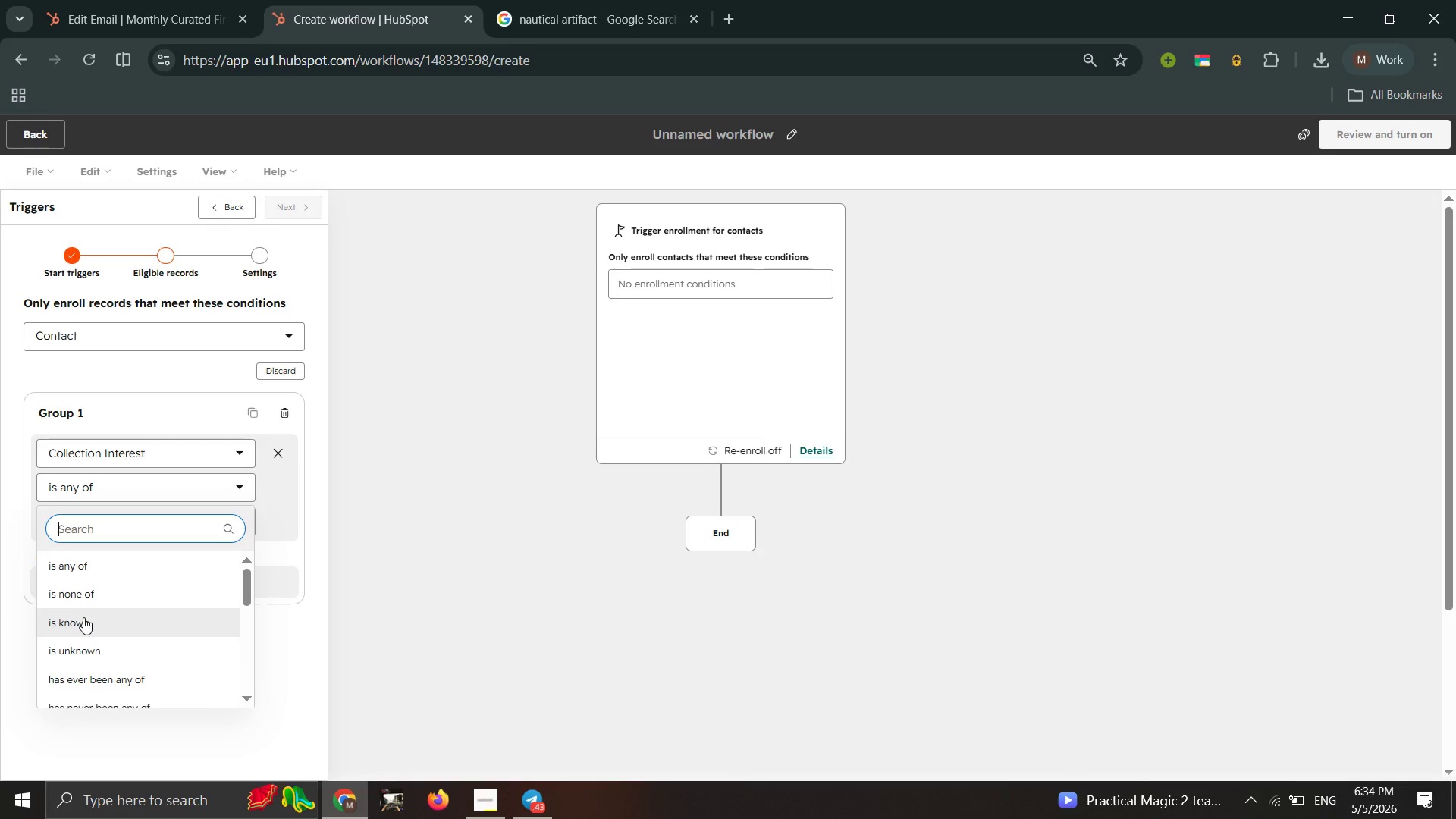 
left_click([83, 619])
 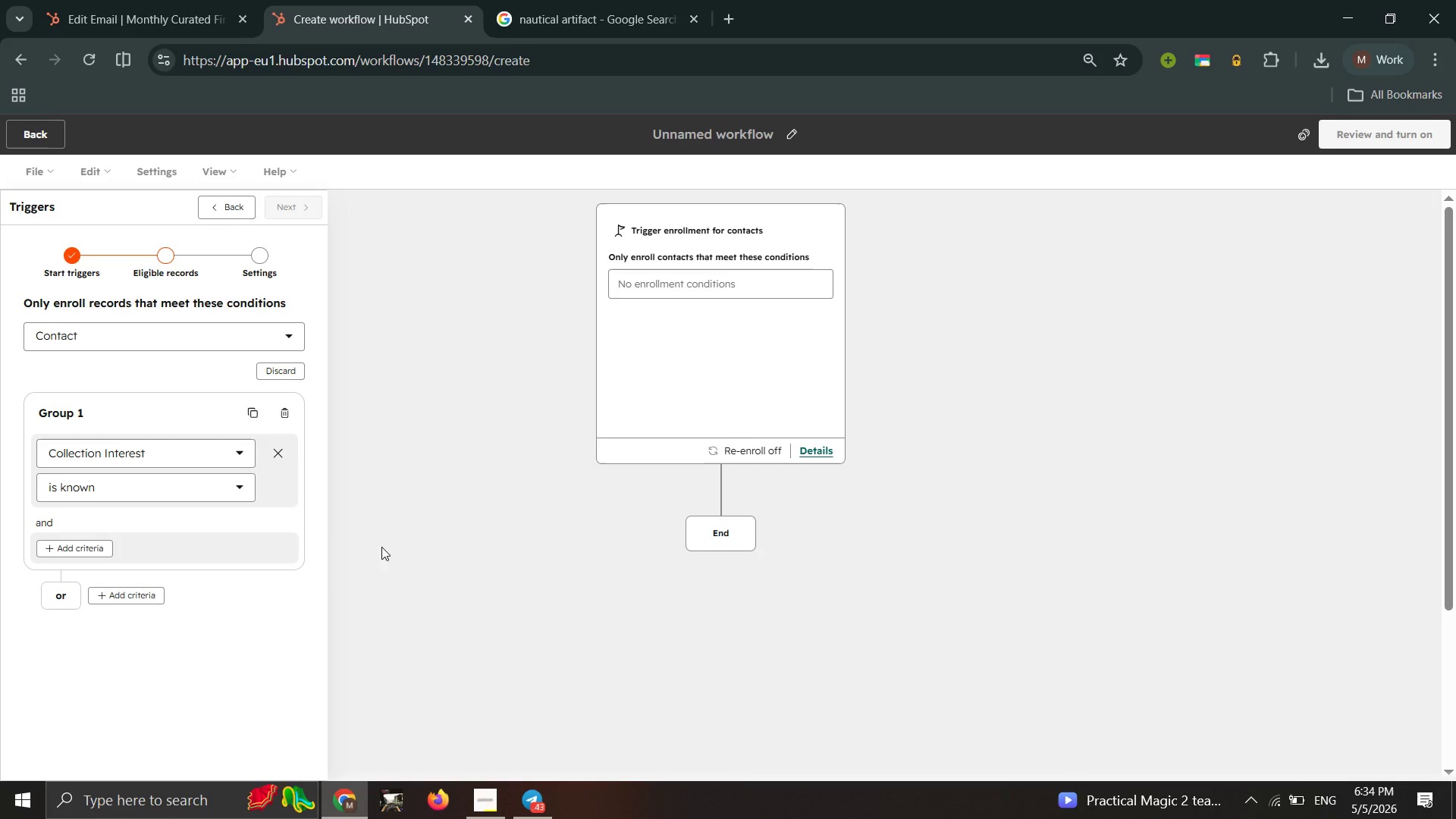 
left_click([399, 544])
 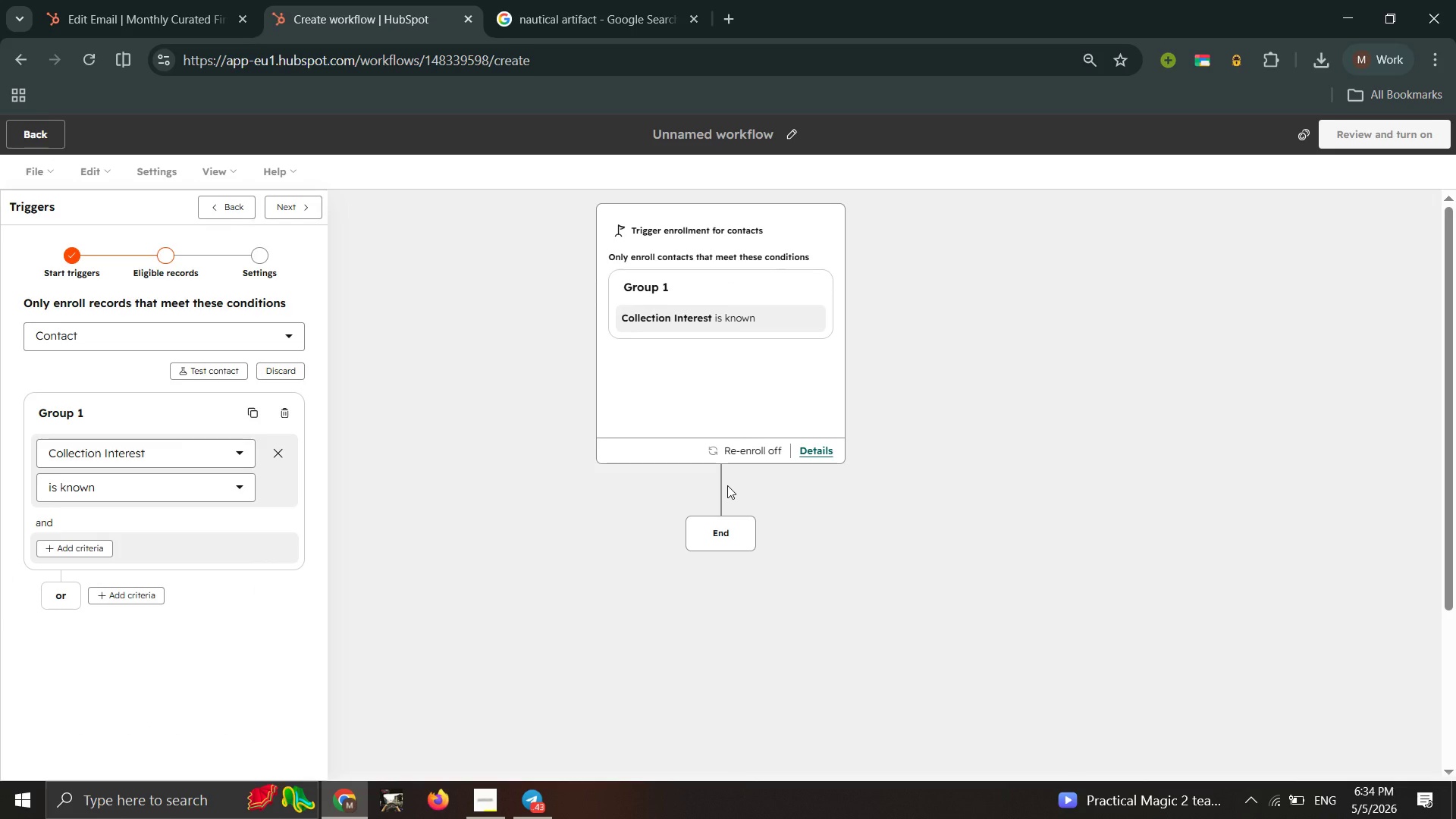 
left_click_drag(start_coordinate=[563, 498], to_coordinate=[555, 505])
 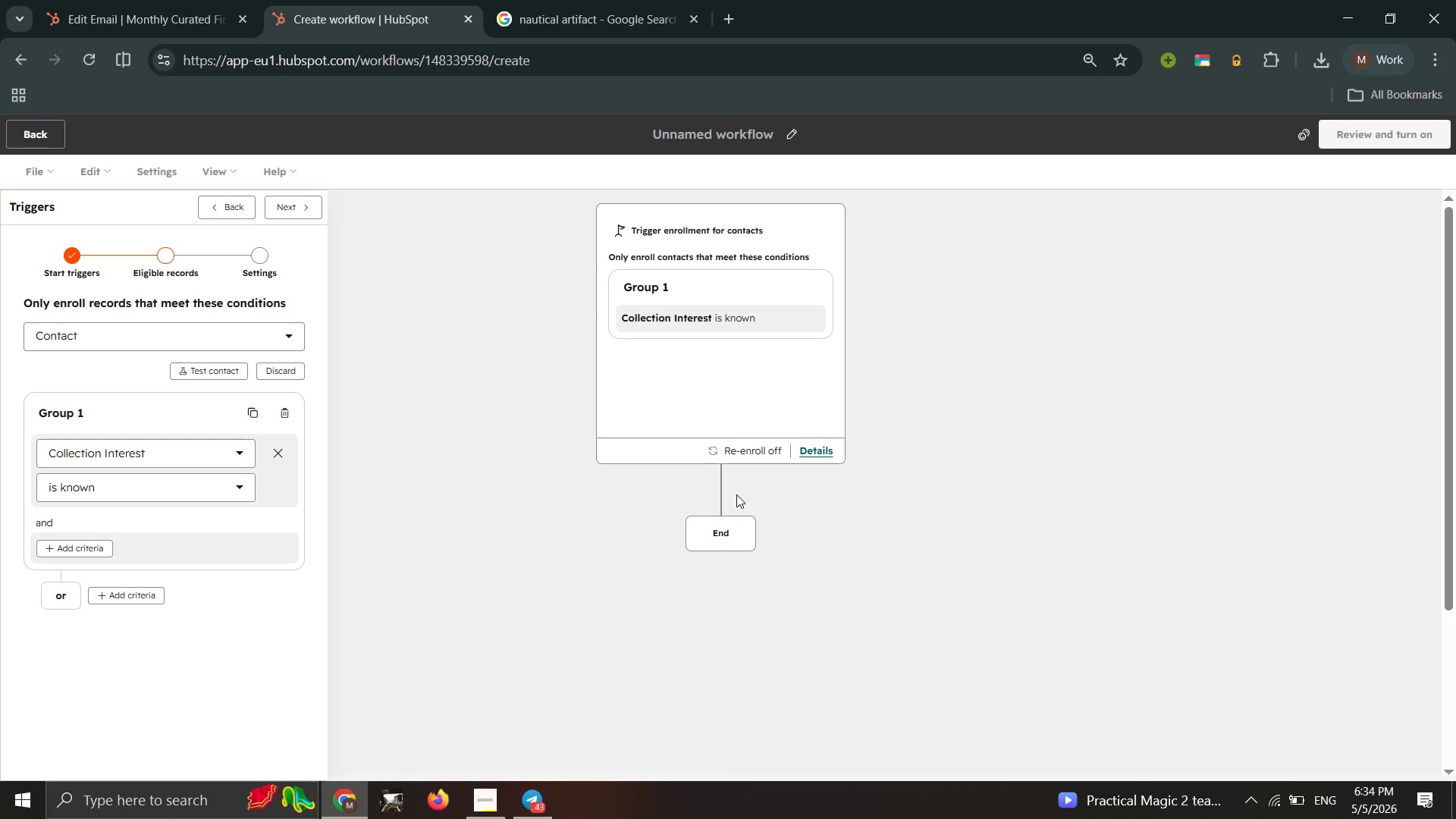 
wait(15.39)
 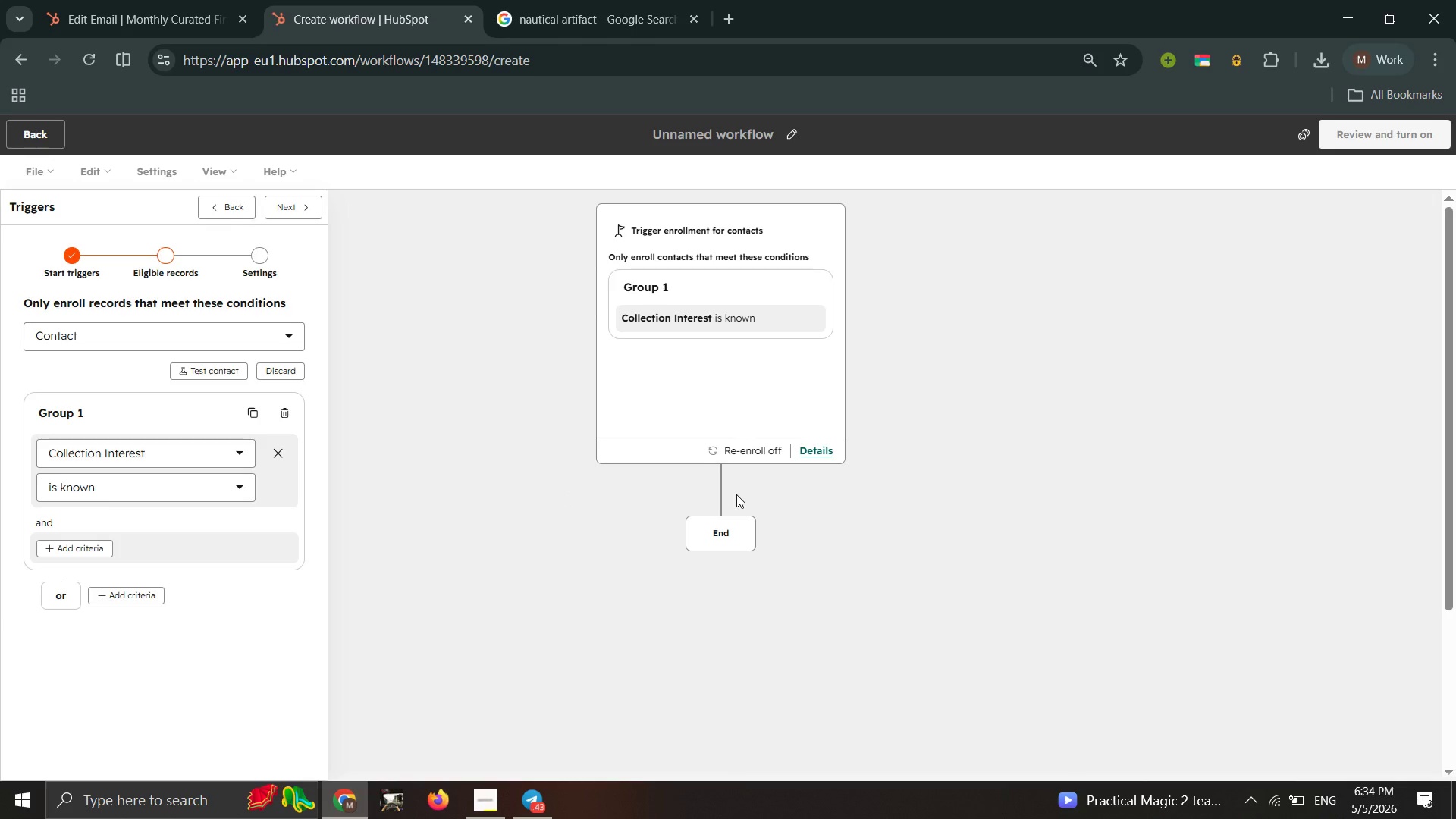 
left_click([271, 209])
 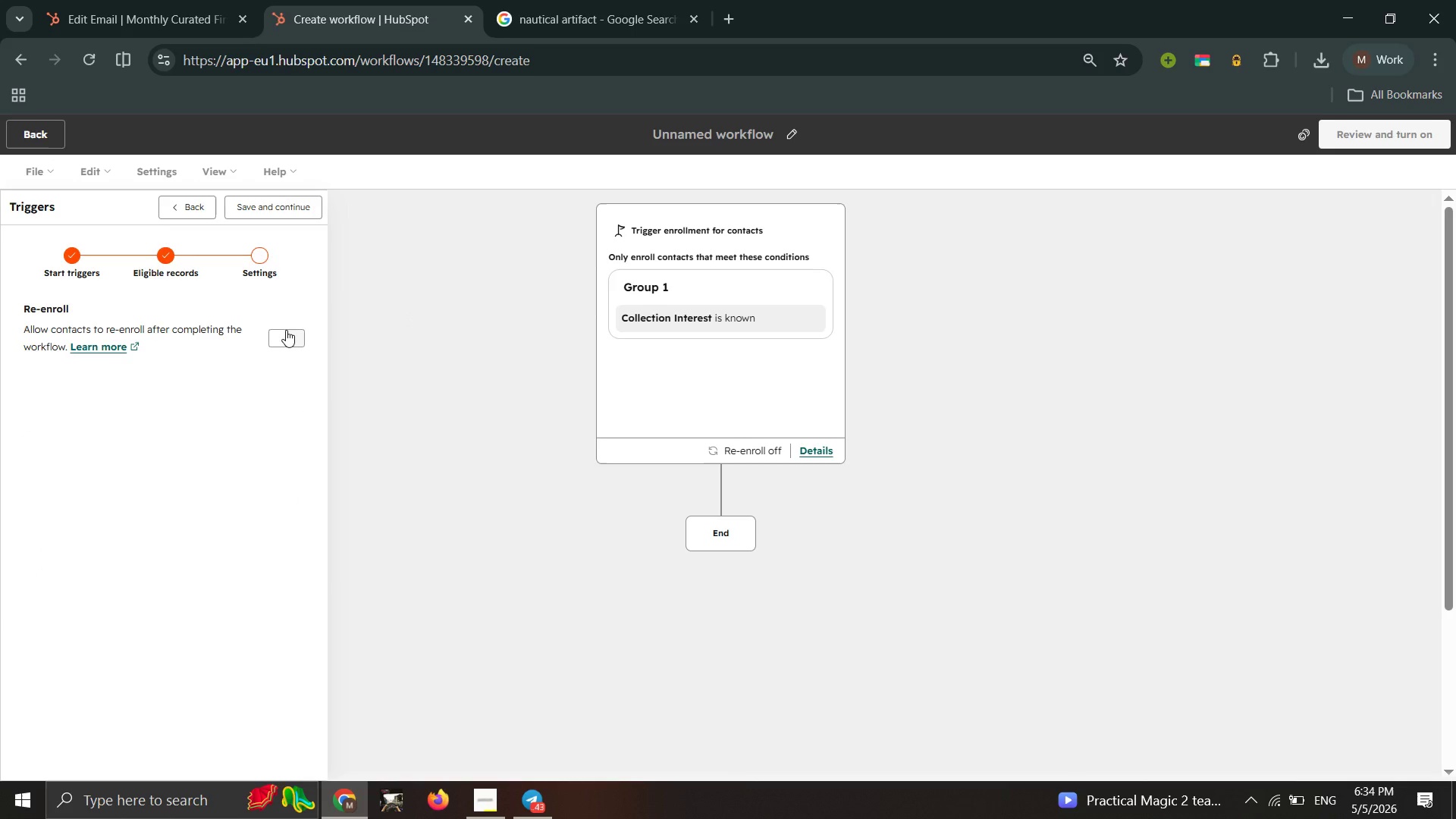 
left_click([284, 330])
 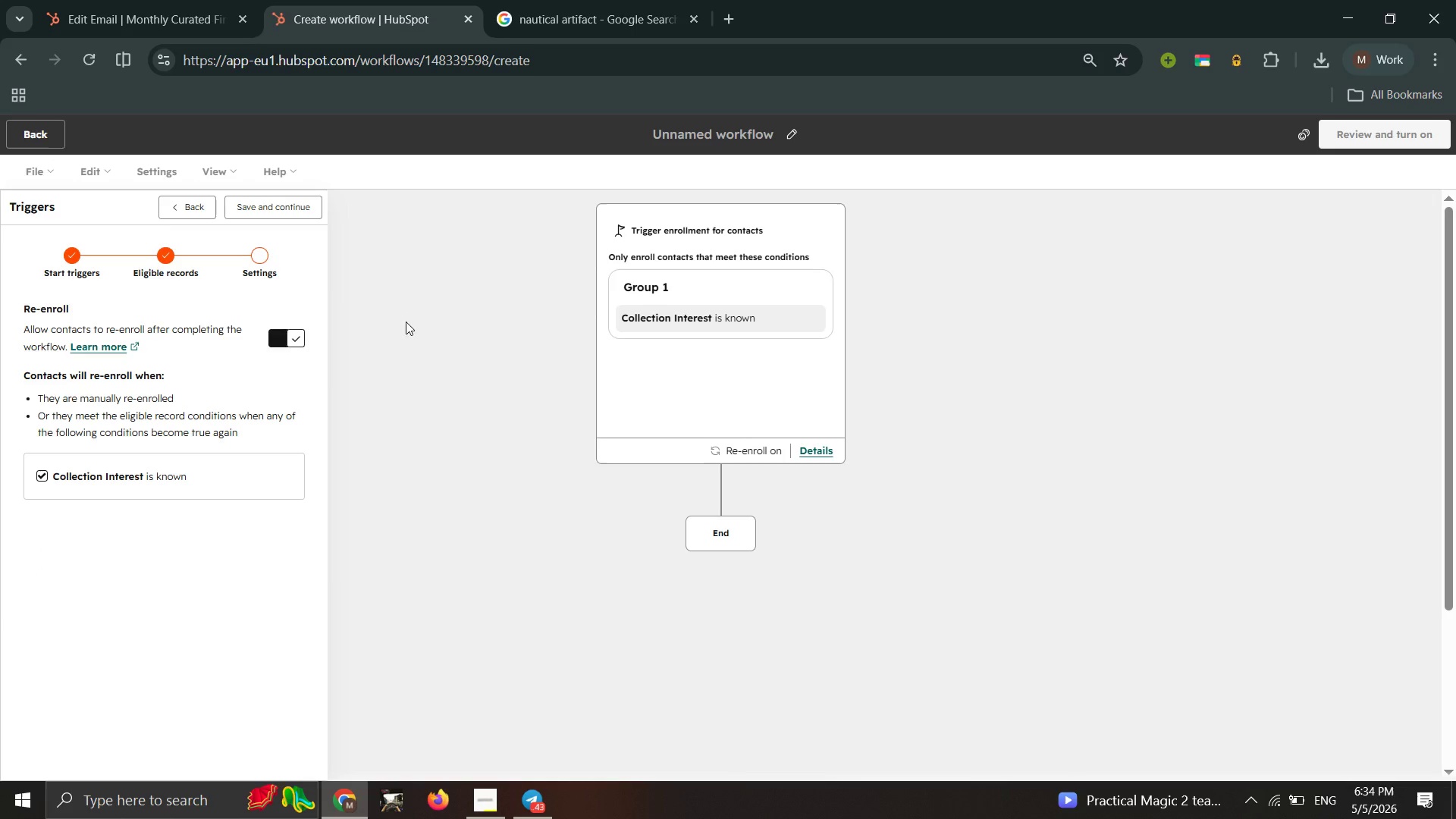 
double_click([286, 200])
 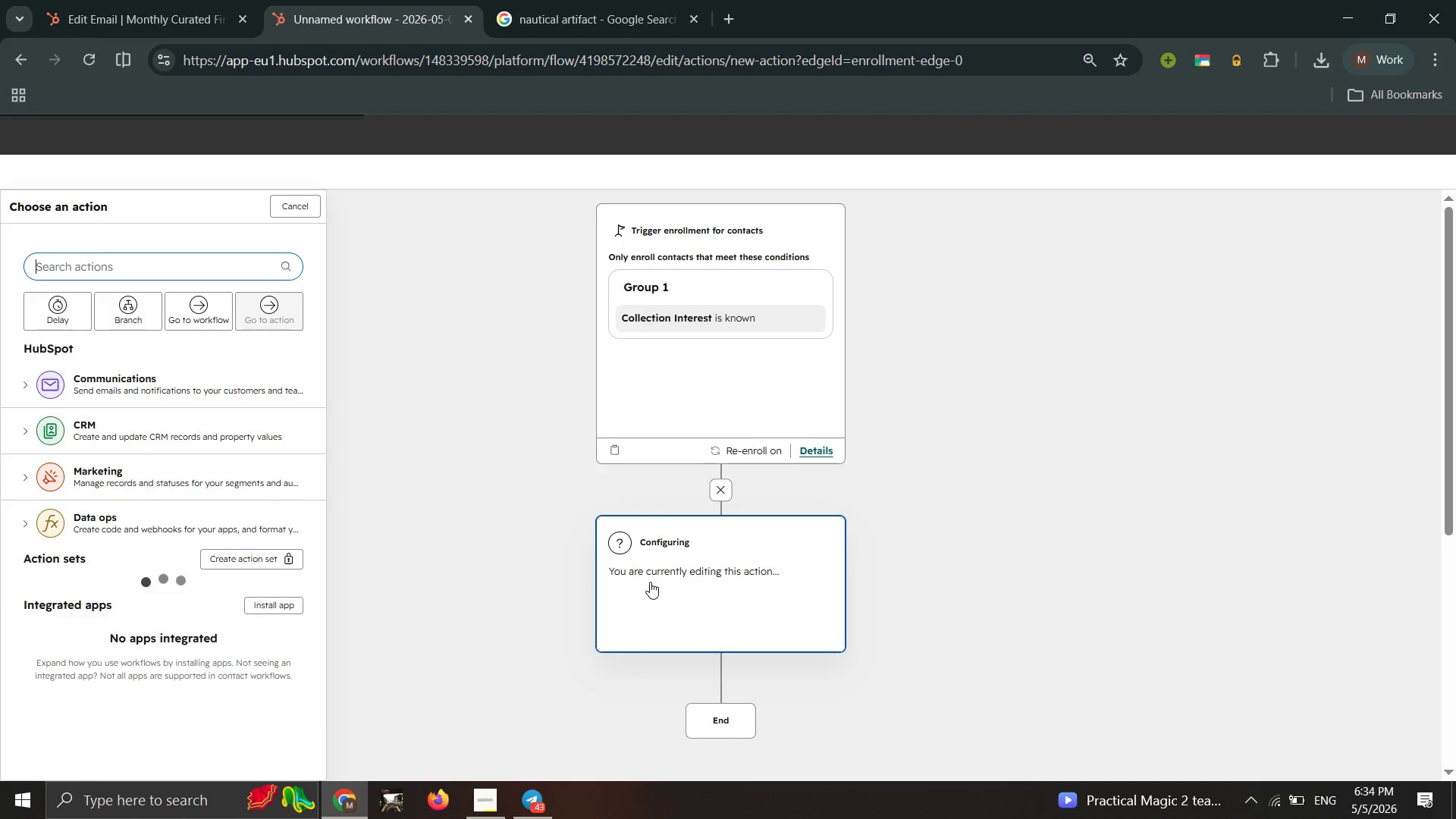 
left_click([727, 584])
 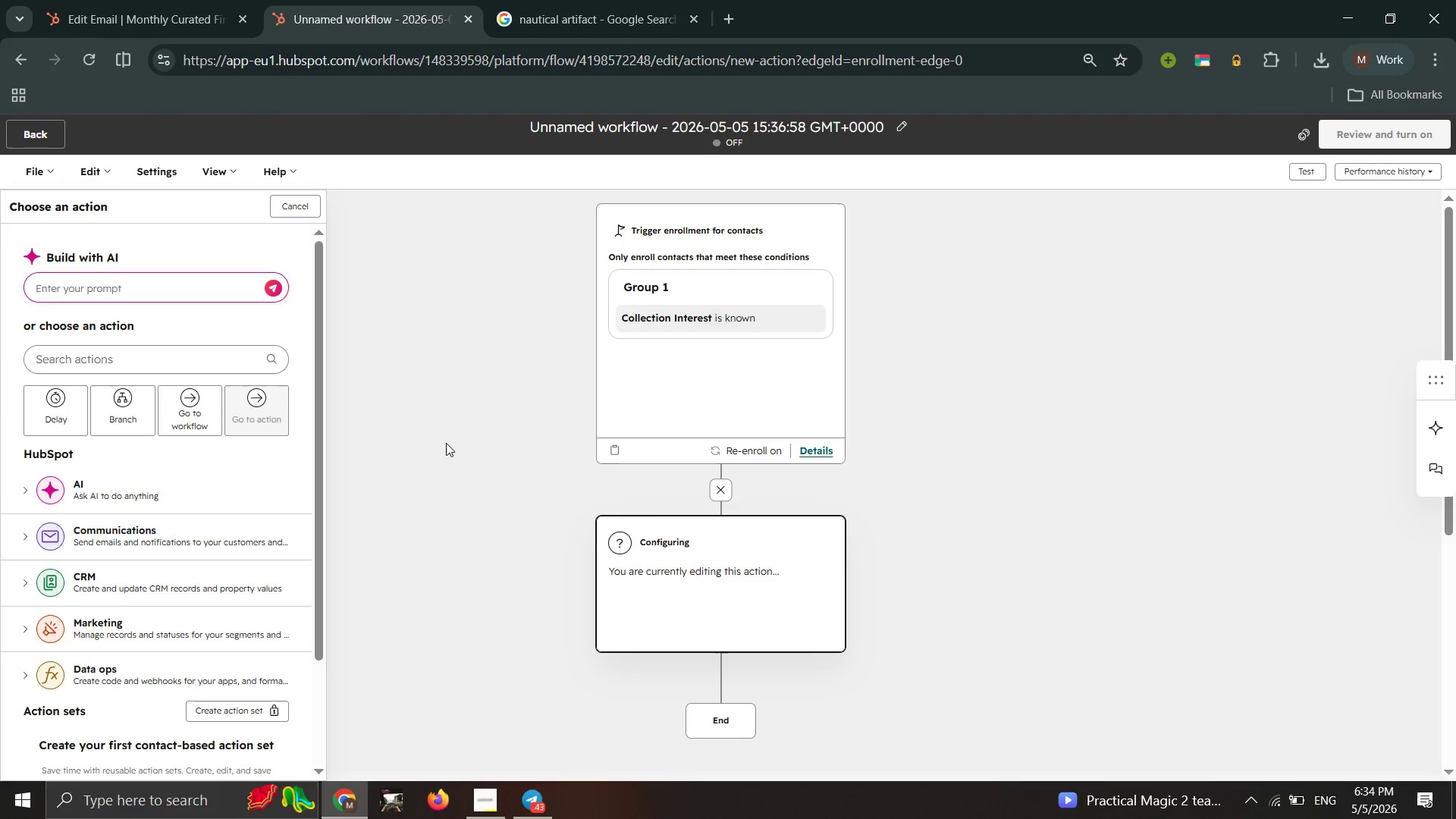 
left_click([755, 544])
 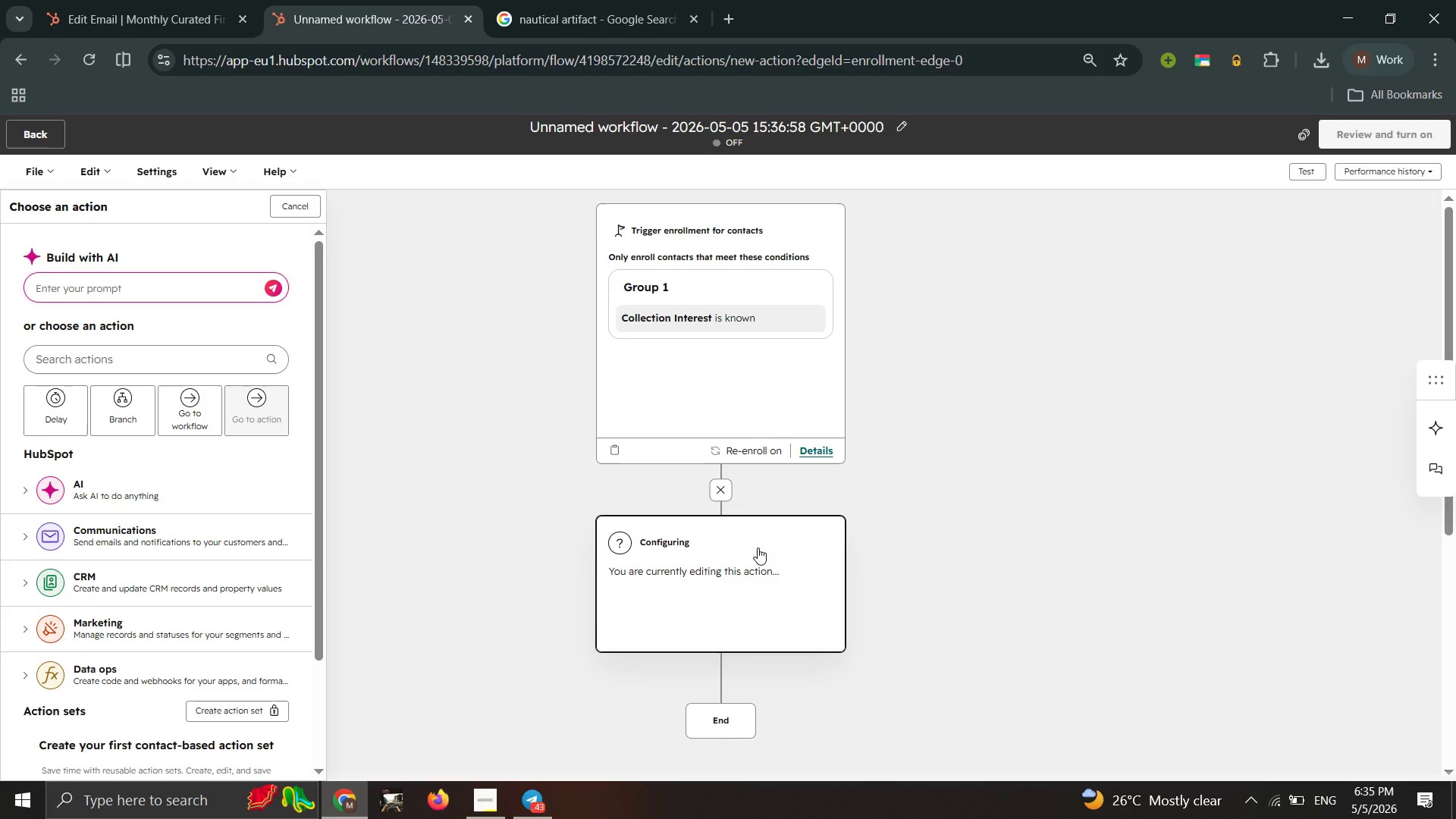 
wait(18.59)
 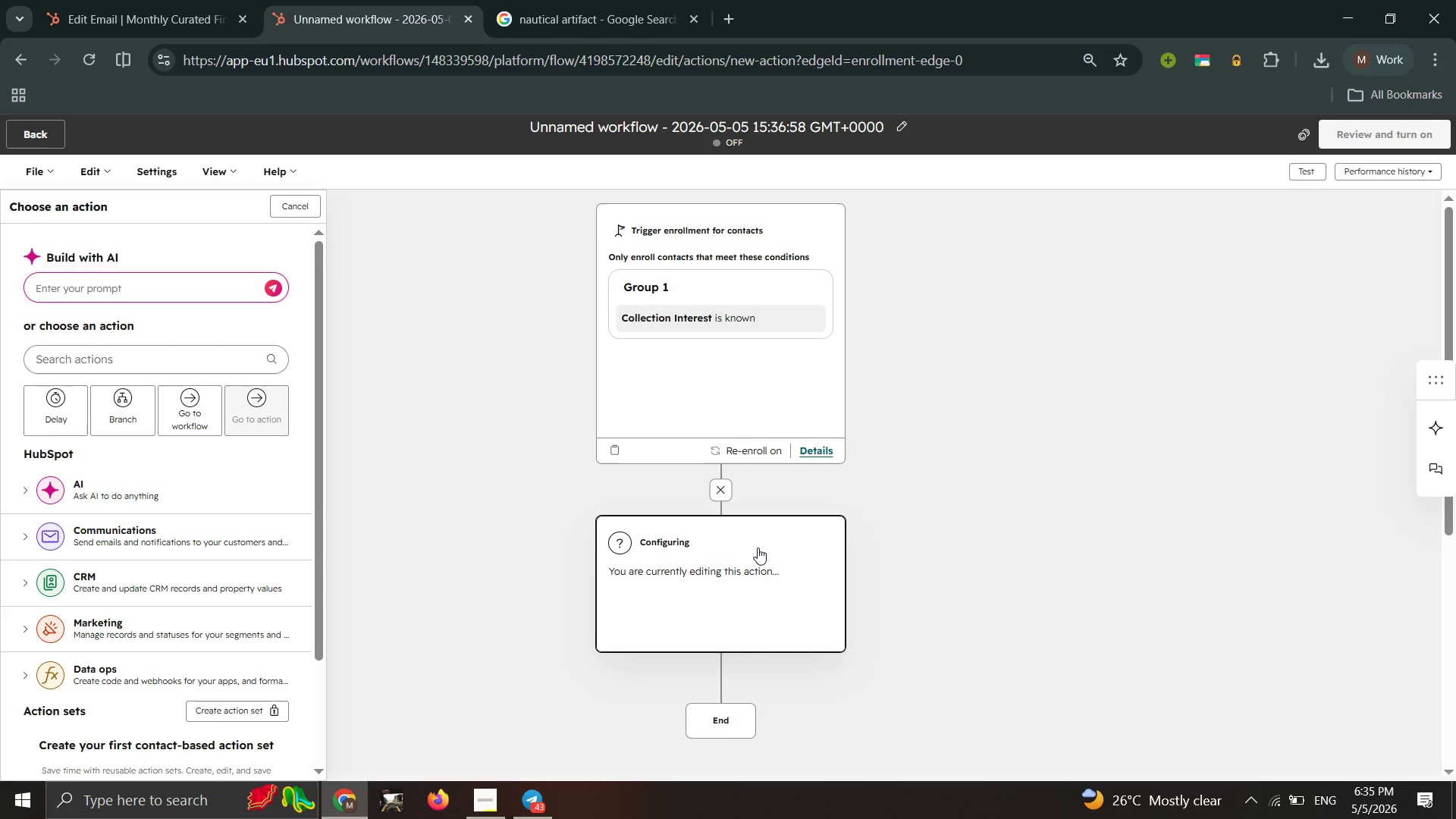 
left_click([722, 583])
 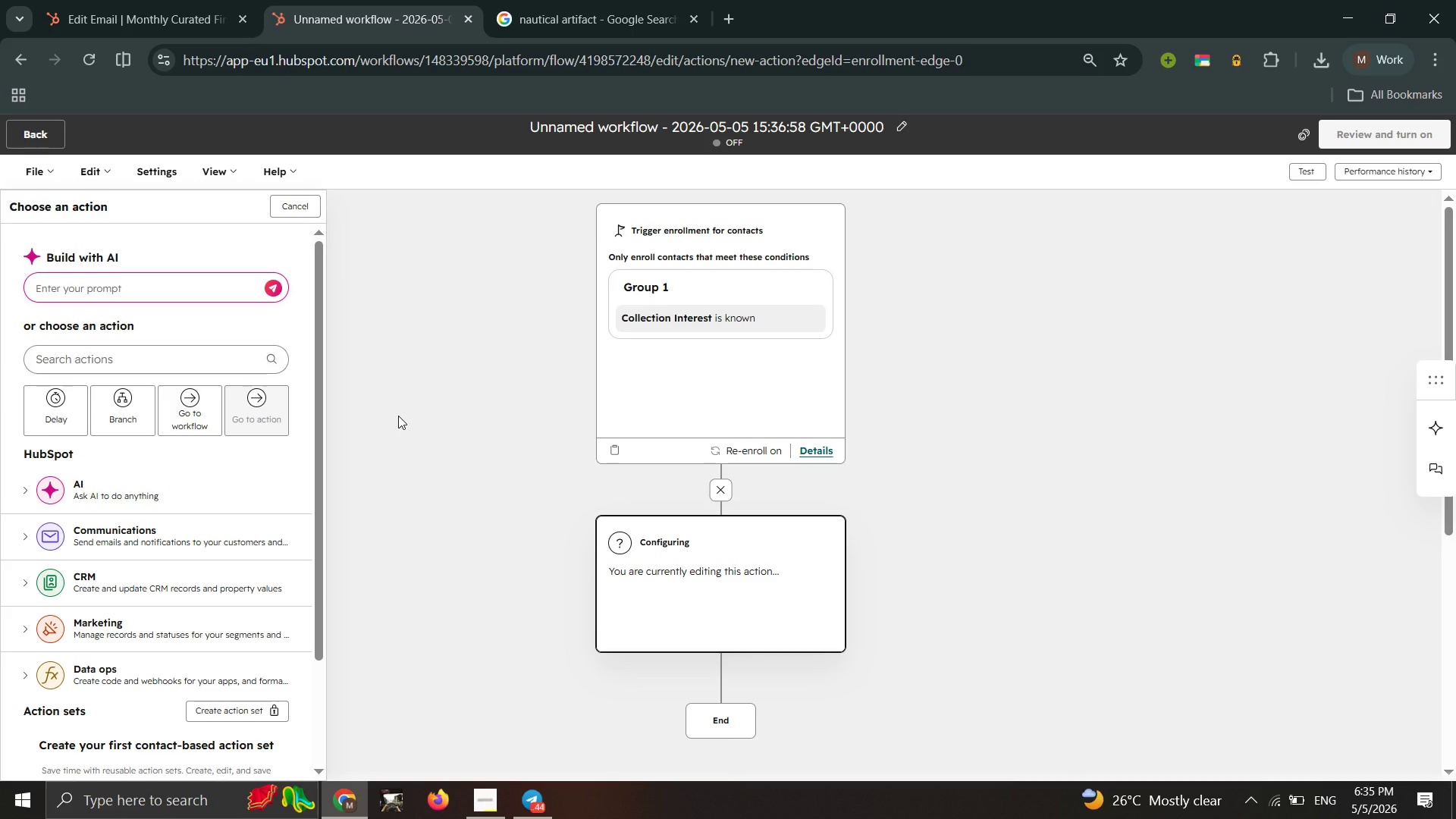 
wait(7.81)
 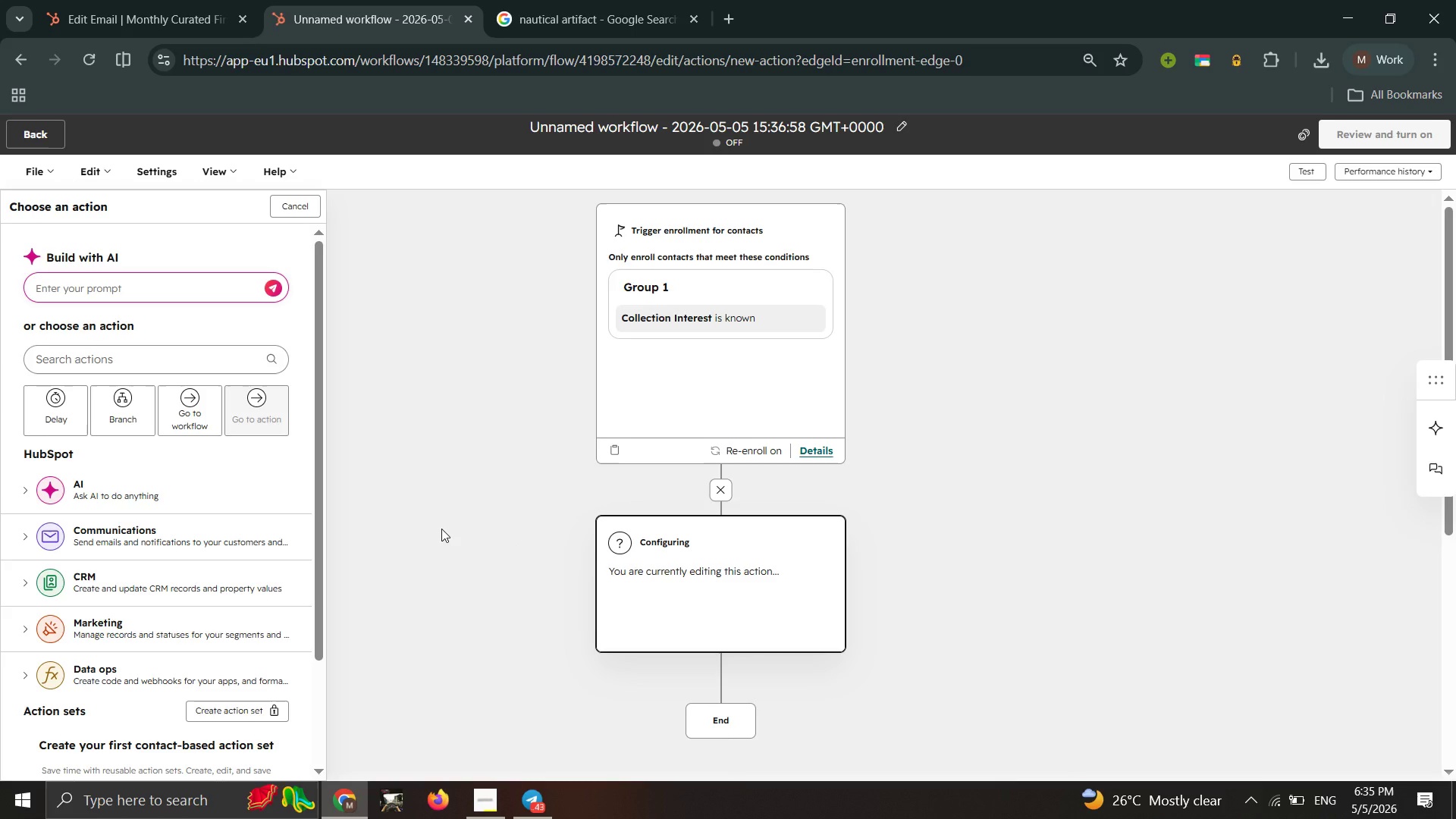 
left_click([694, 591])
 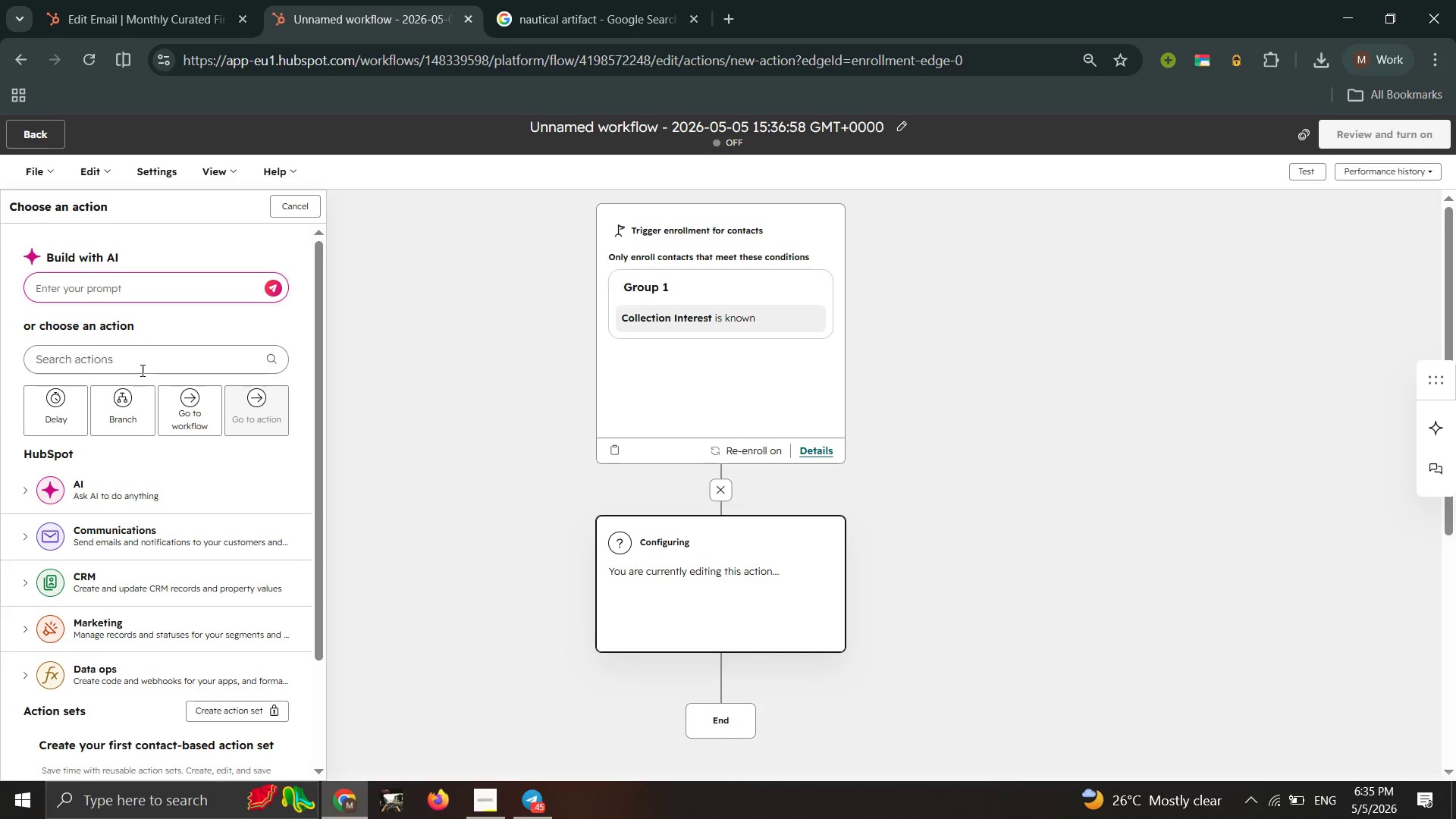 
left_click([141, 365])
 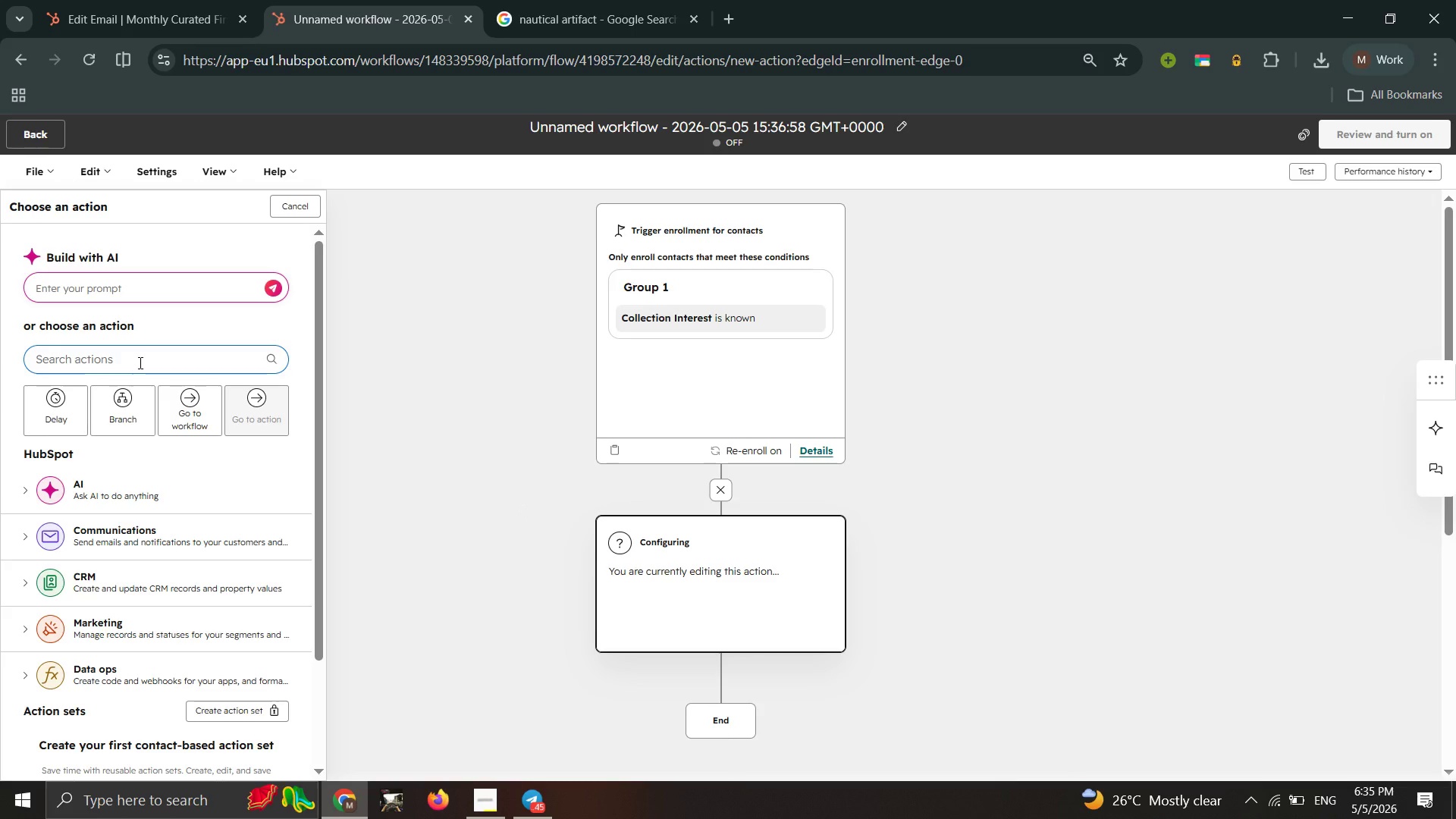 
wait(8.64)
 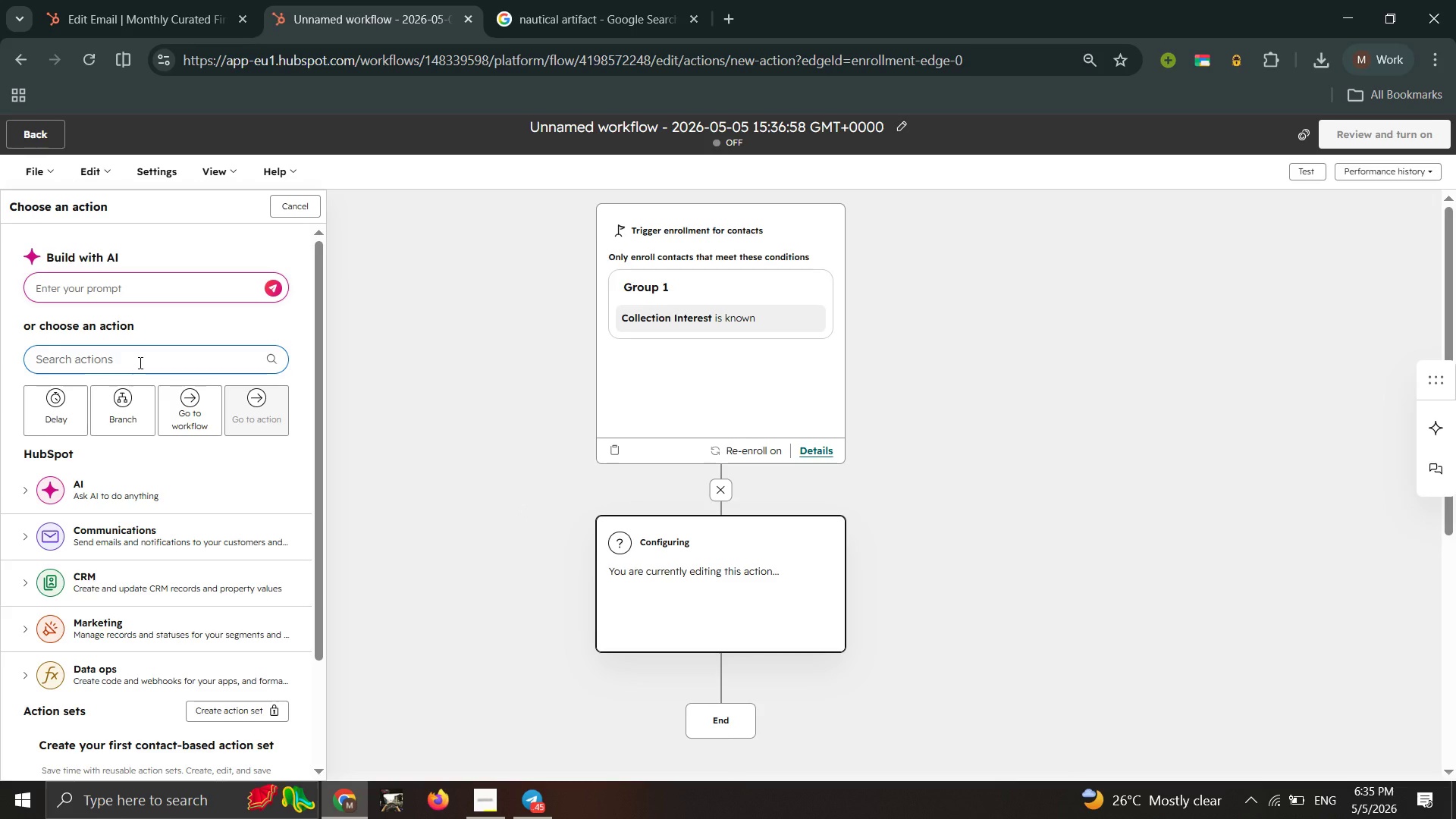 
left_click([413, 538])
 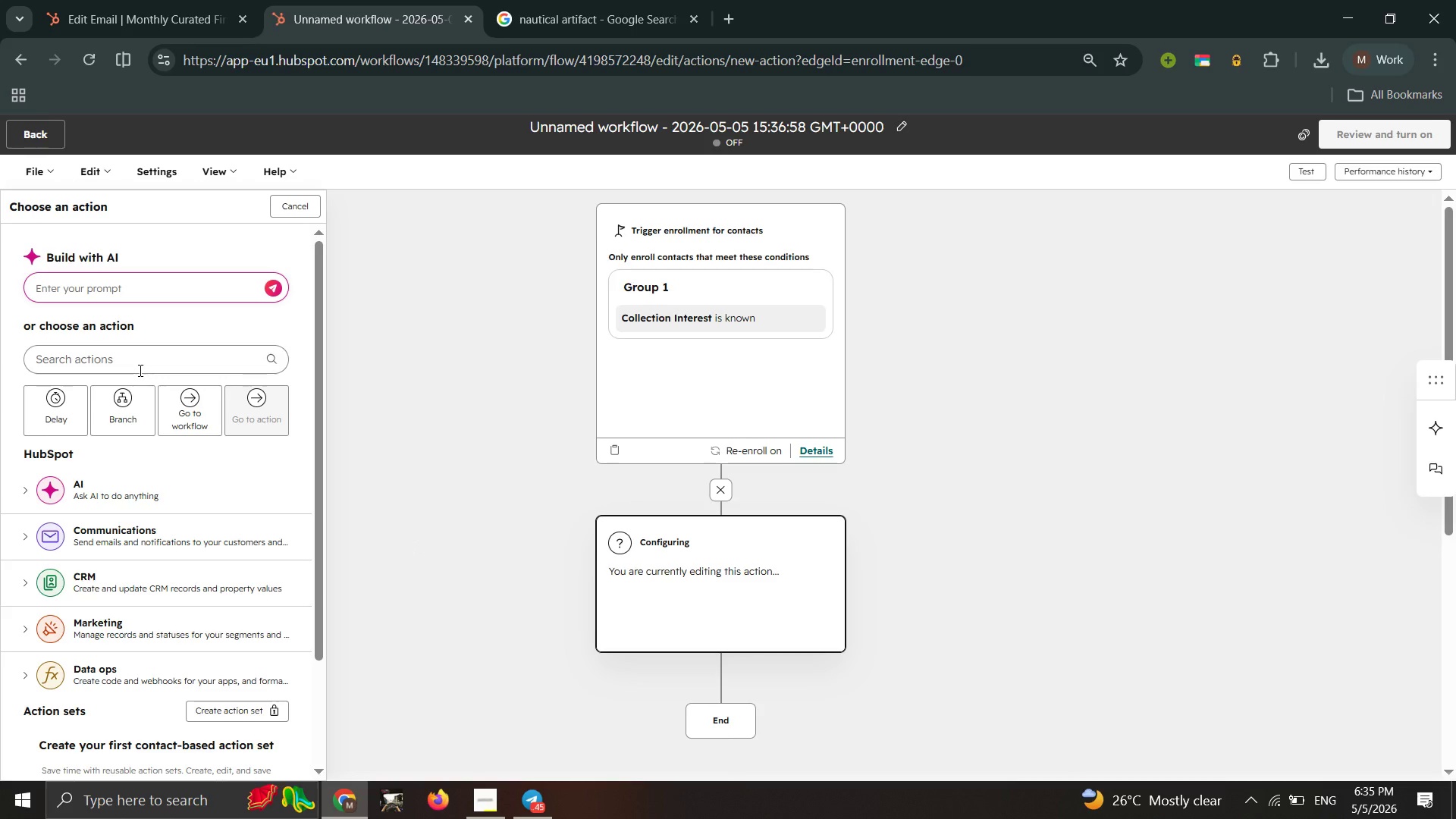 
left_click([138, 369])
 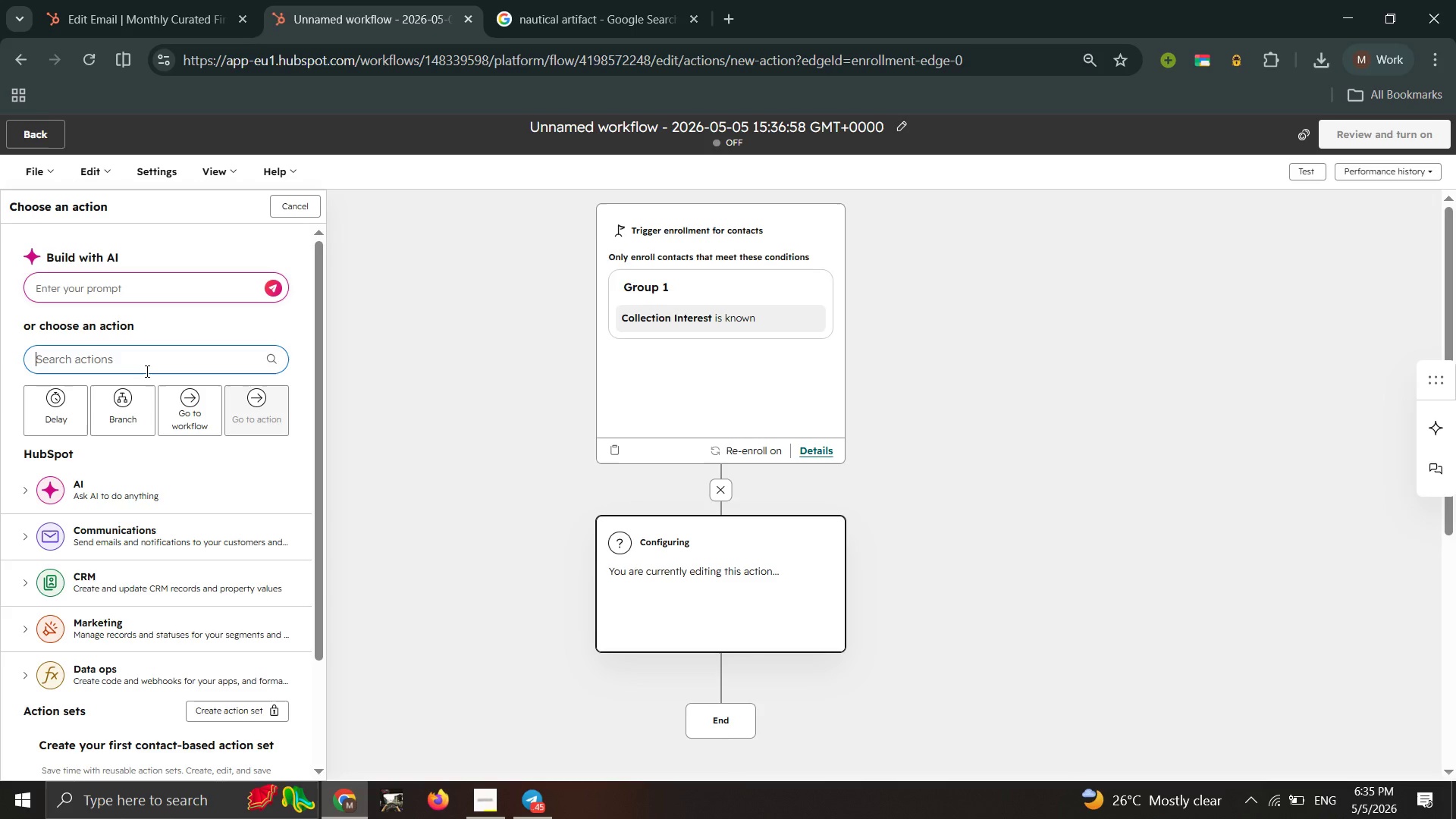 
wait(24.27)
 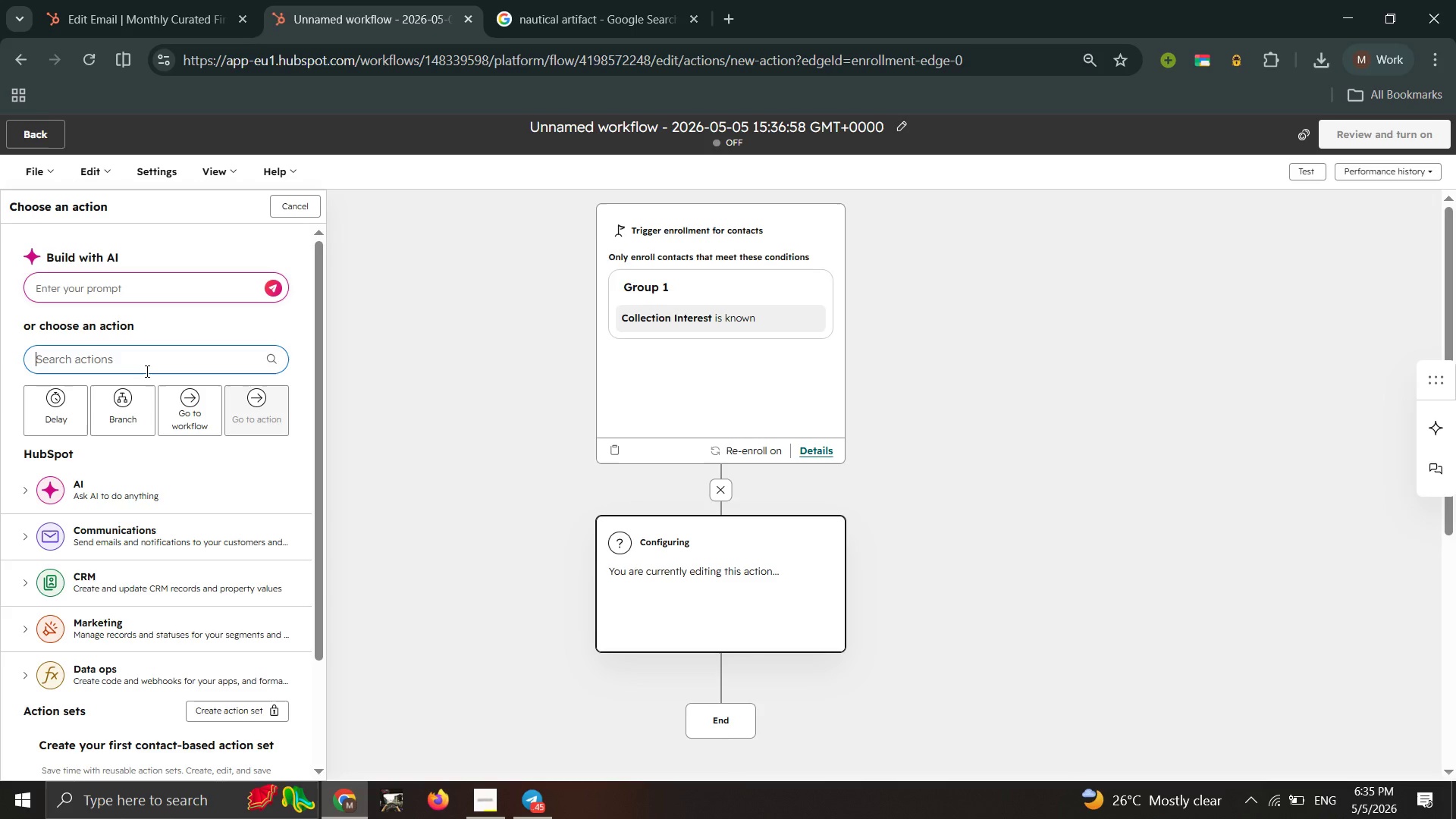 
left_click([50, 403])
 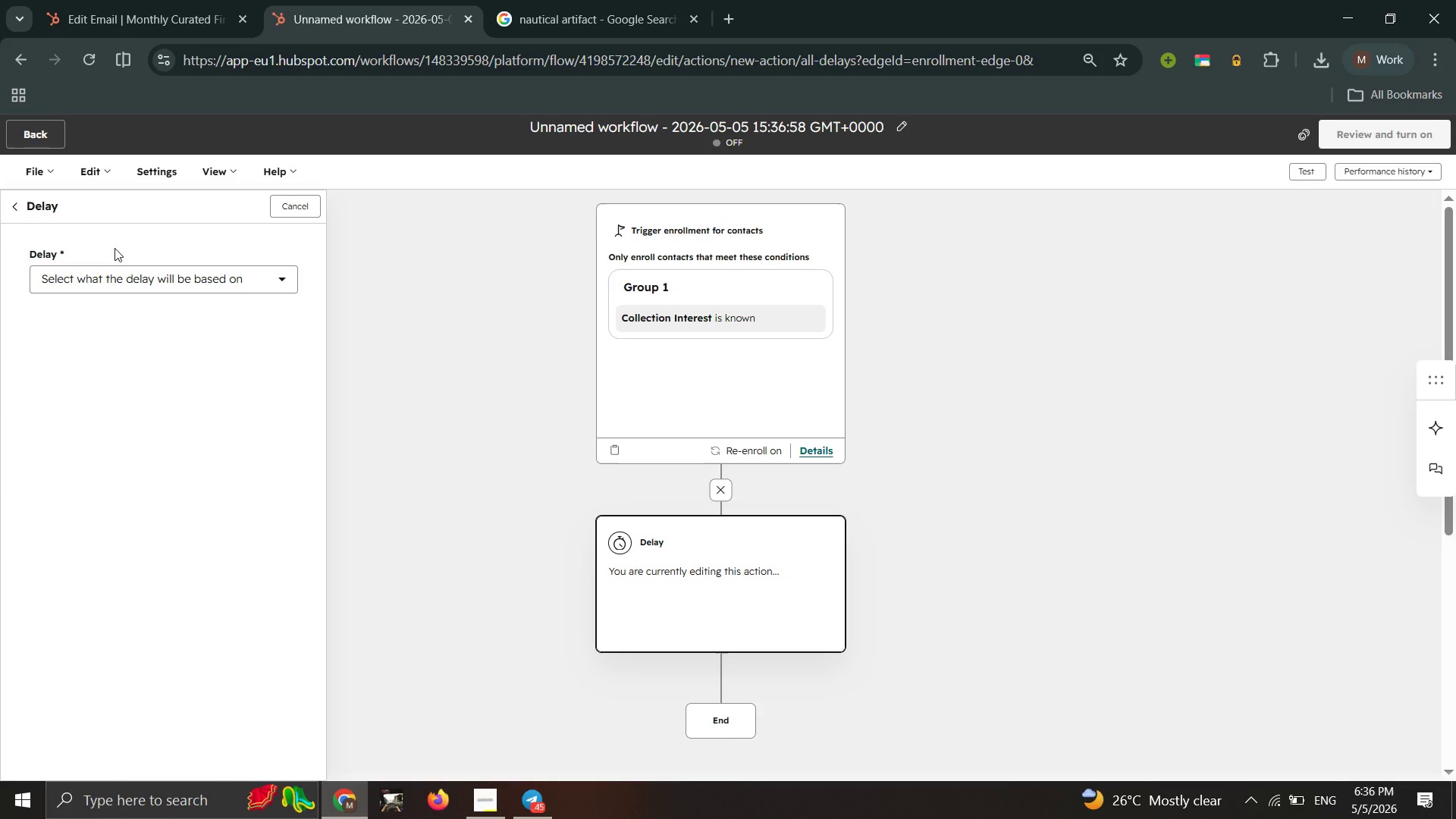 
left_click([135, 288])
 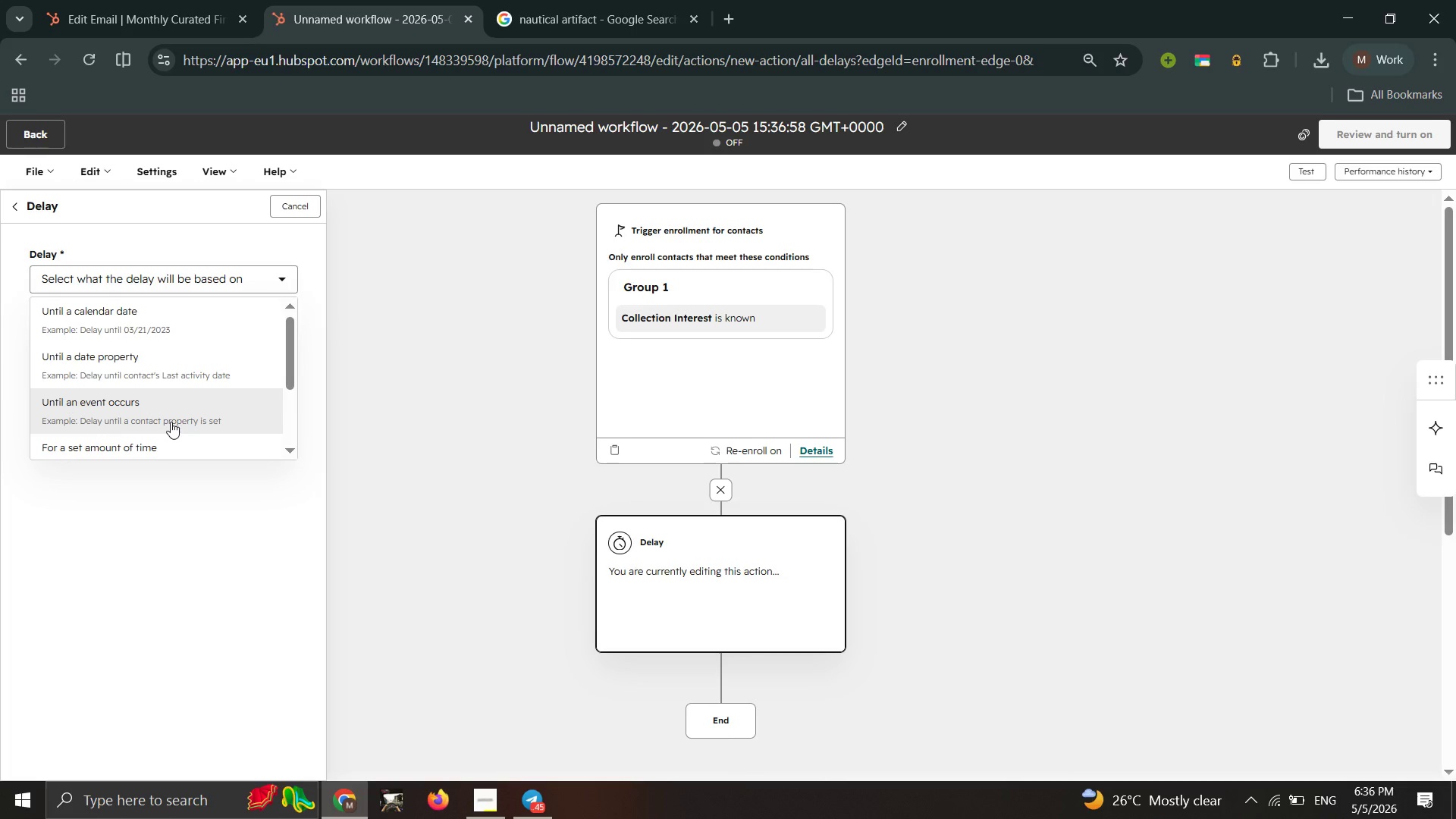 
left_click([168, 427])
 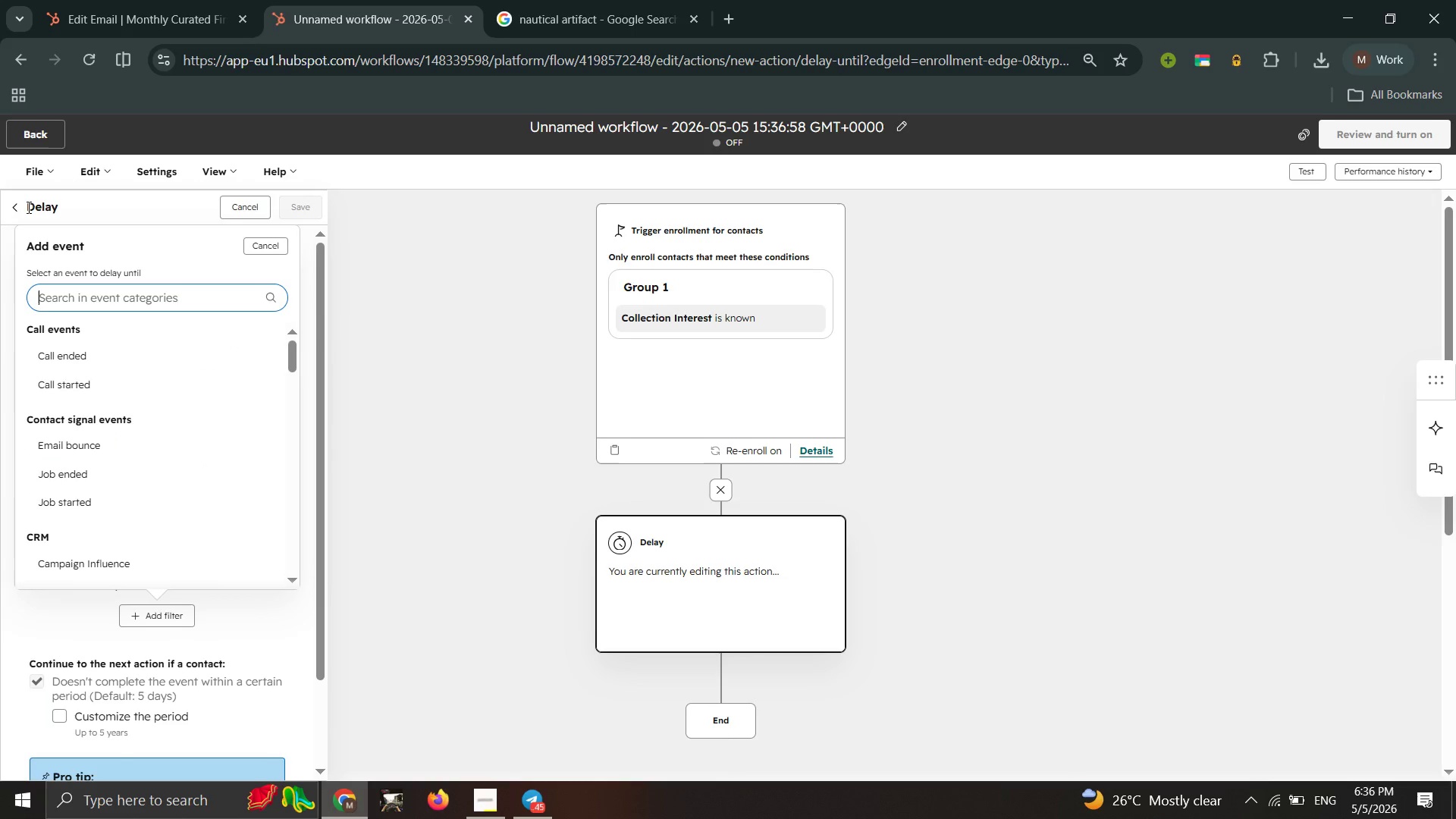 
left_click_drag(start_coordinate=[14, 202], to_coordinate=[5, 205])
 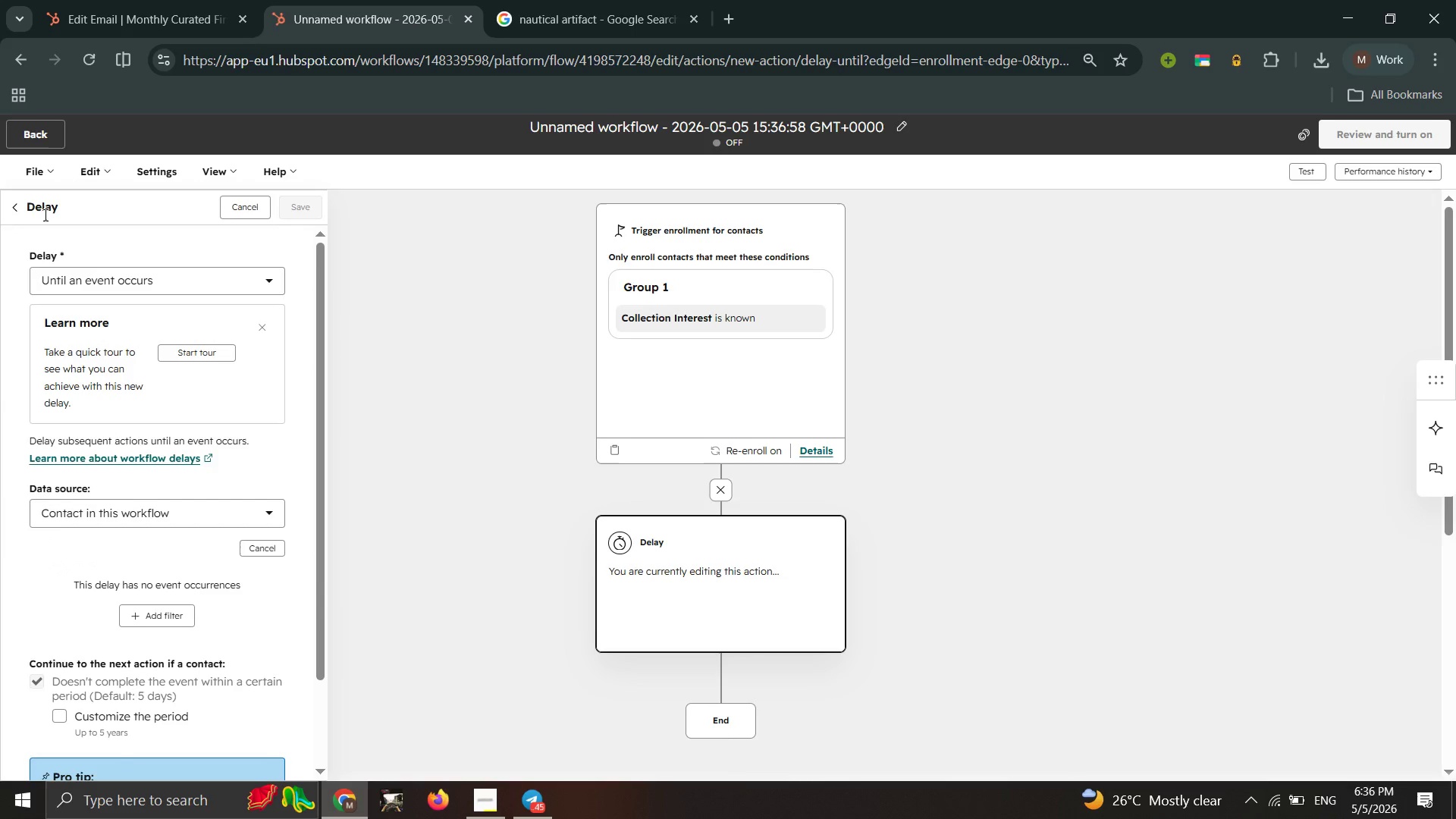 
left_click_drag(start_coordinate=[43, 216], to_coordinate=[39, 219])
 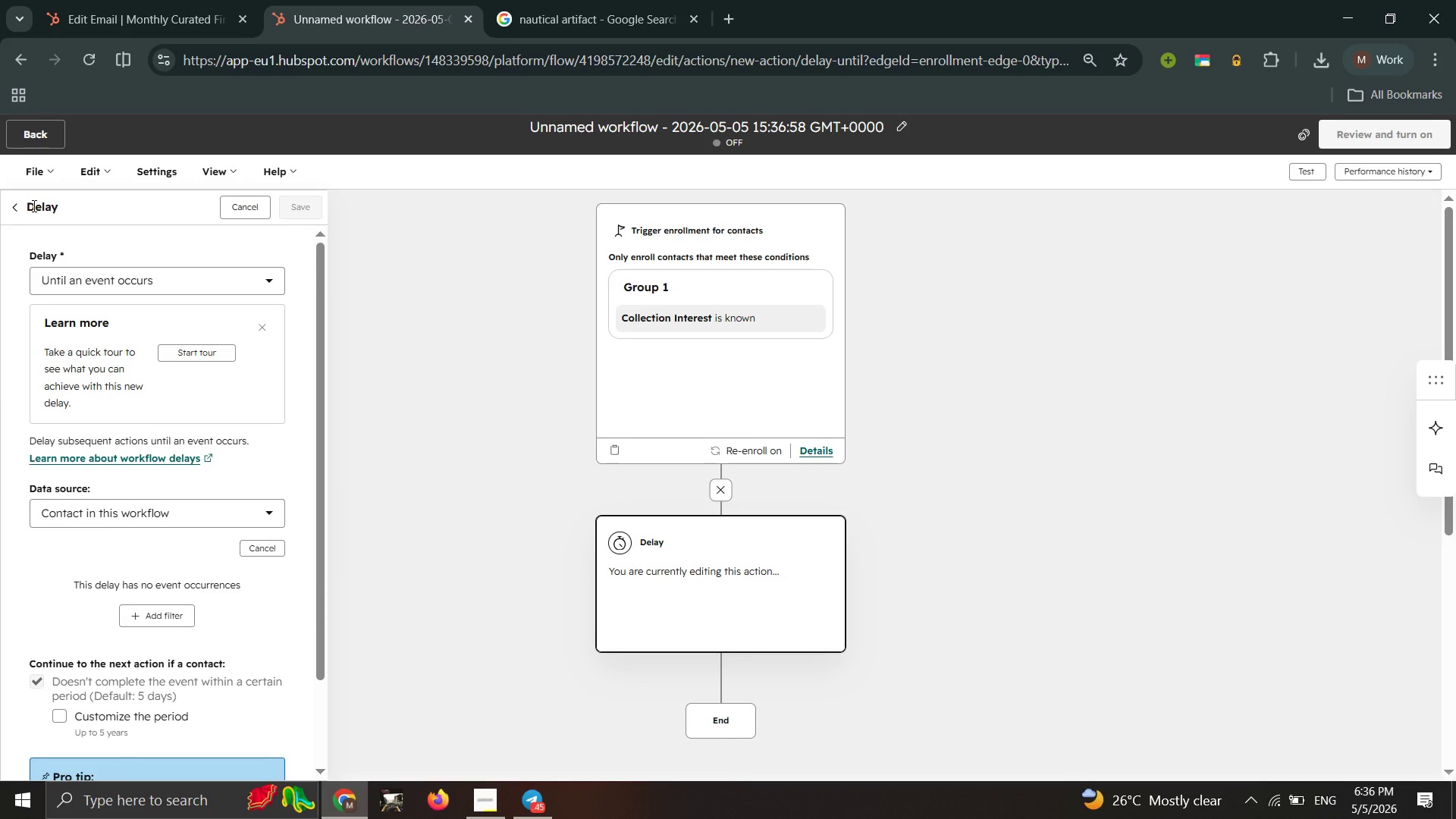 
left_click([18, 206])
 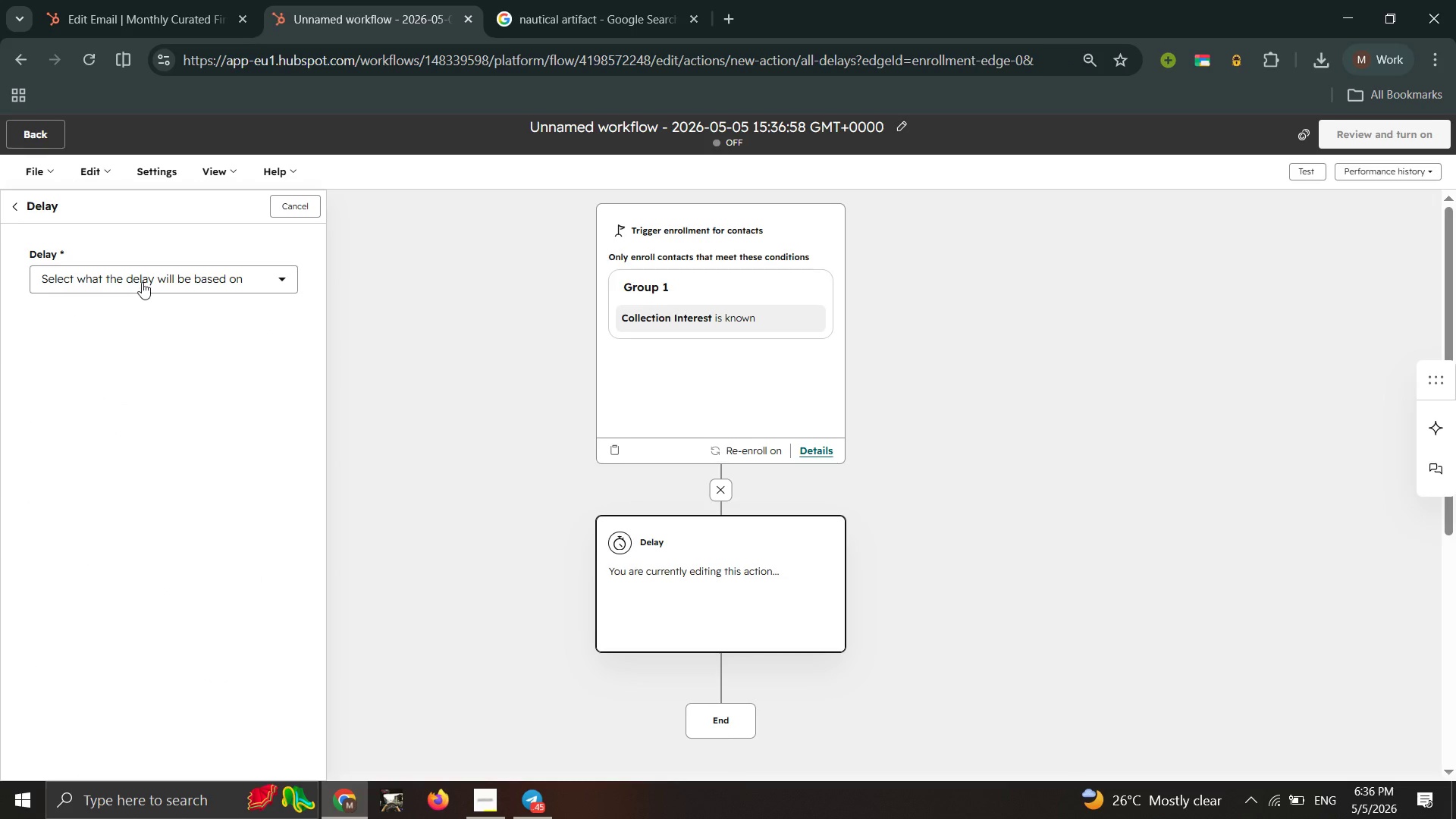 
left_click([142, 281])
 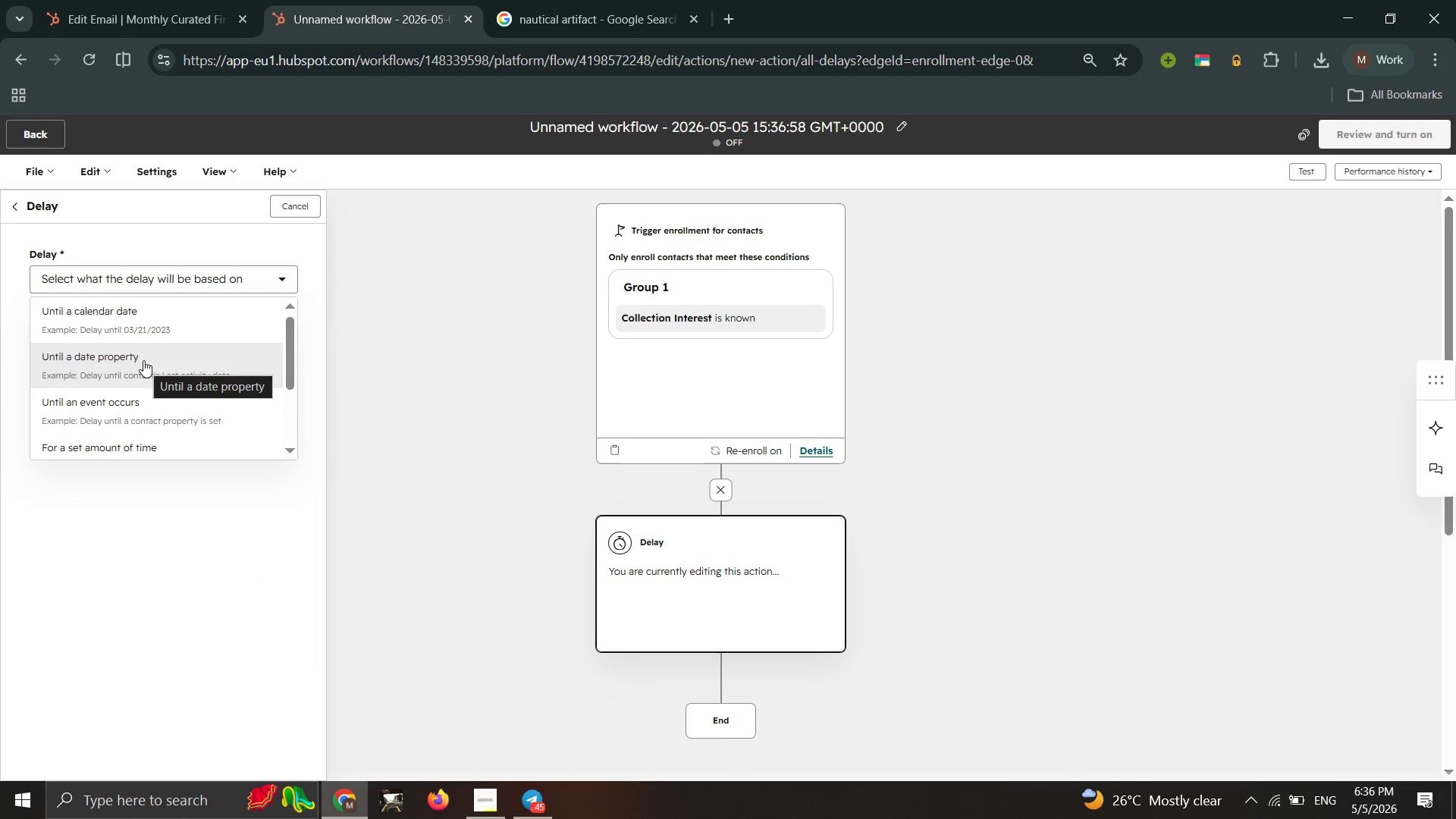 
scroll: coordinate [143, 360], scroll_direction: down, amount: 1.0
 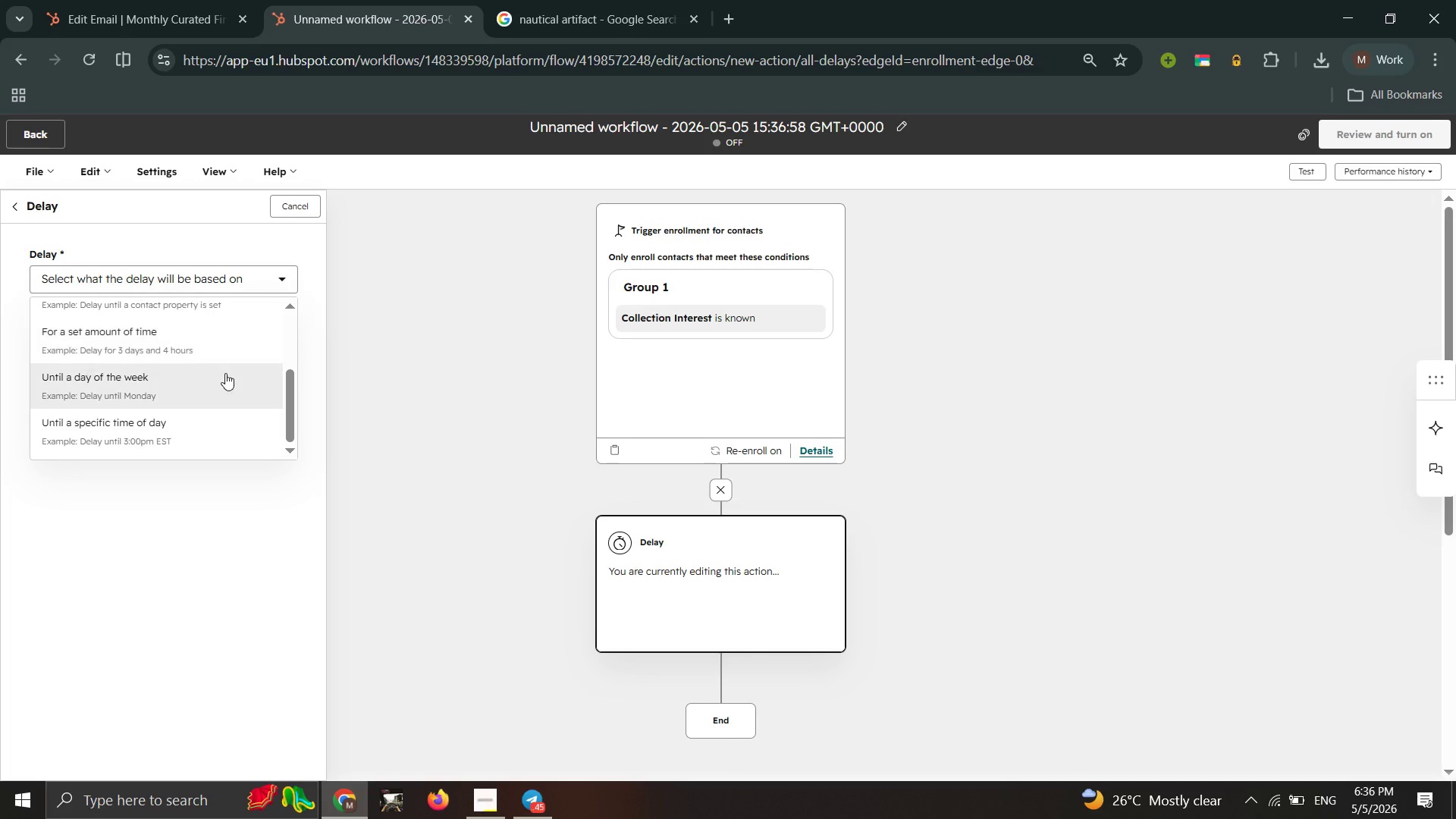 
left_click([165, 344])
 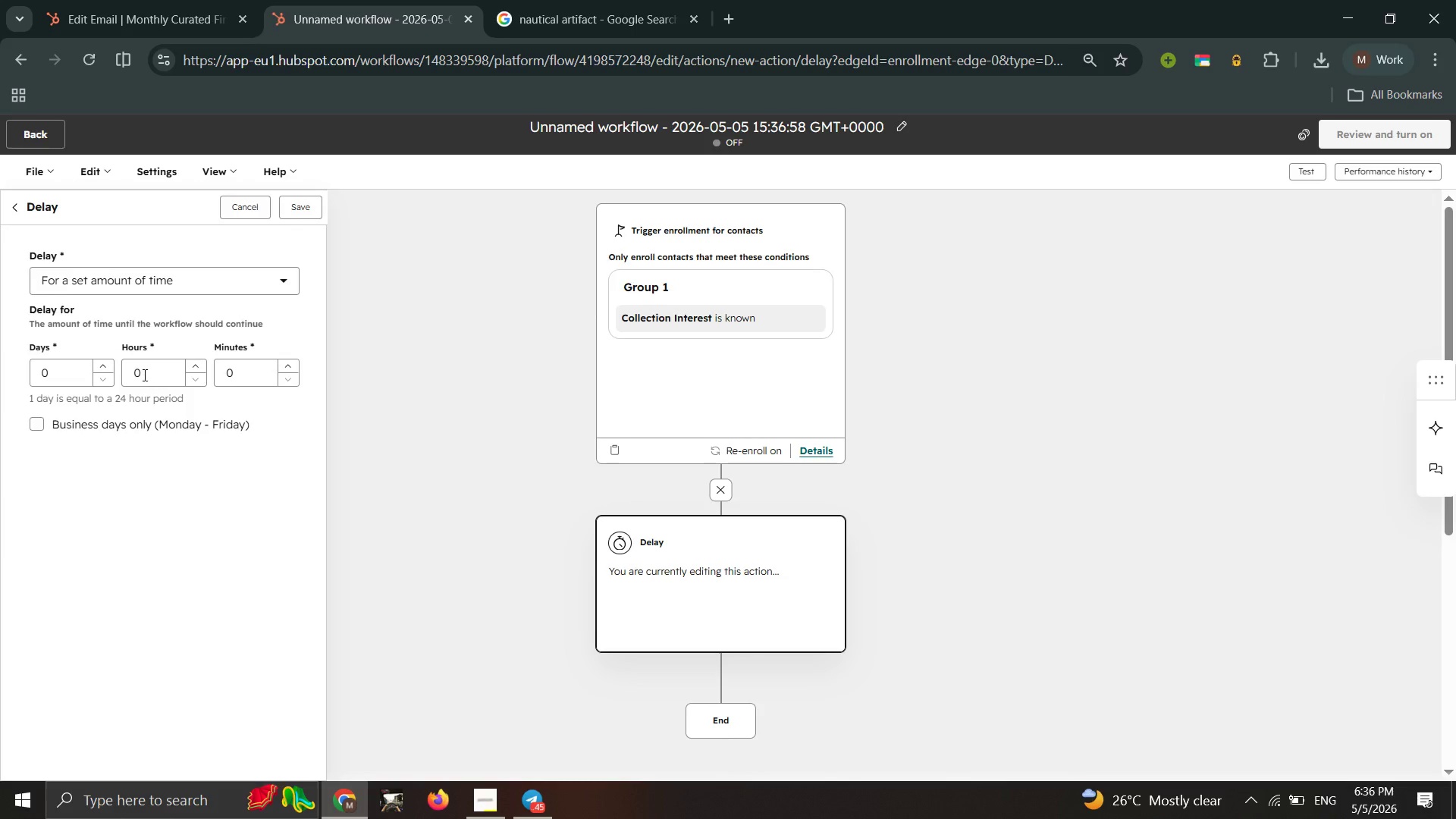 
left_click([143, 375])
 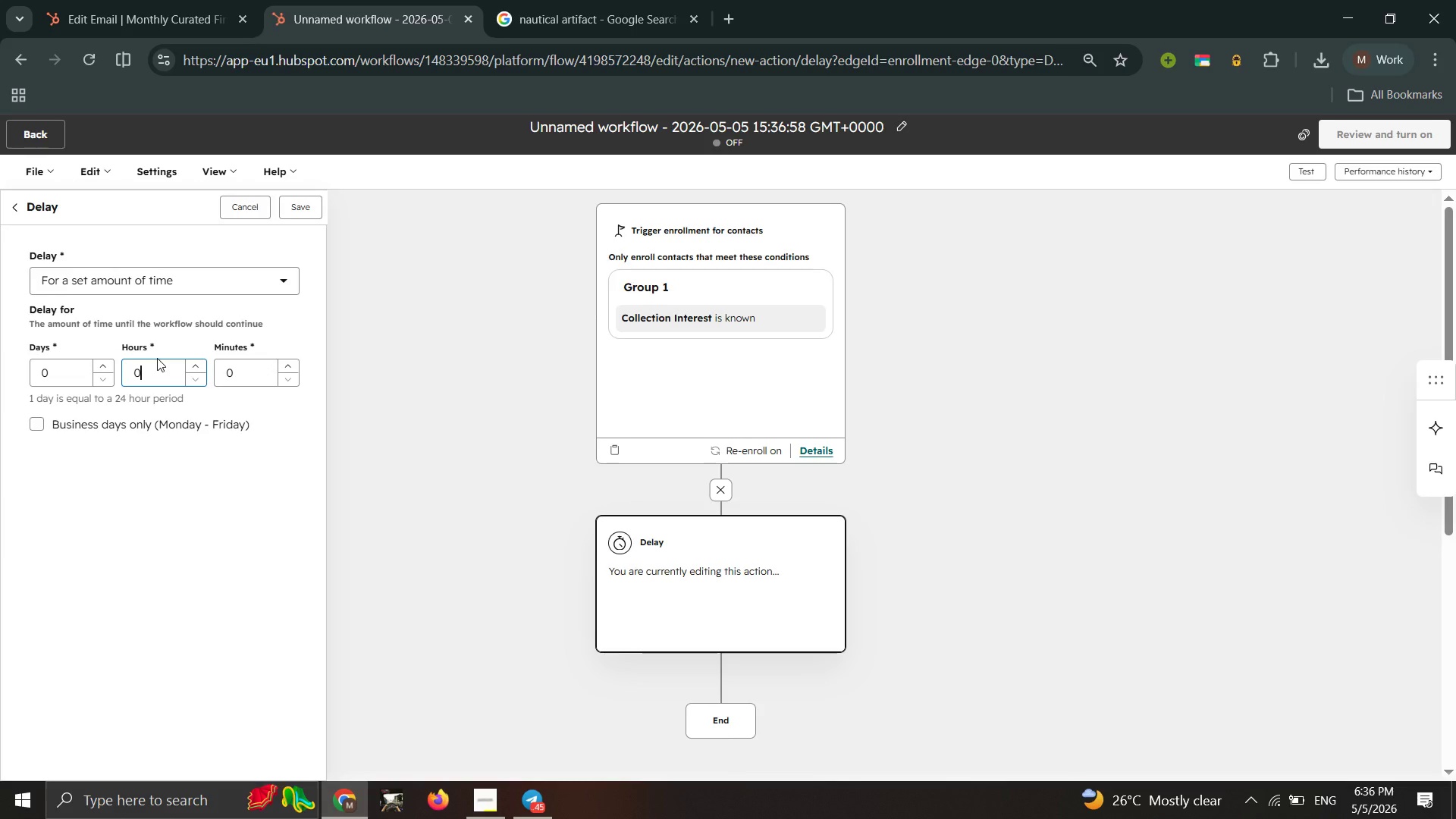 
key(Backspace)
 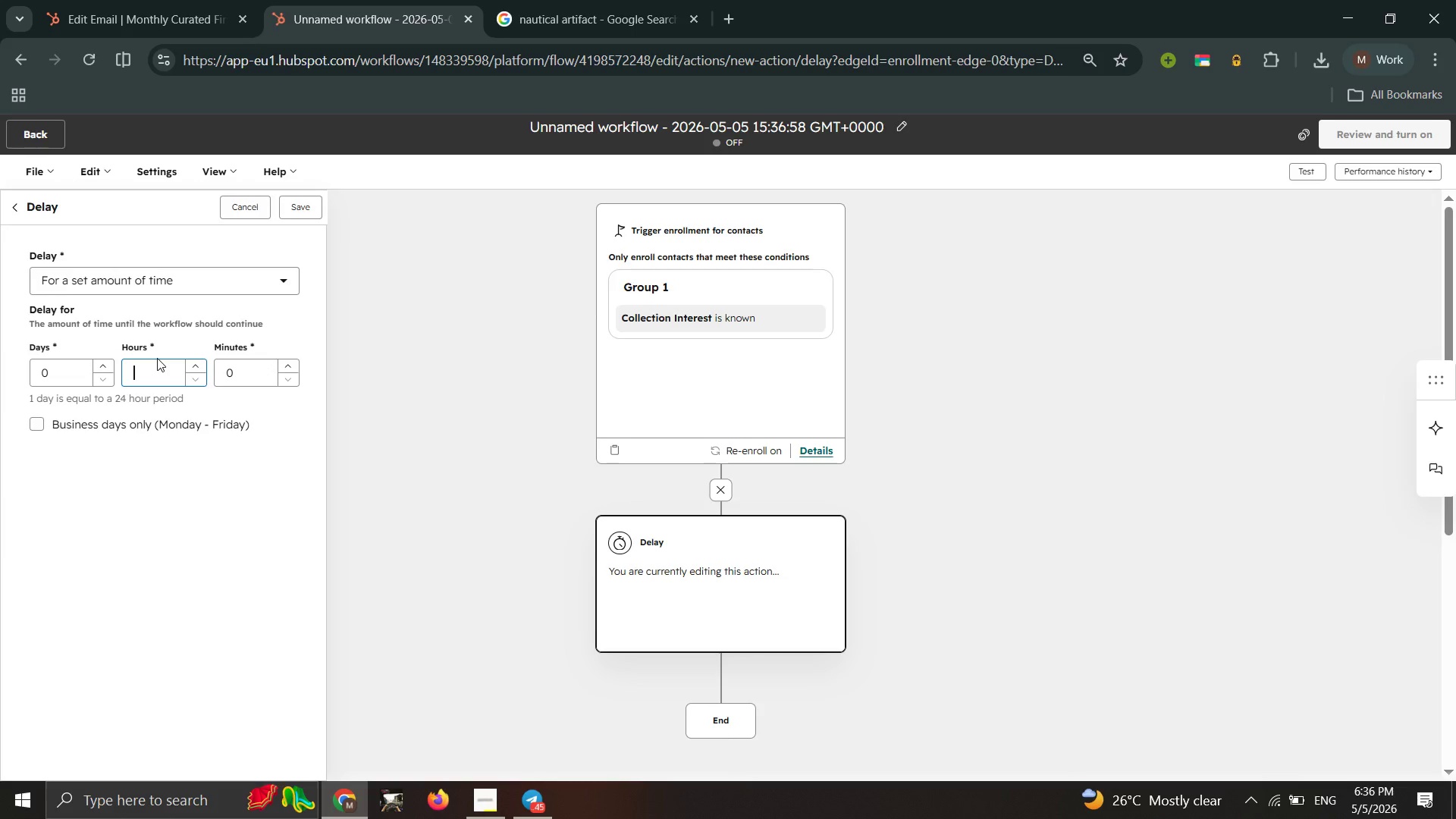 
key(1)
 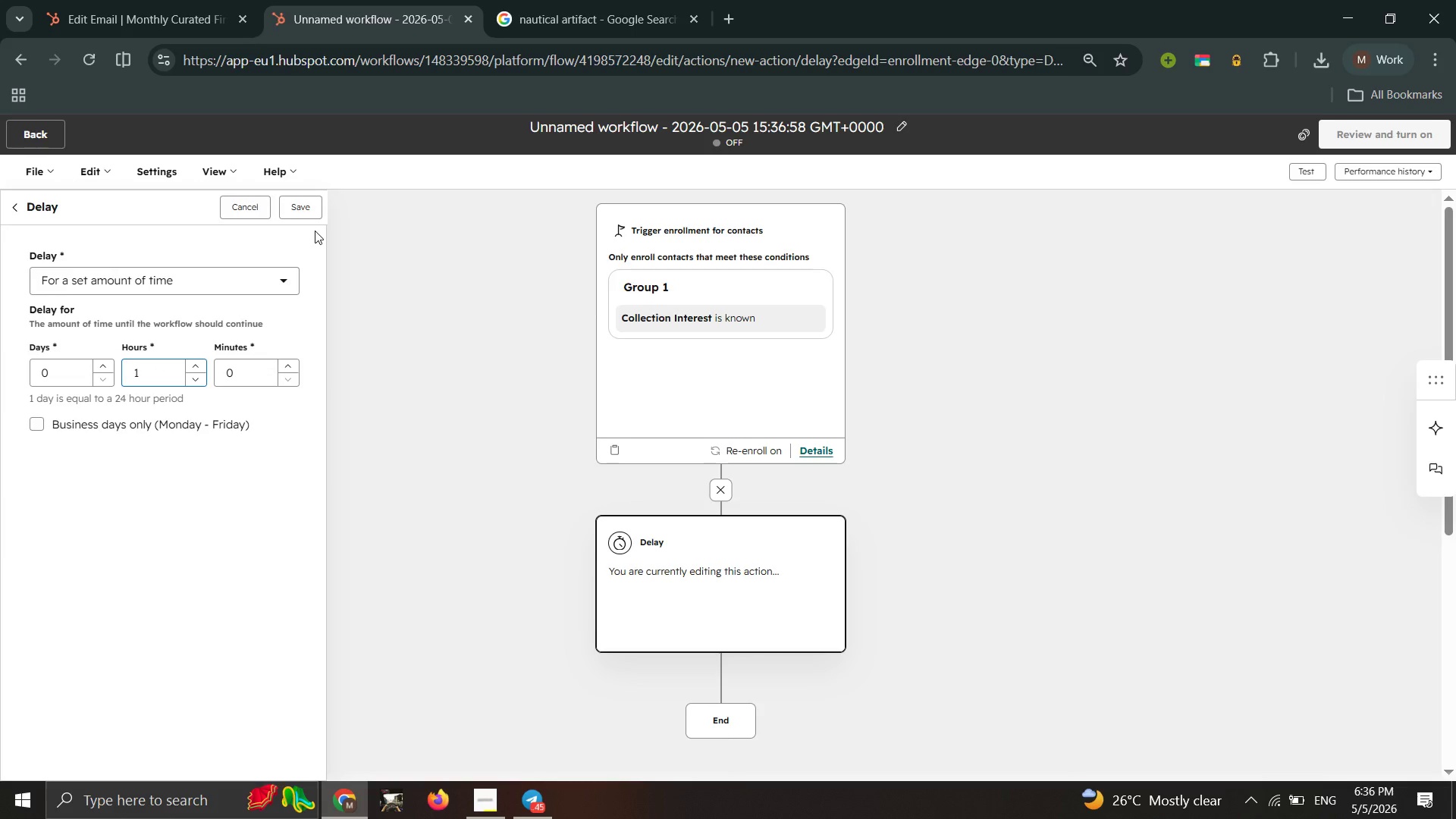 
double_click([300, 209])
 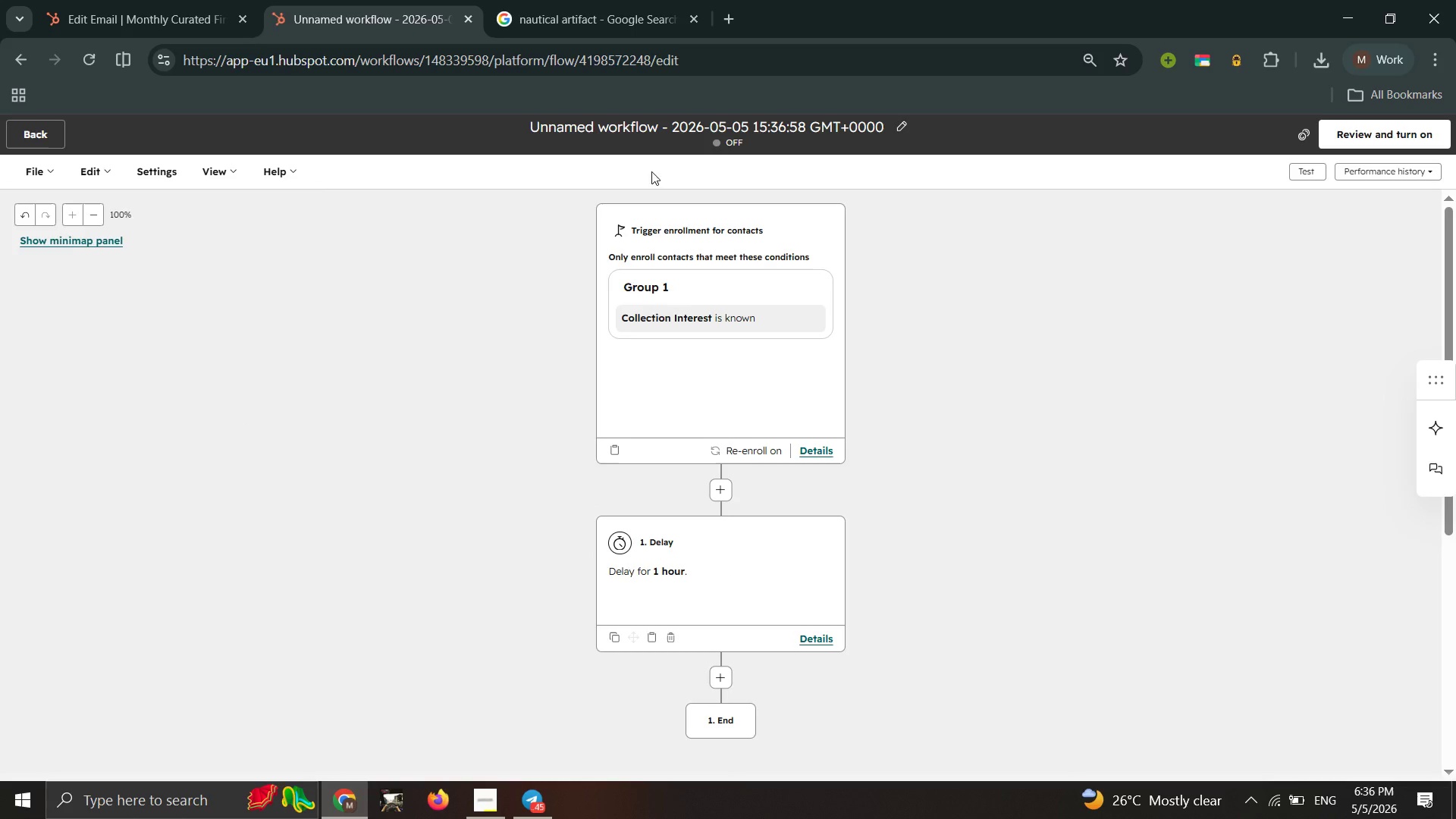 
wait(10.0)
 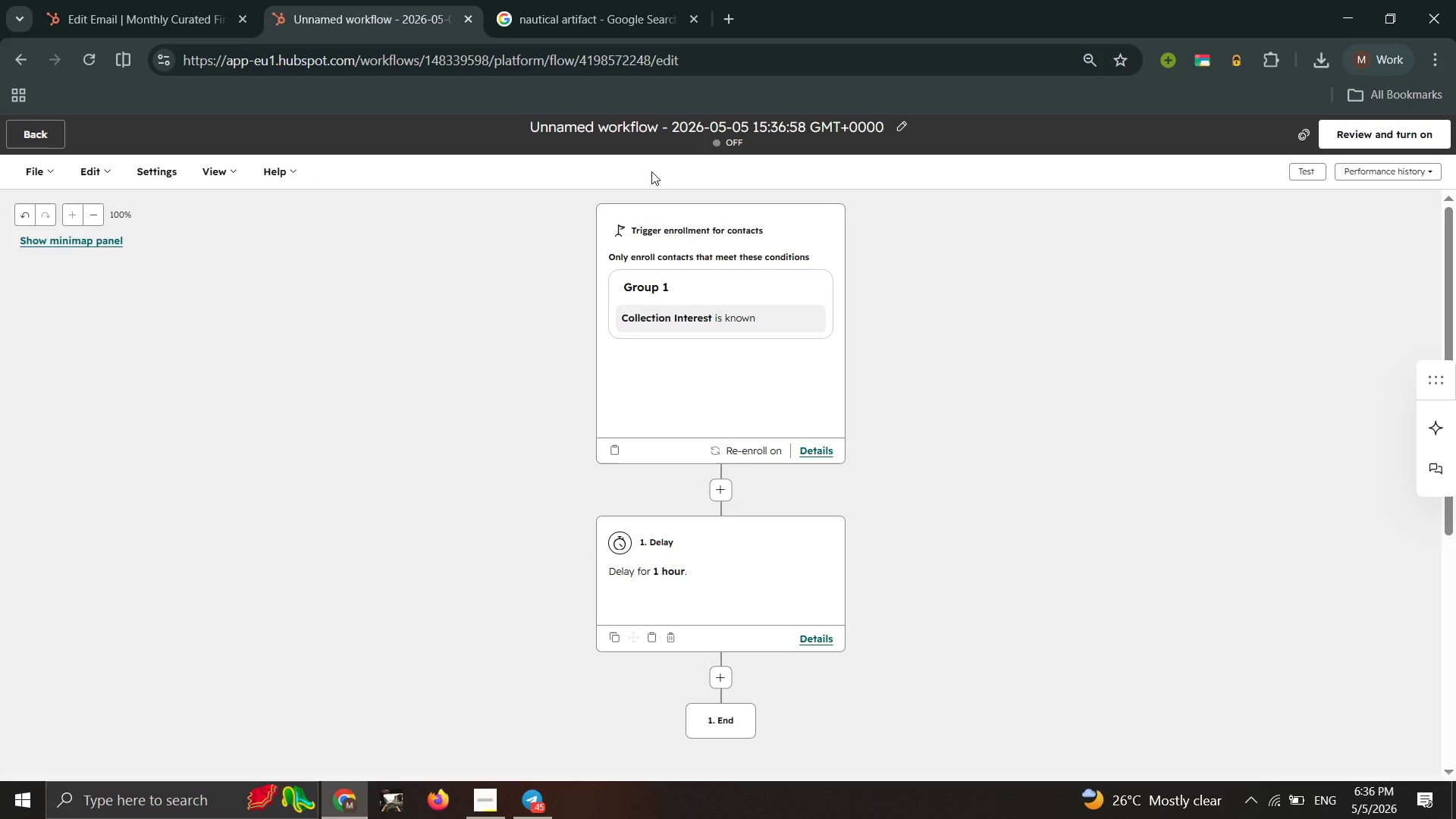 
scroll: coordinate [718, 560], scroll_direction: down, amount: 1.0
 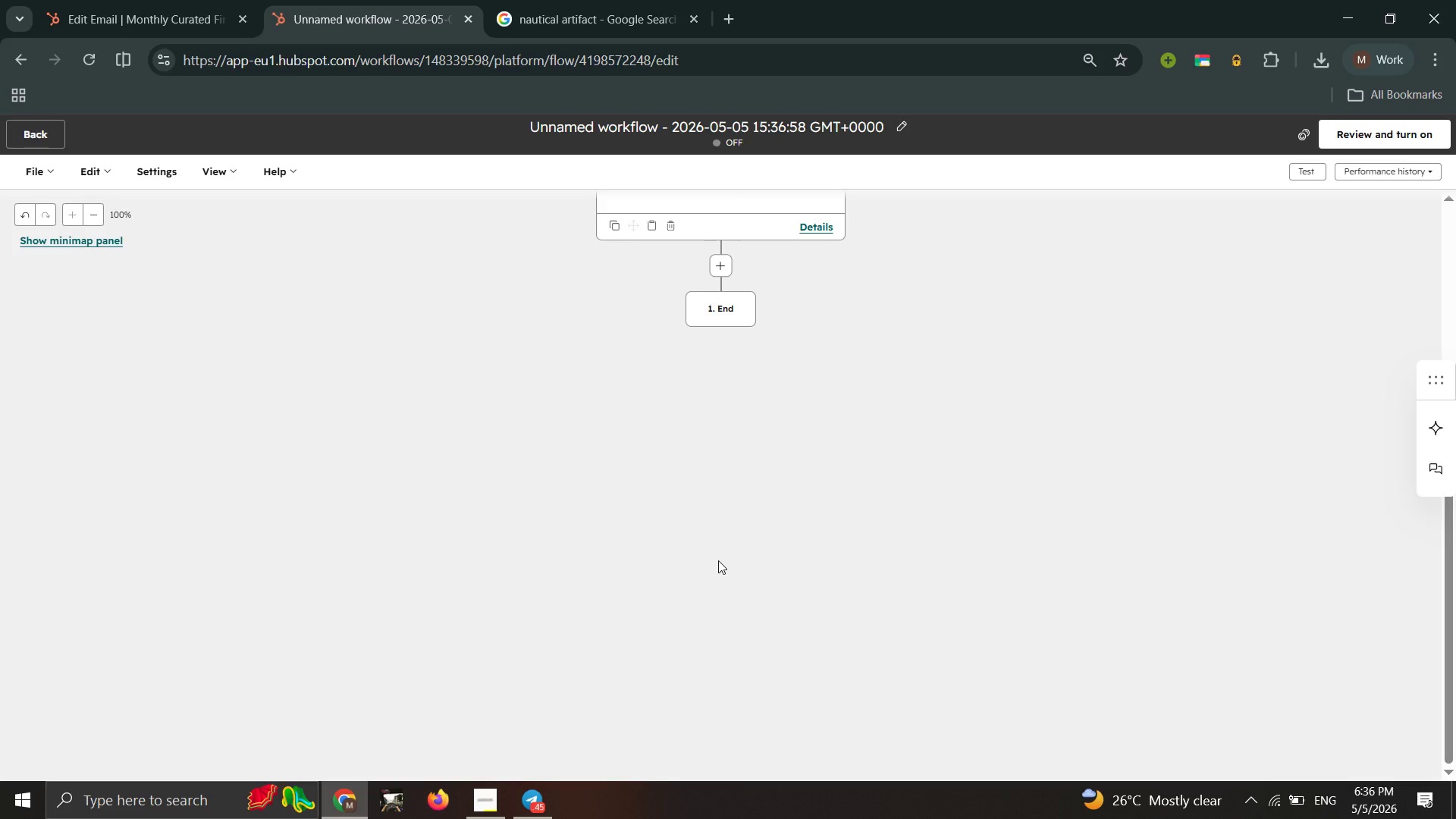 
scroll: coordinate [718, 560], scroll_direction: none, amount: 0.0
 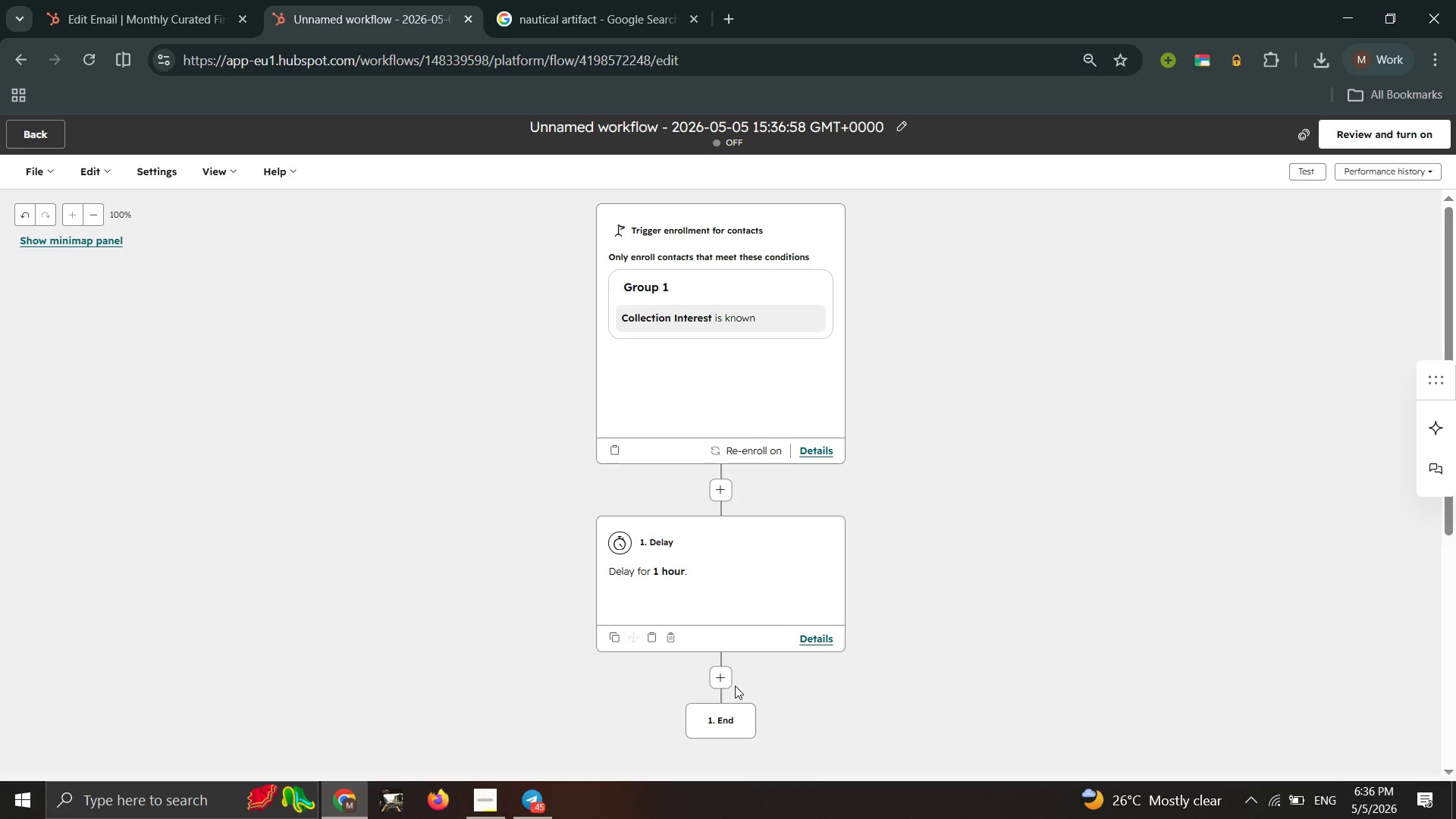 
mouse_move([673, 626])
 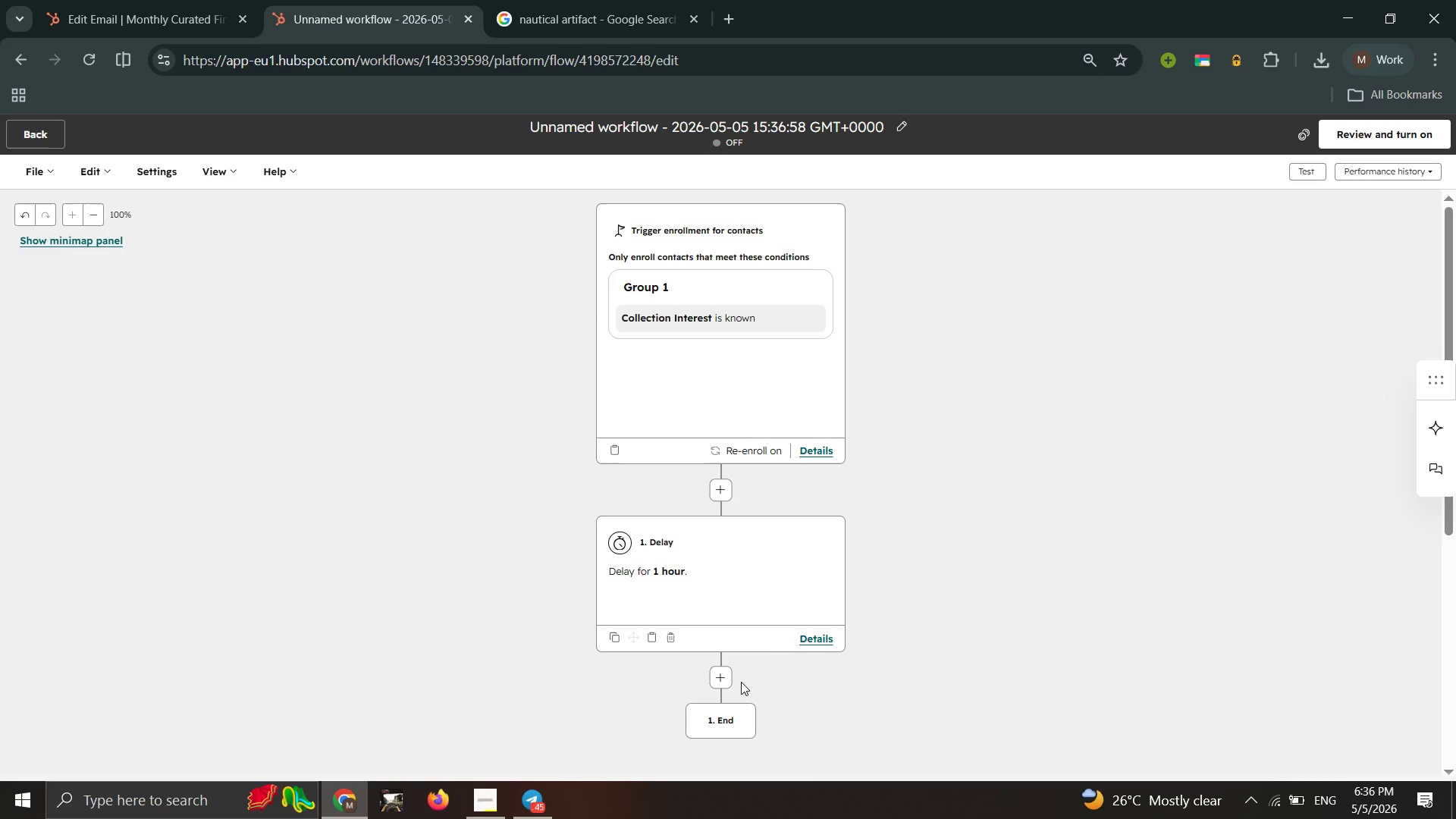 
mouse_move([723, 677])
 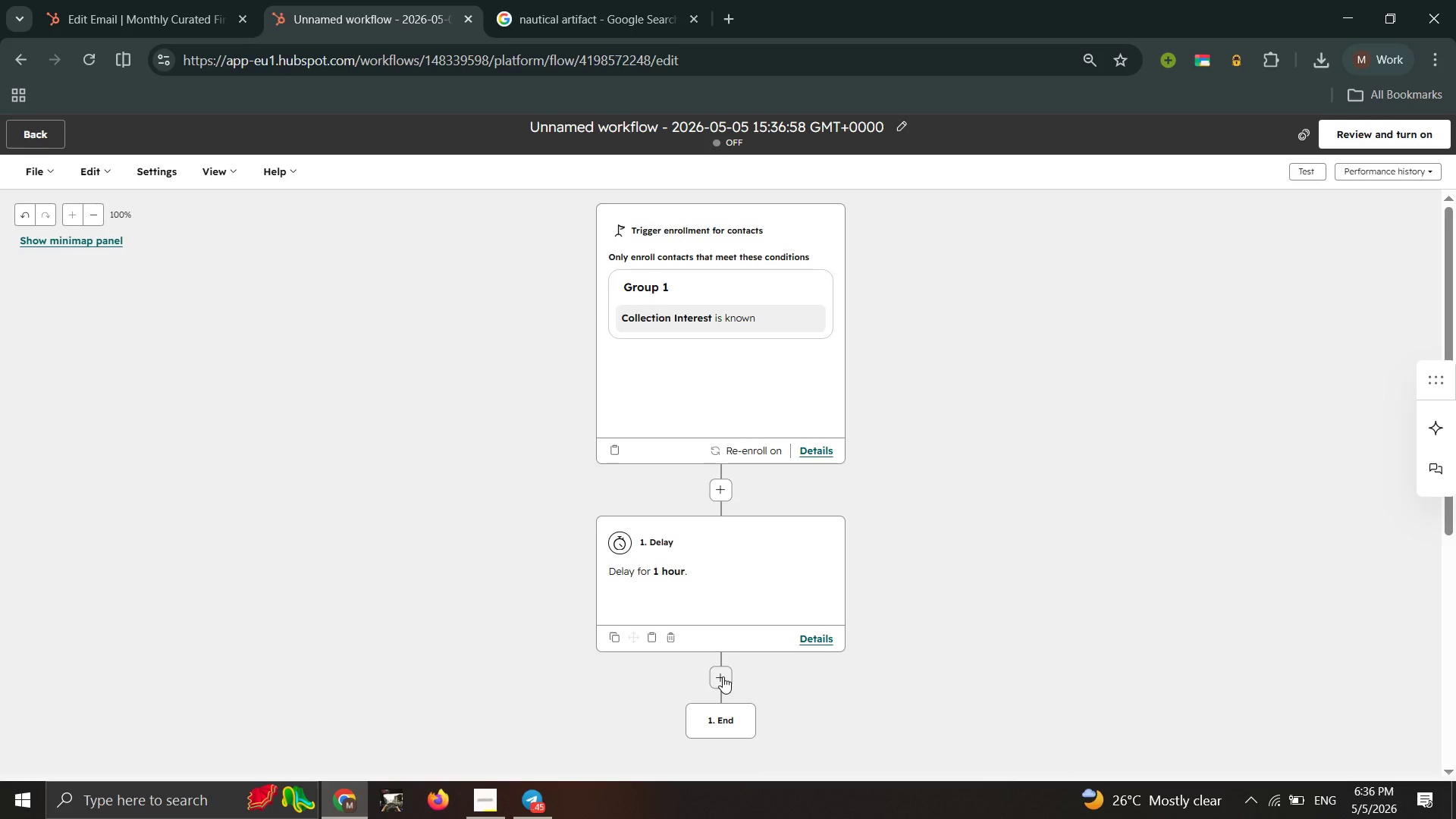 
wait(14.06)
 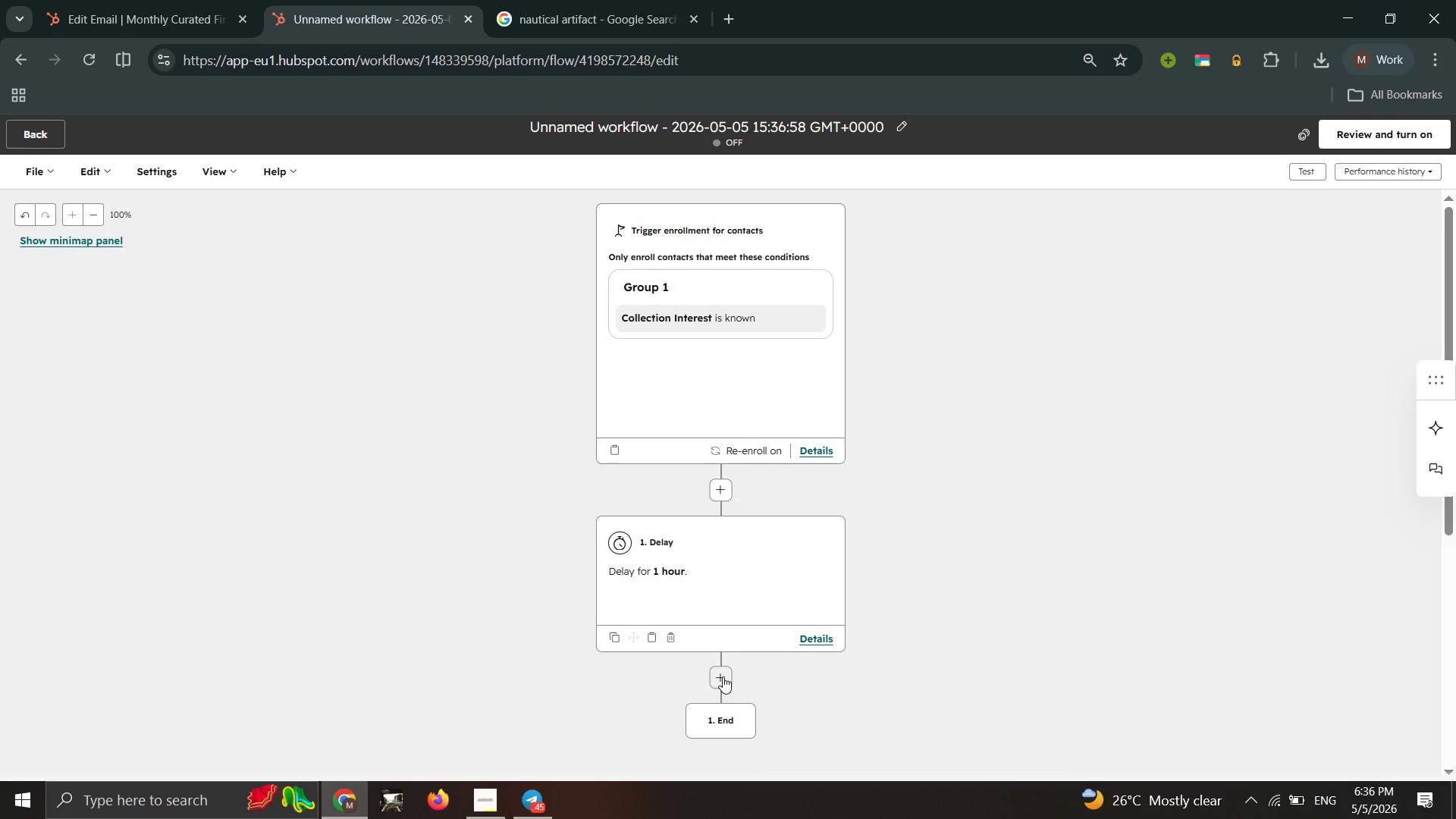 
left_click([720, 682])
 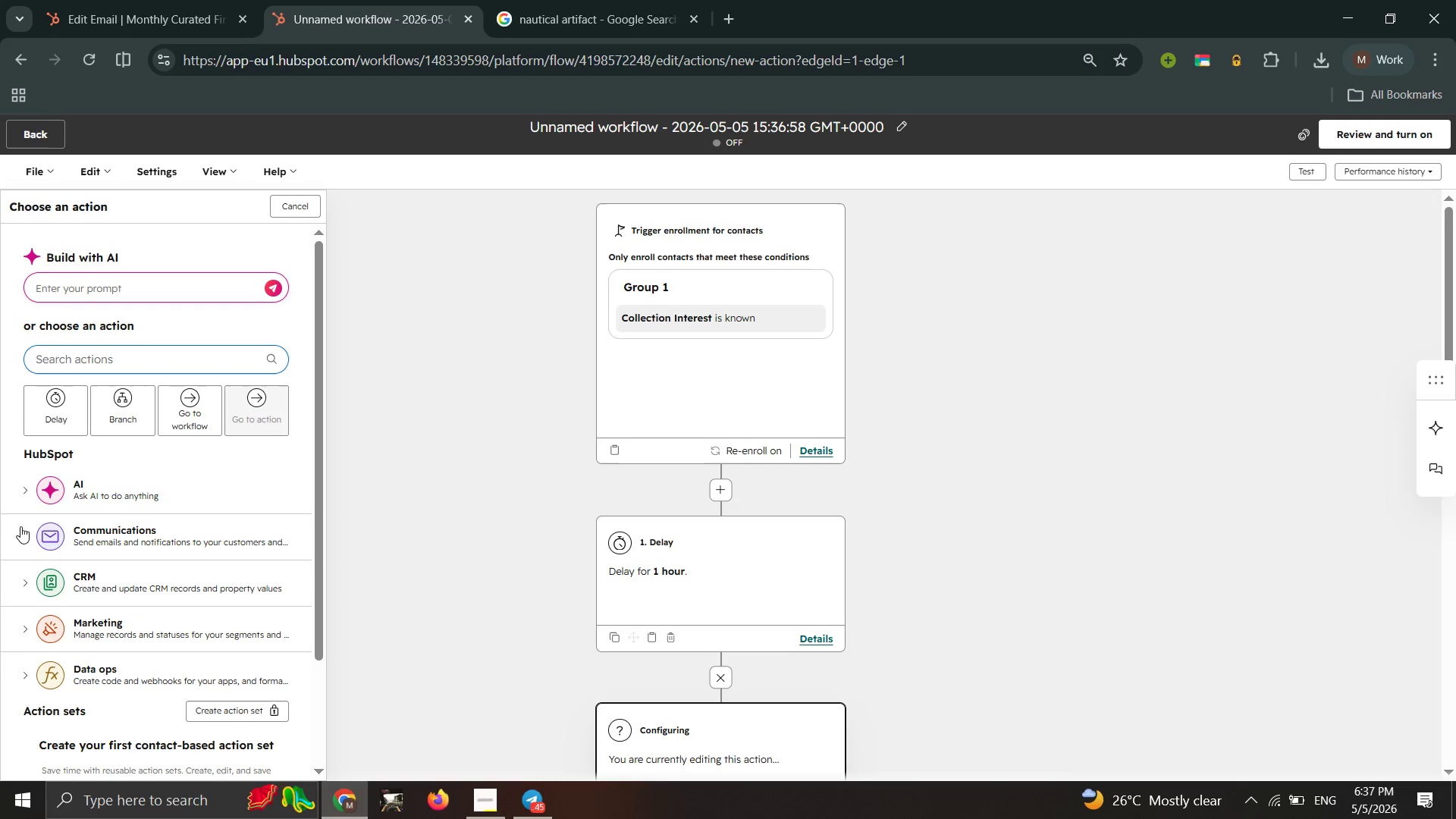 
left_click([27, 531])
 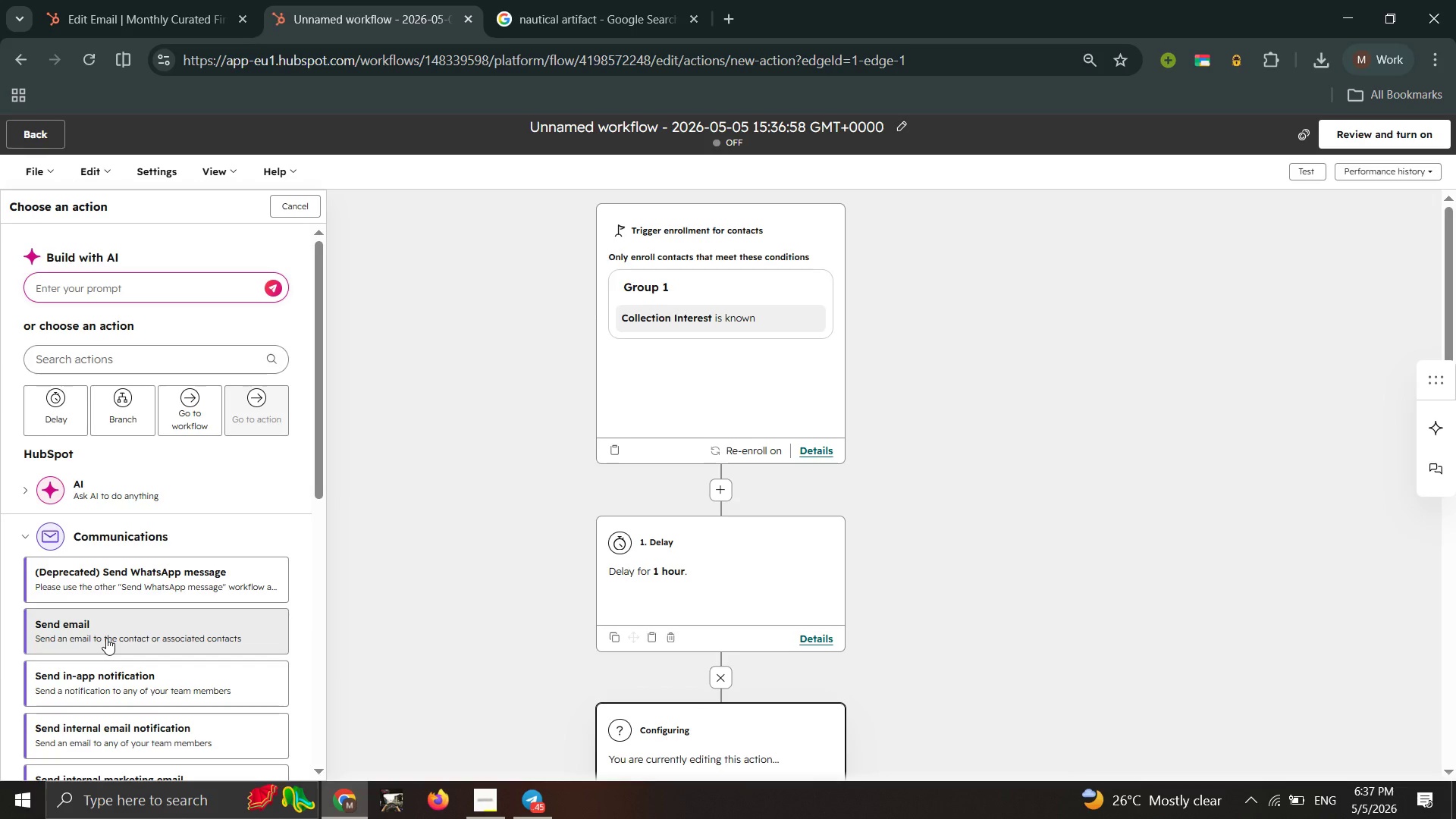 
left_click([107, 639])
 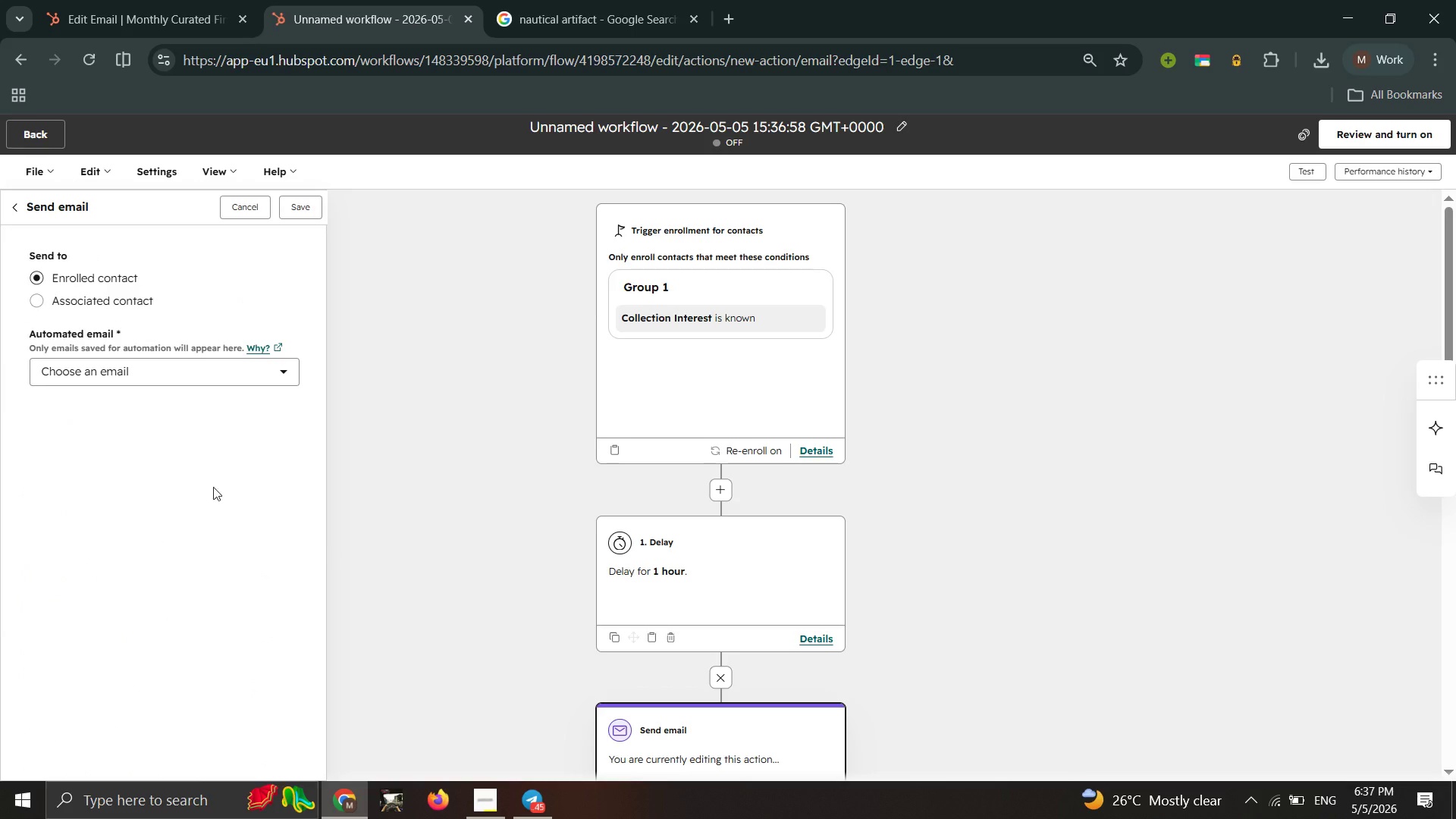 
left_click([170, 380])
 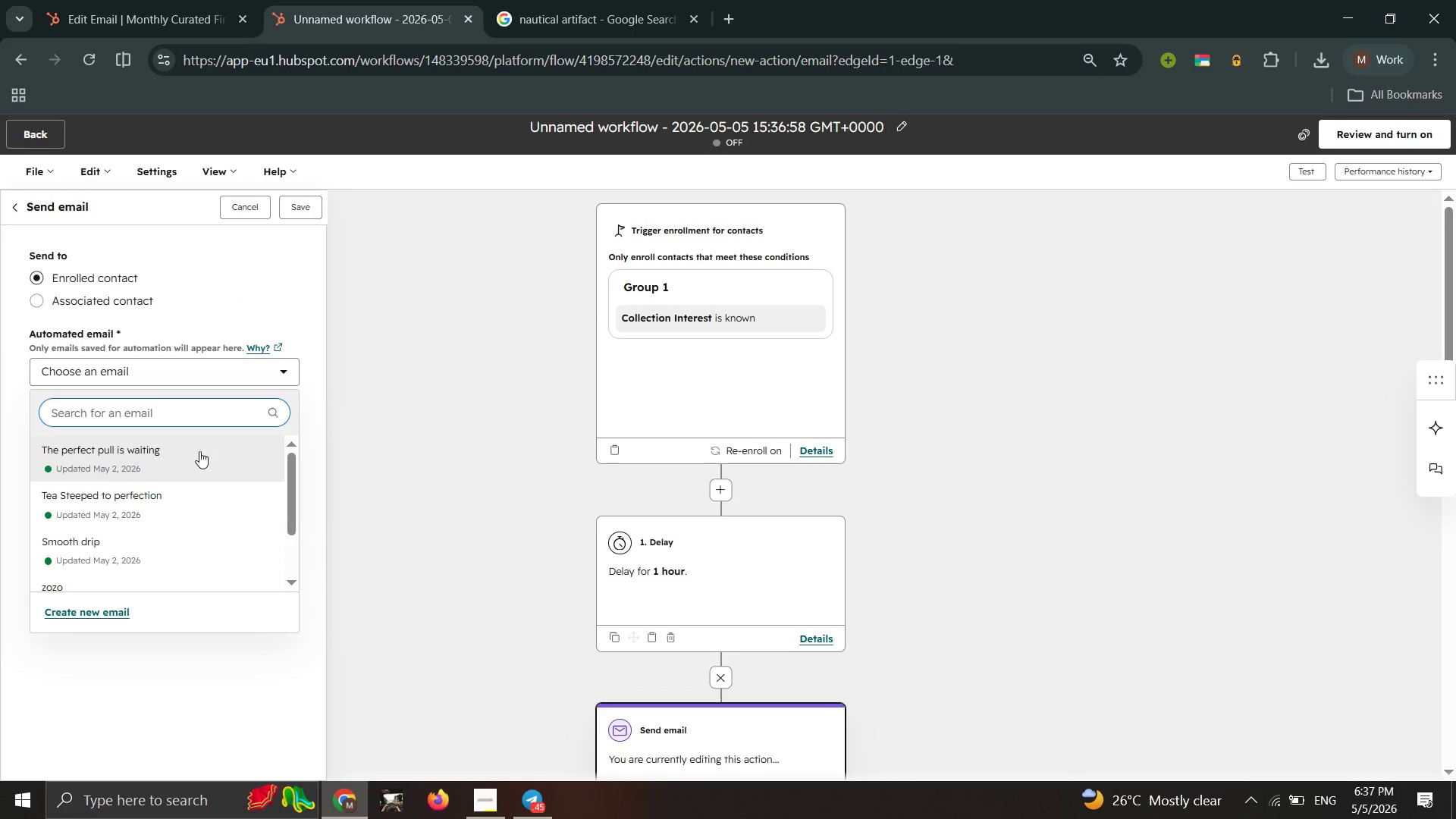 
scroll: coordinate [130, 526], scroll_direction: down, amount: 2.0
 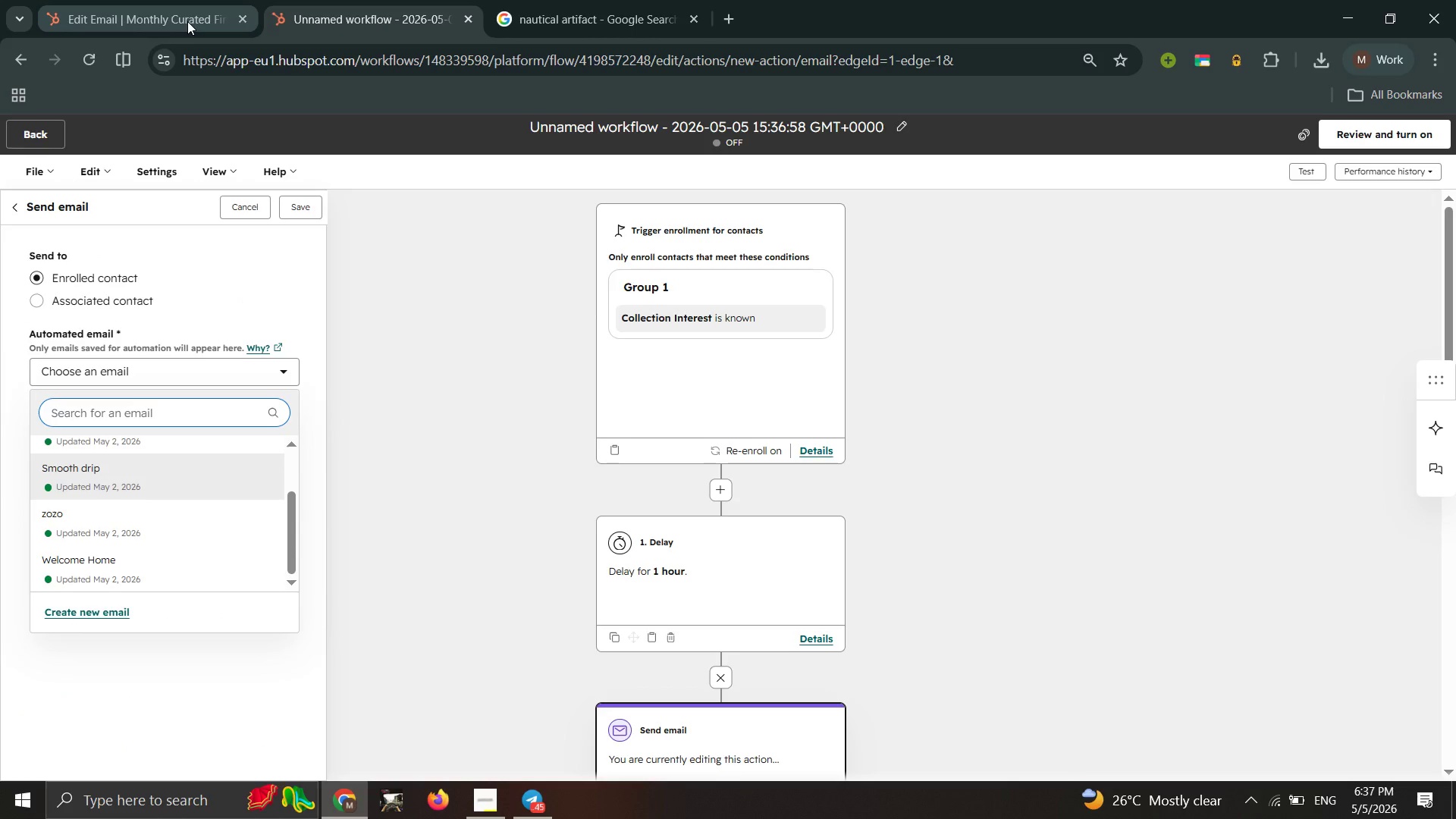 
left_click([187, 21])
 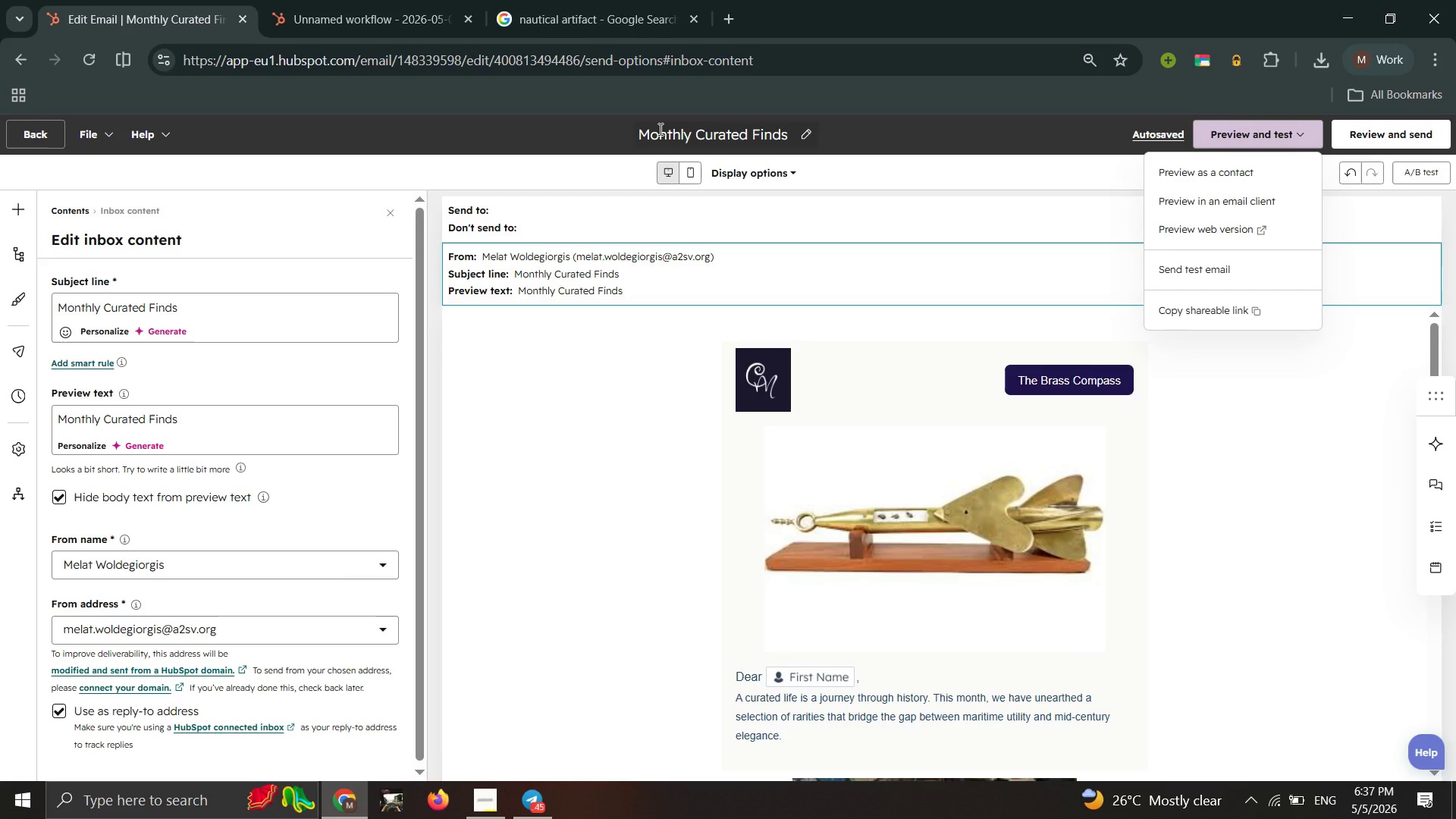 
left_click_drag(start_coordinate=[659, 136], to_coordinate=[656, 144])
 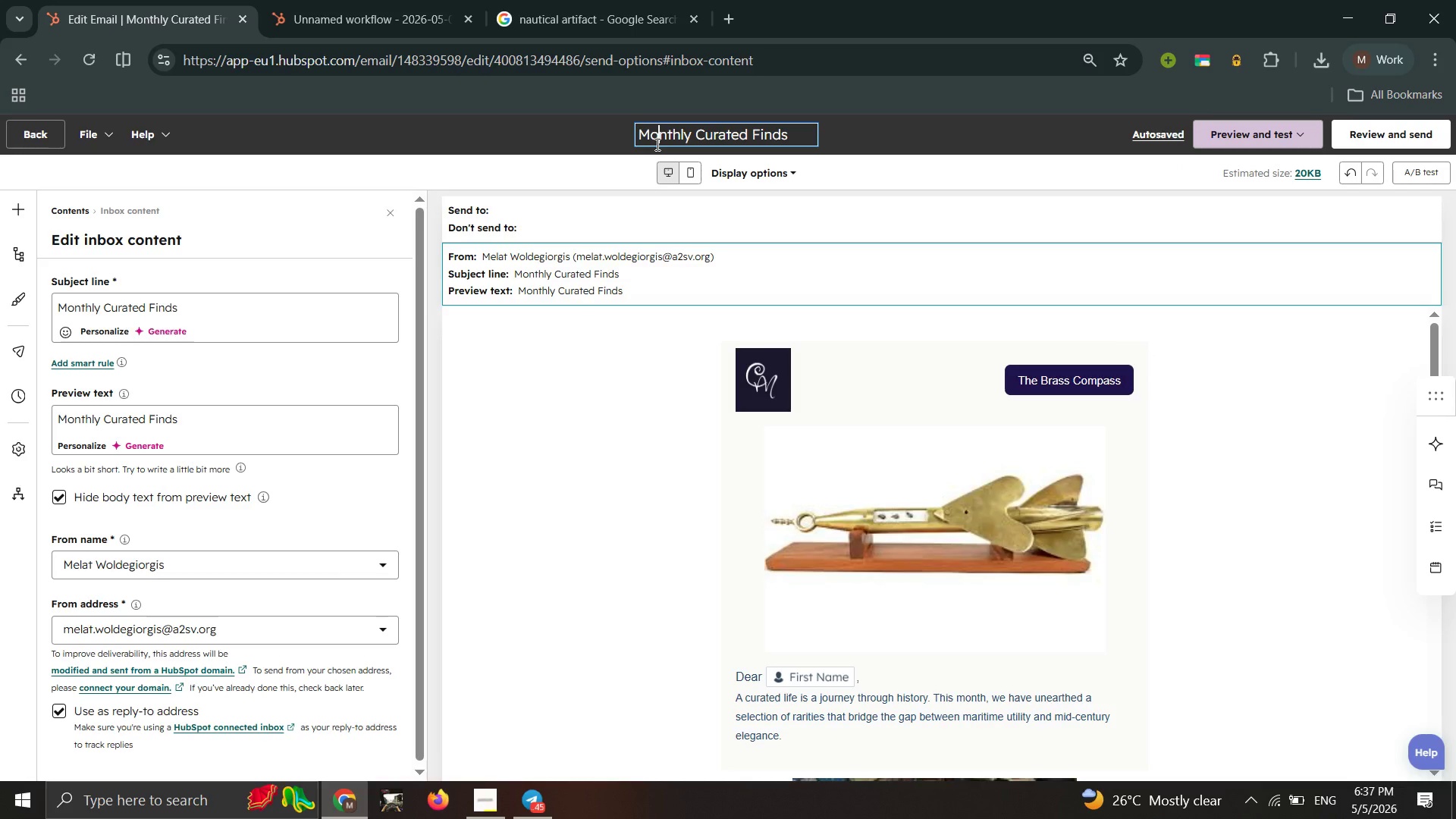 
key(Control+A)
 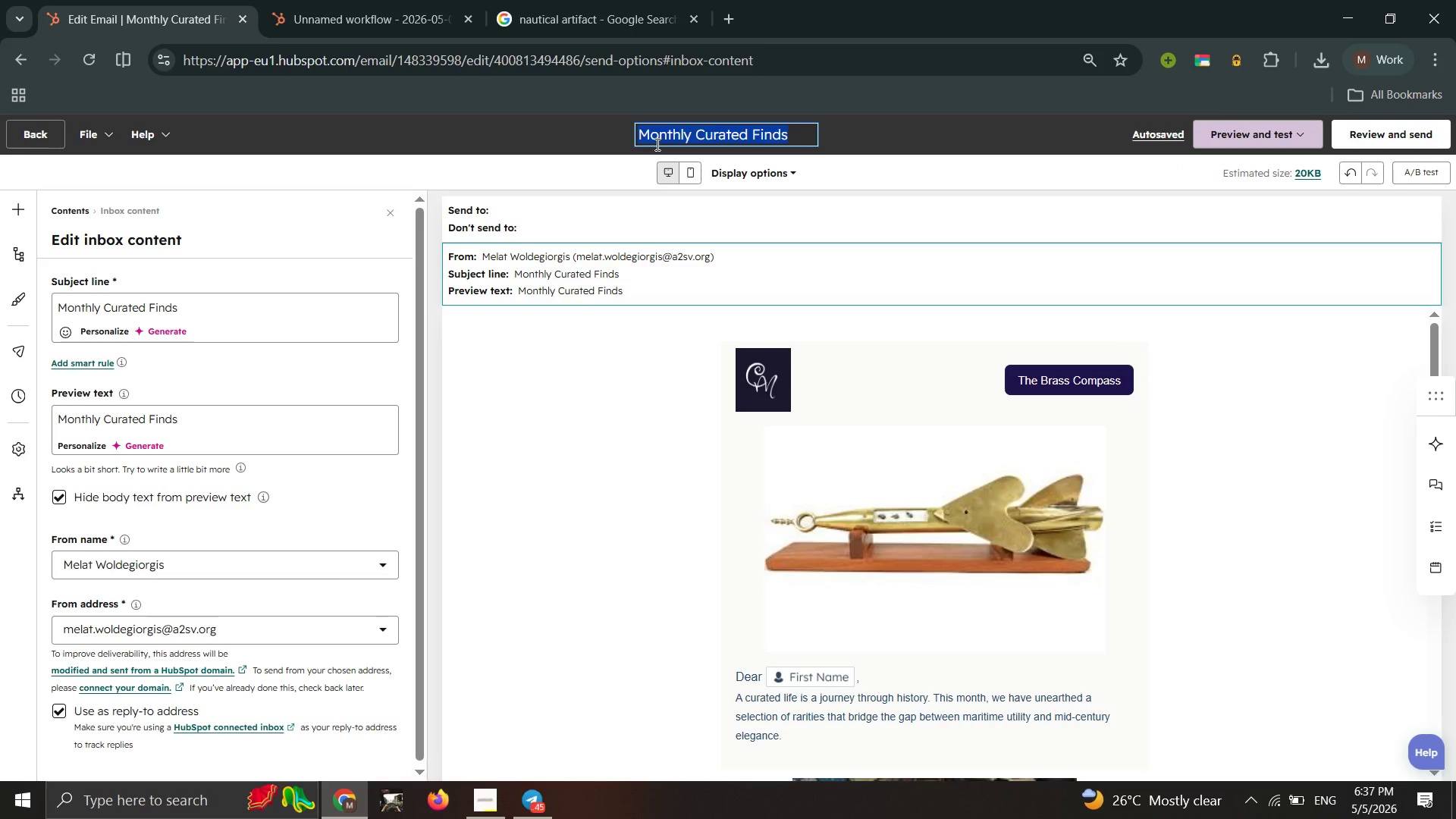 
key(Control+C)
 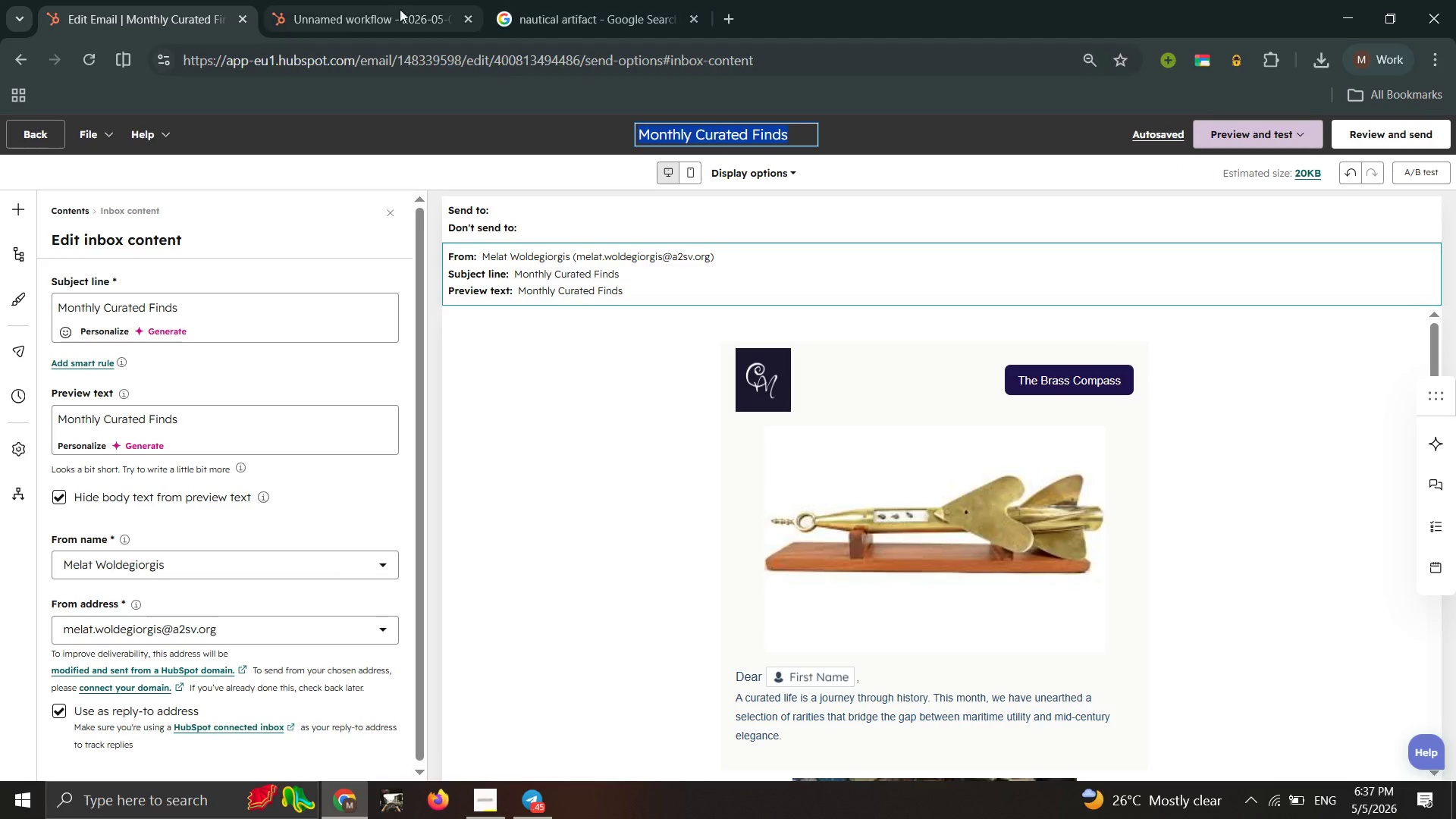 
left_click([374, 0])
 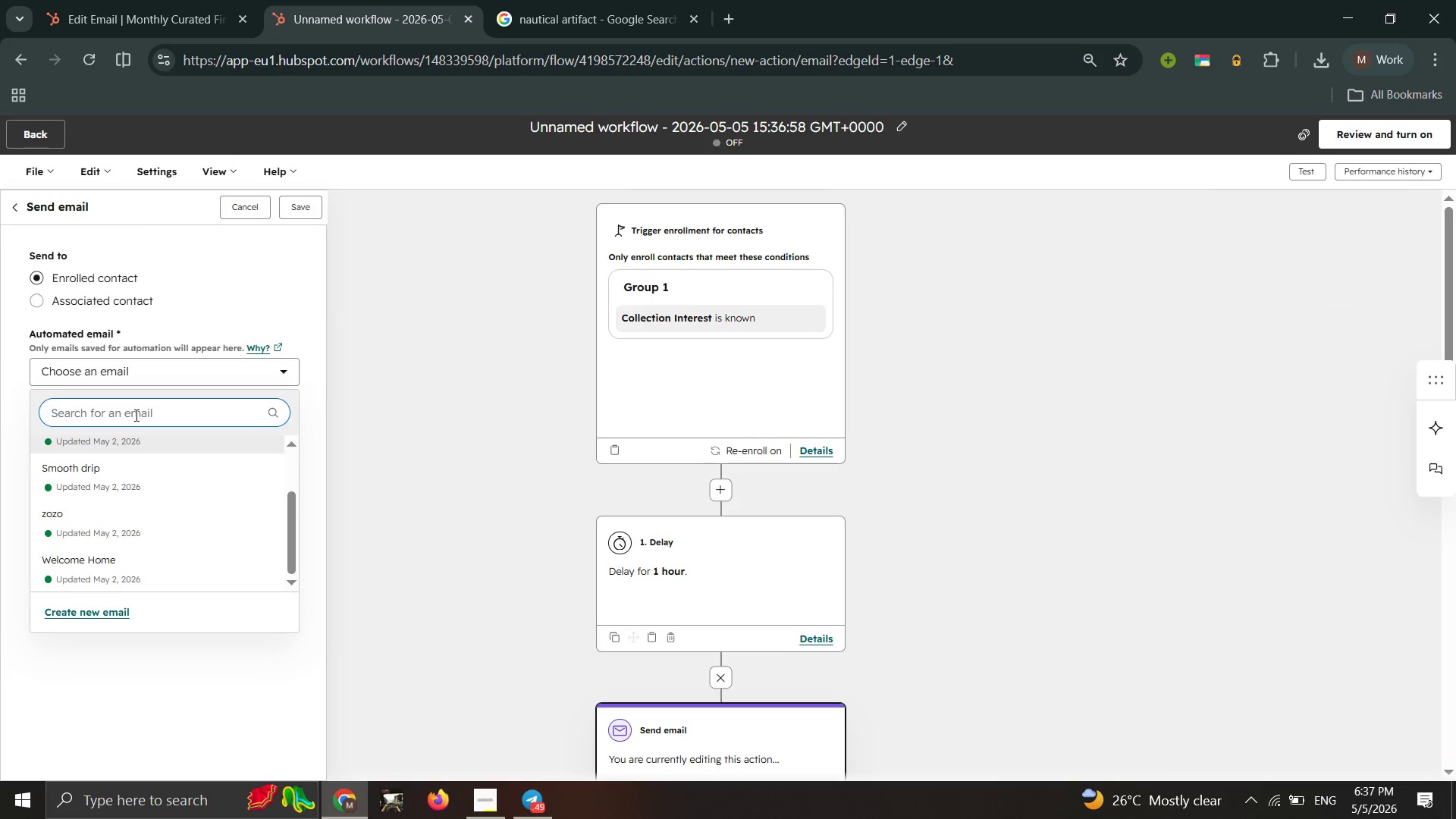 
key(Control+V)
 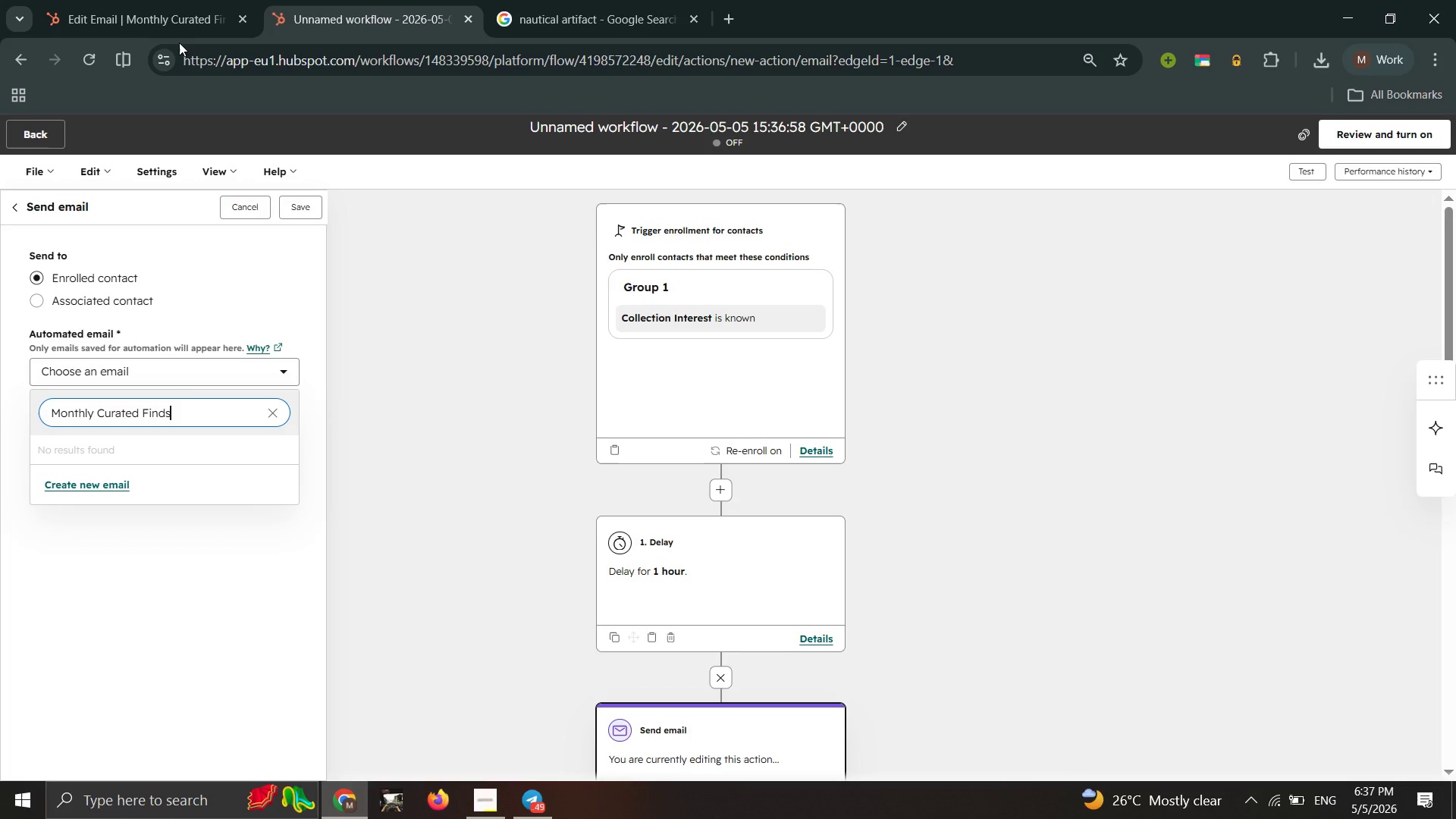 
left_click([183, 30])
 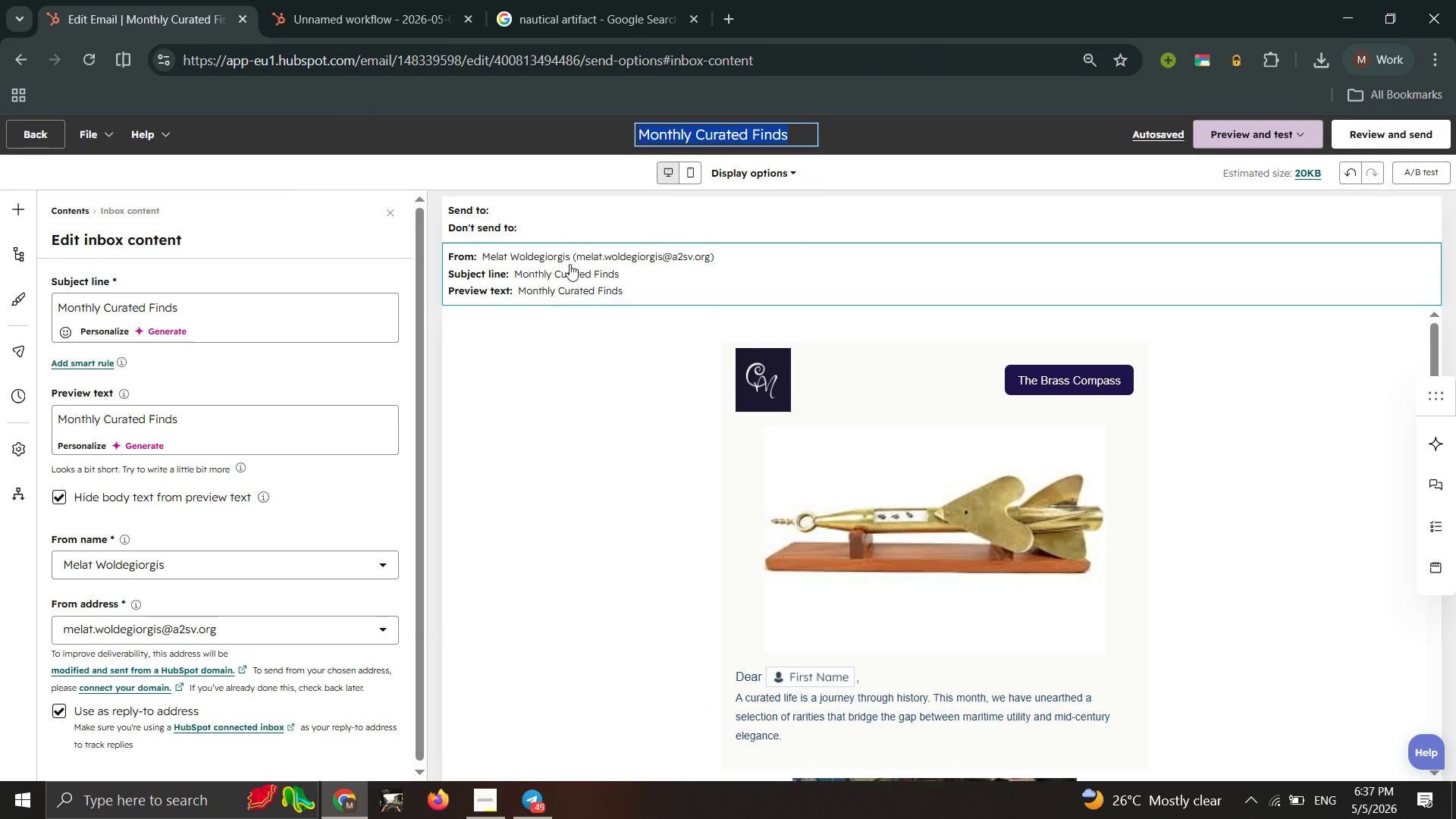 
wait(5.3)
 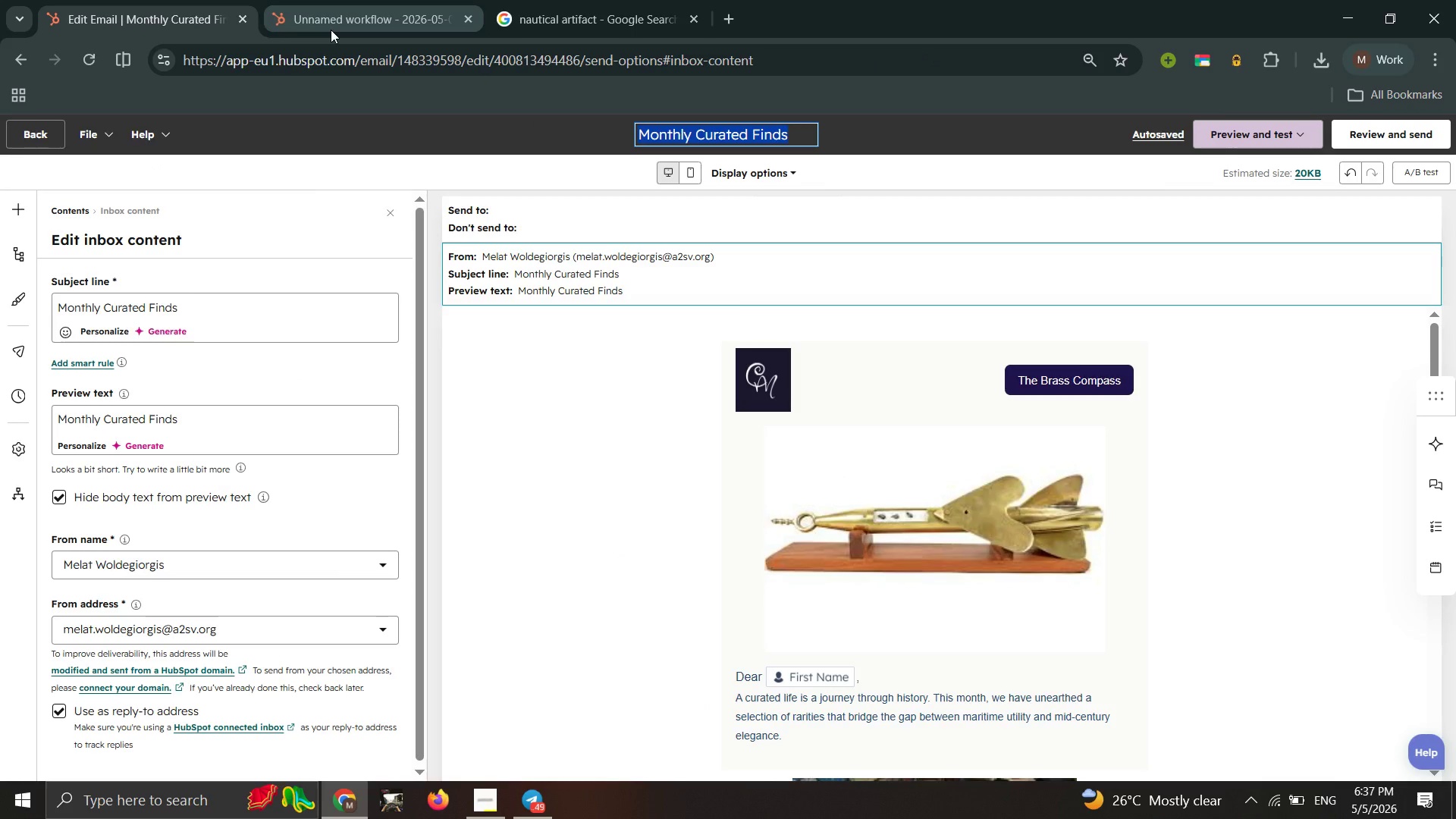 
left_click([325, 23])
 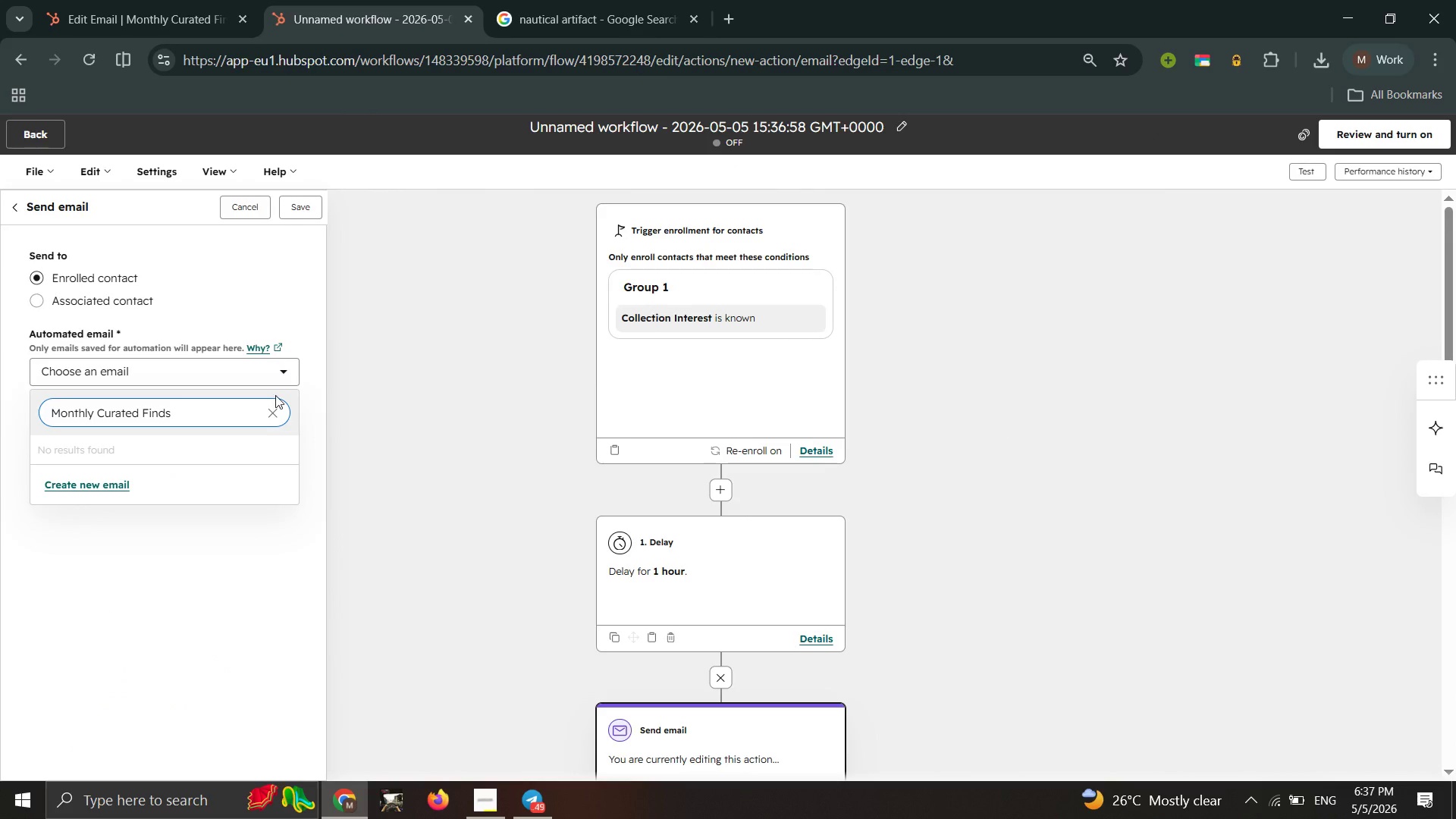 
left_click([268, 424])
 